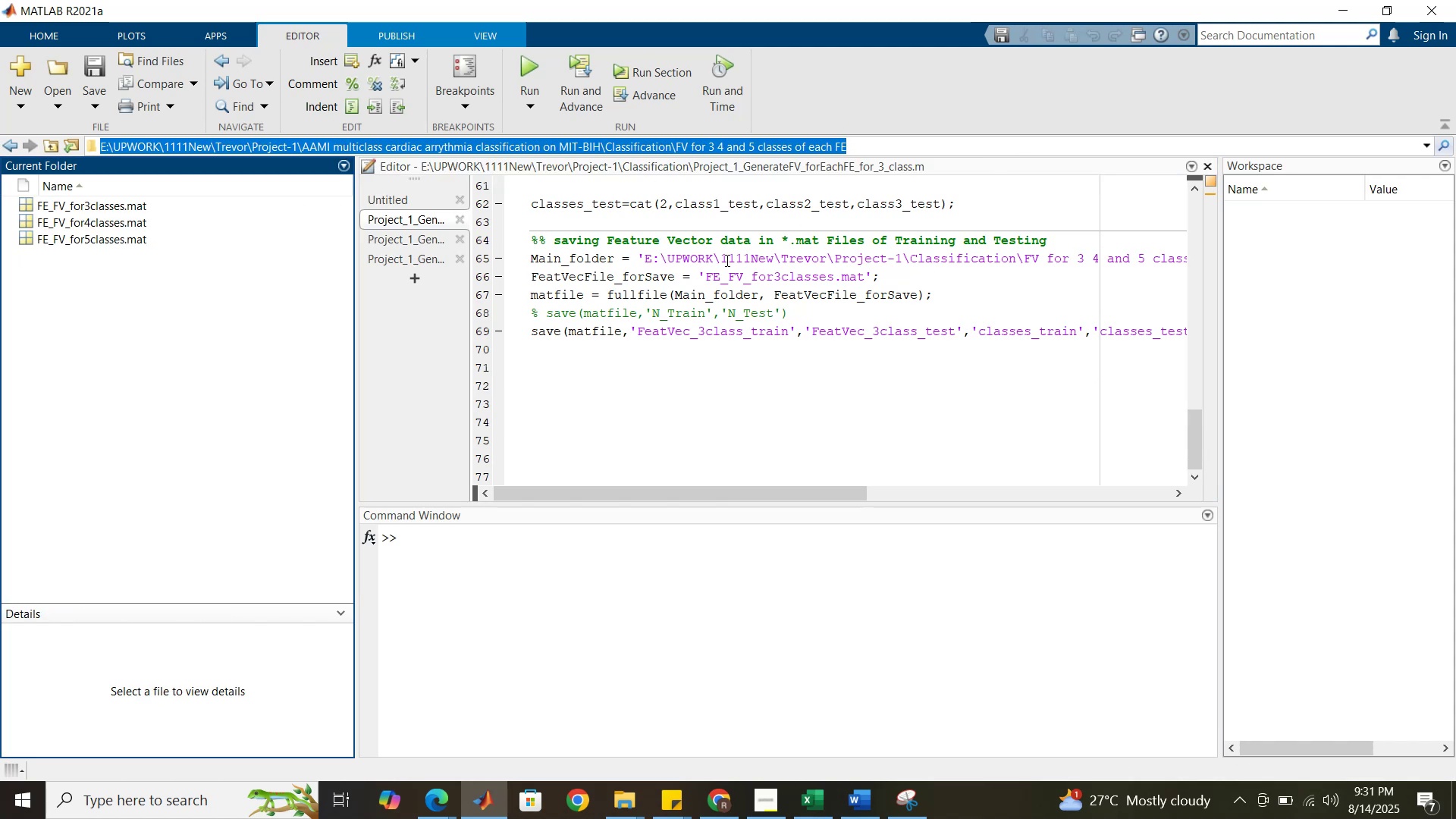 
double_click([726, 260])
 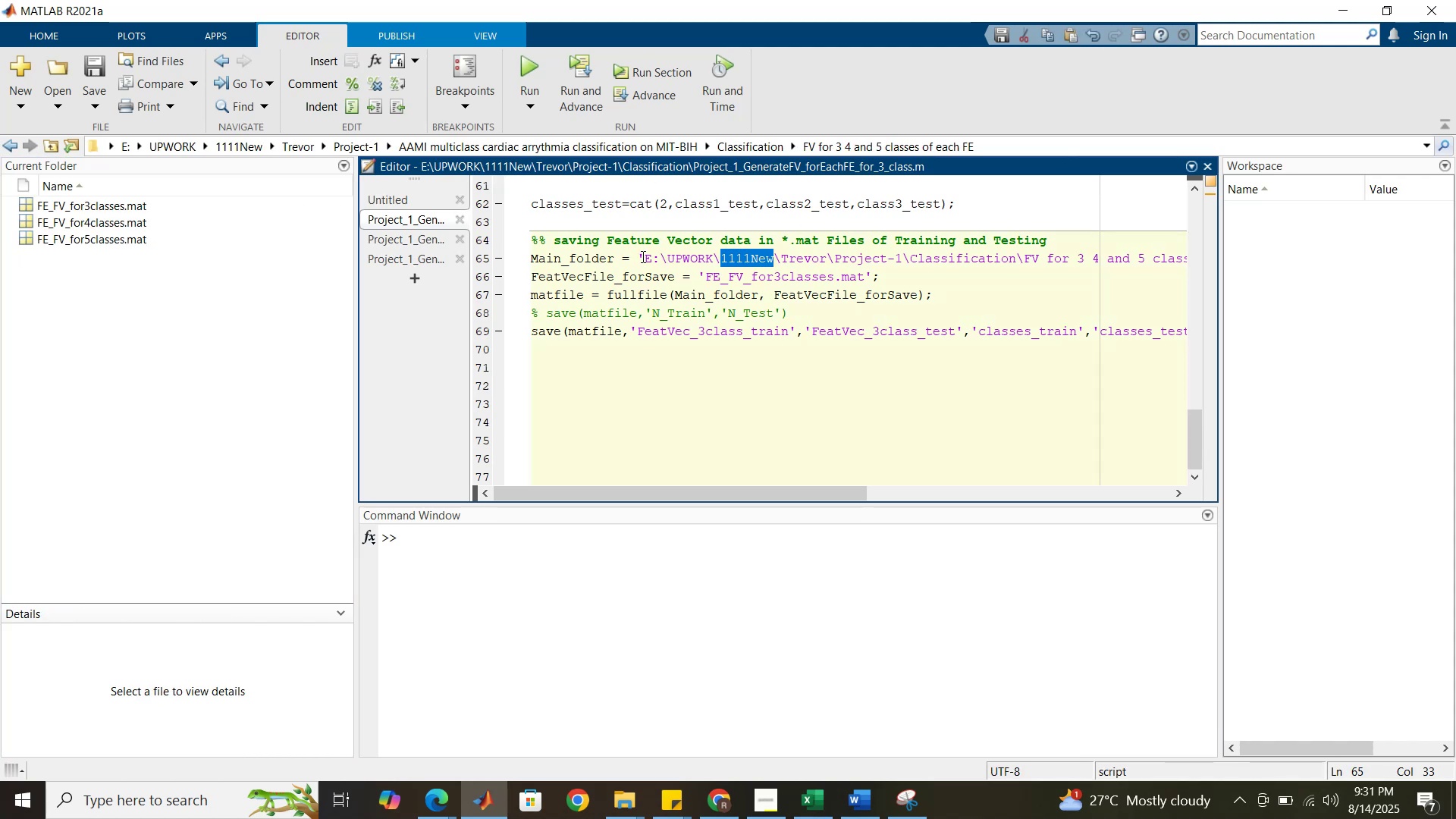 
left_click_drag(start_coordinate=[644, 256], to_coordinate=[1165, 262])
 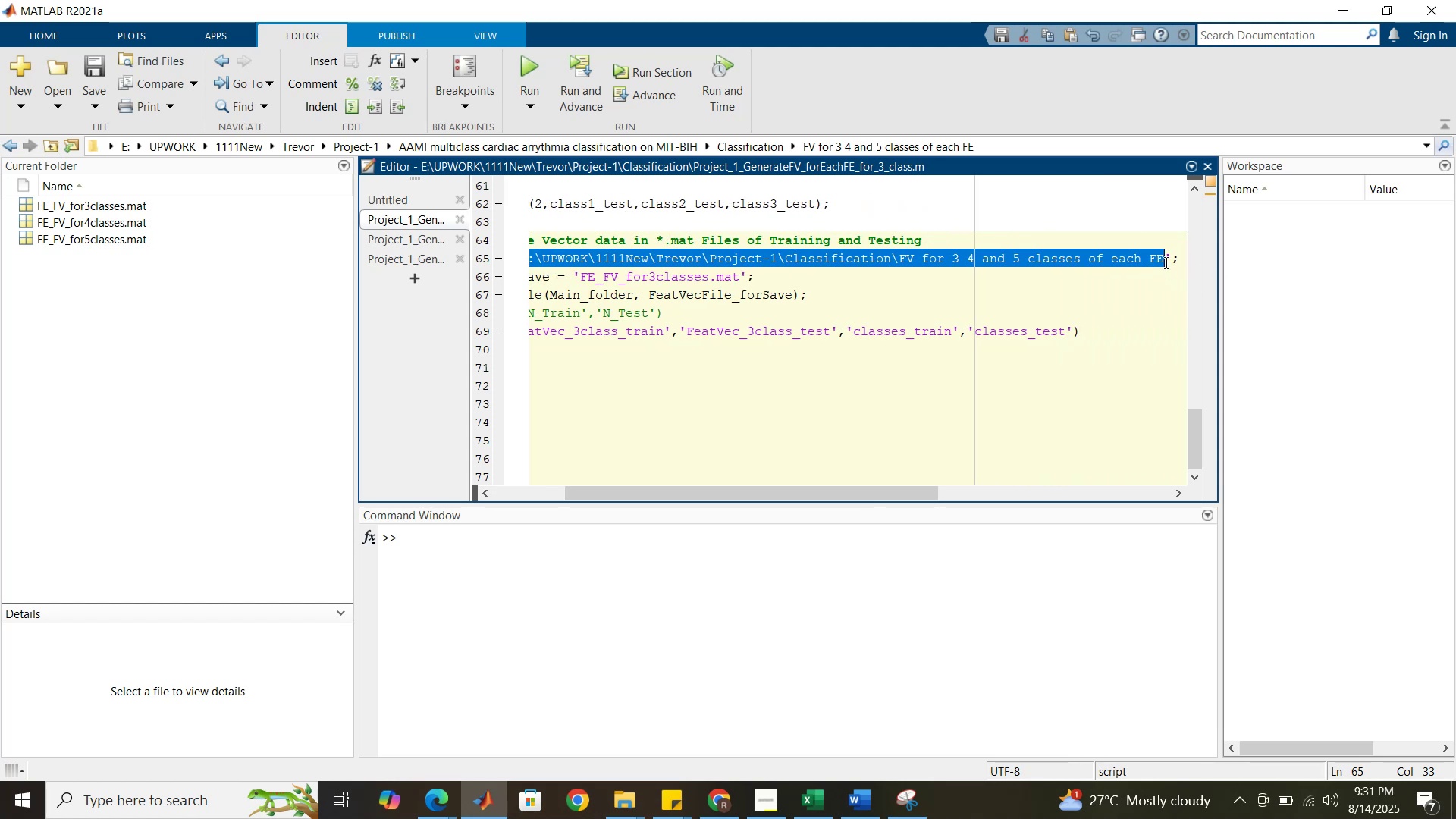 
key(Control+V)
 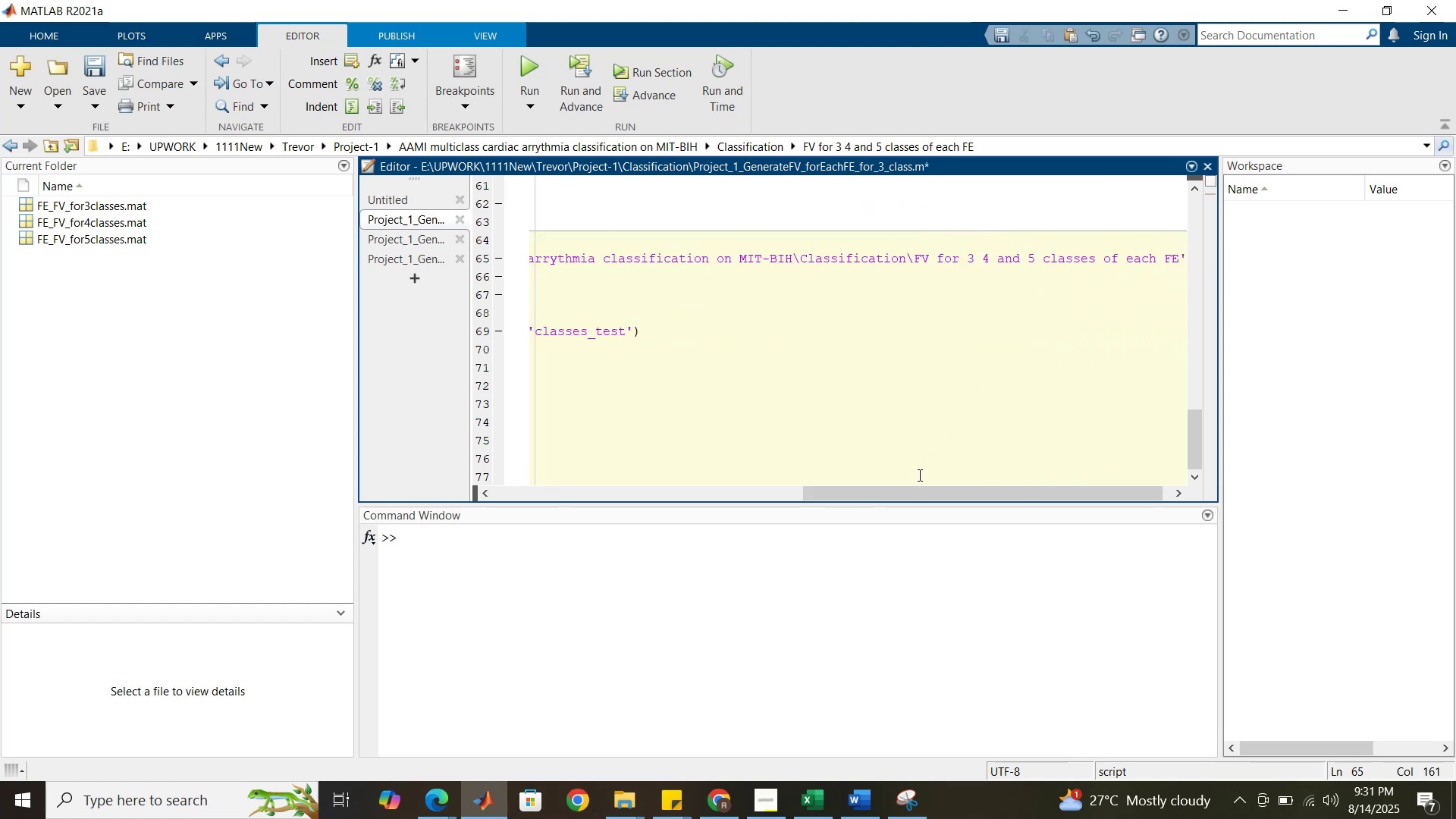 
left_click_drag(start_coordinate=[913, 494], to_coordinate=[584, 454])
 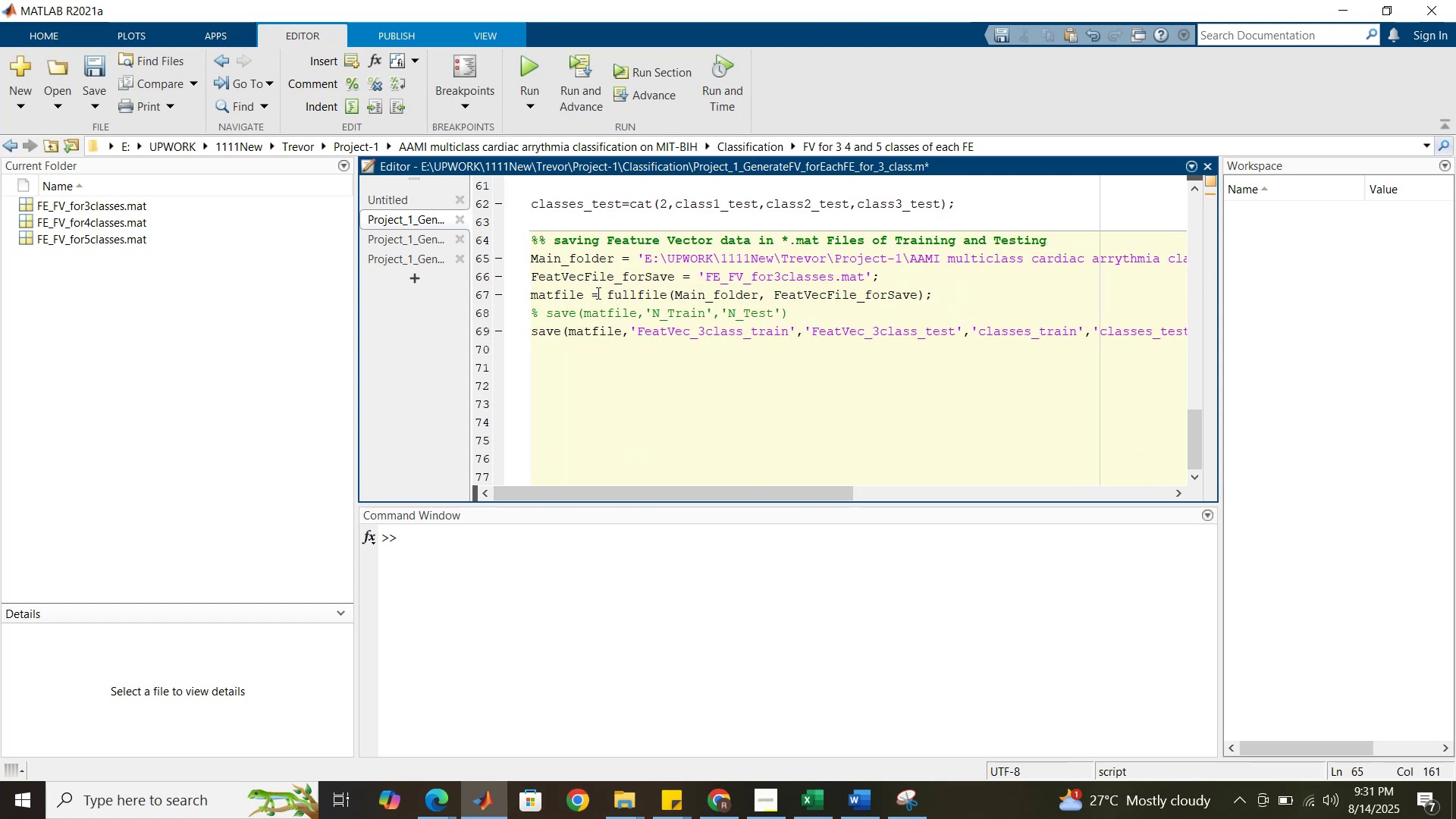 
left_click([597, 293])
 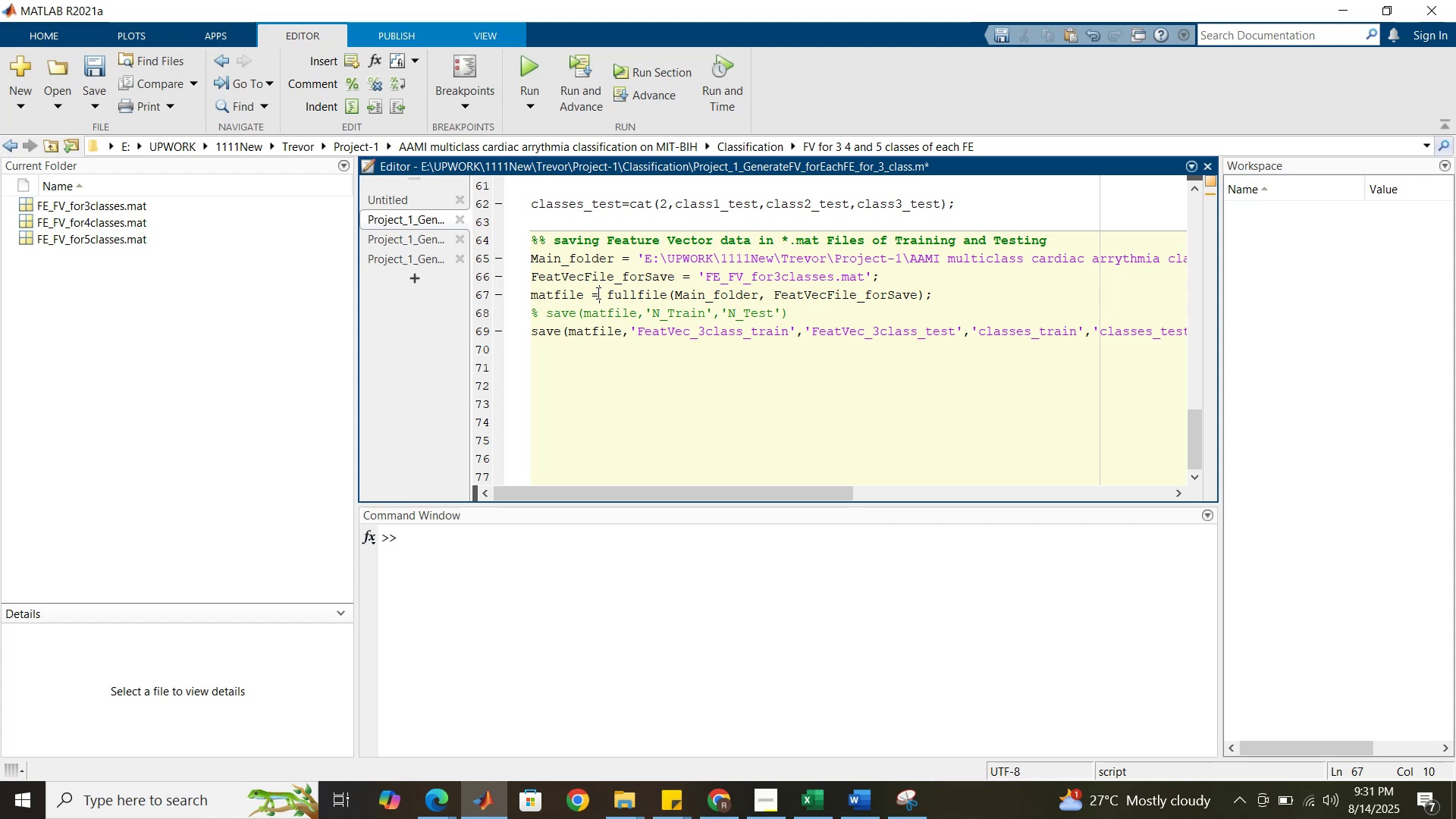 
mouse_move([513, 77])
 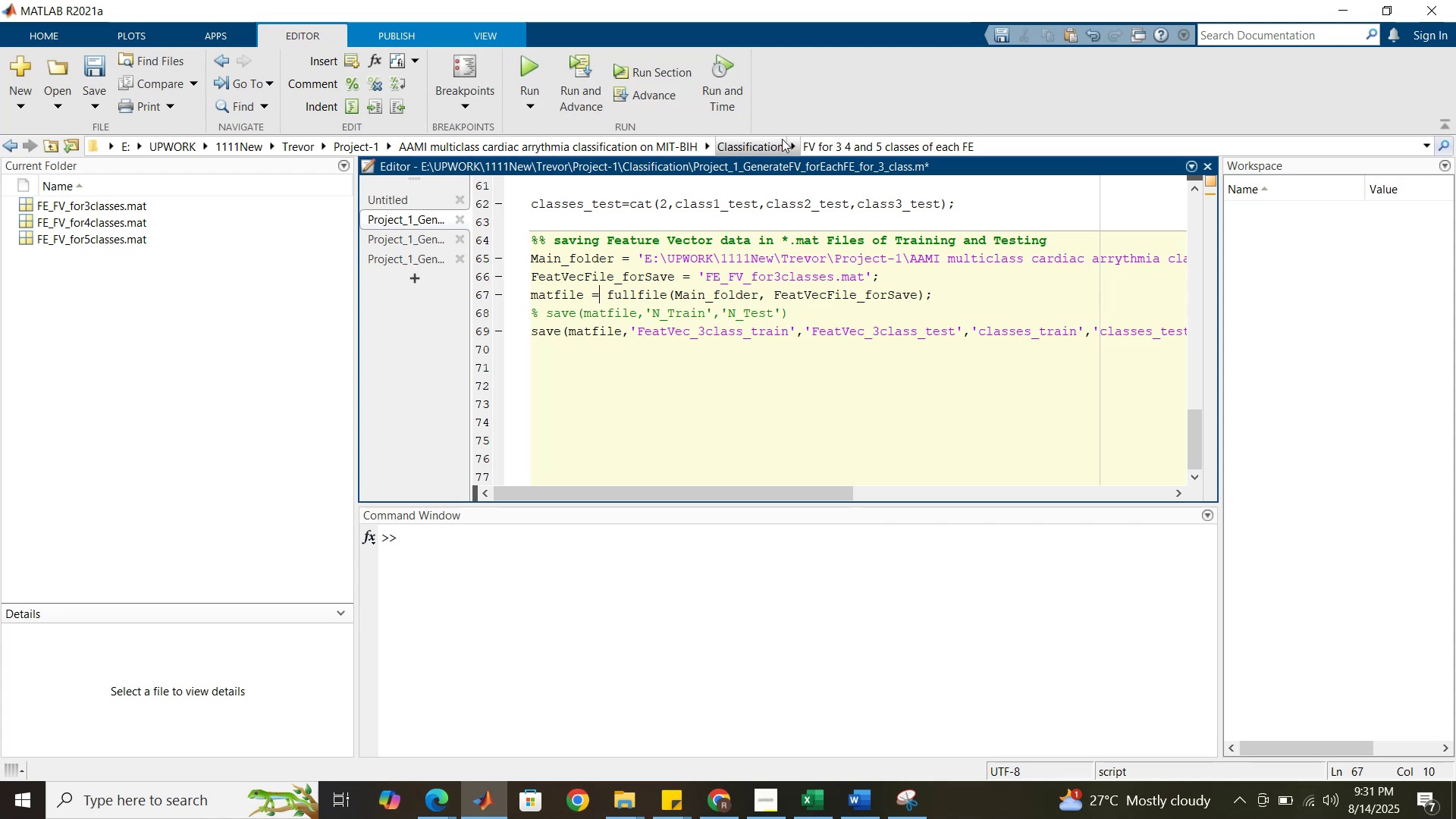 
left_click([762, 139])
 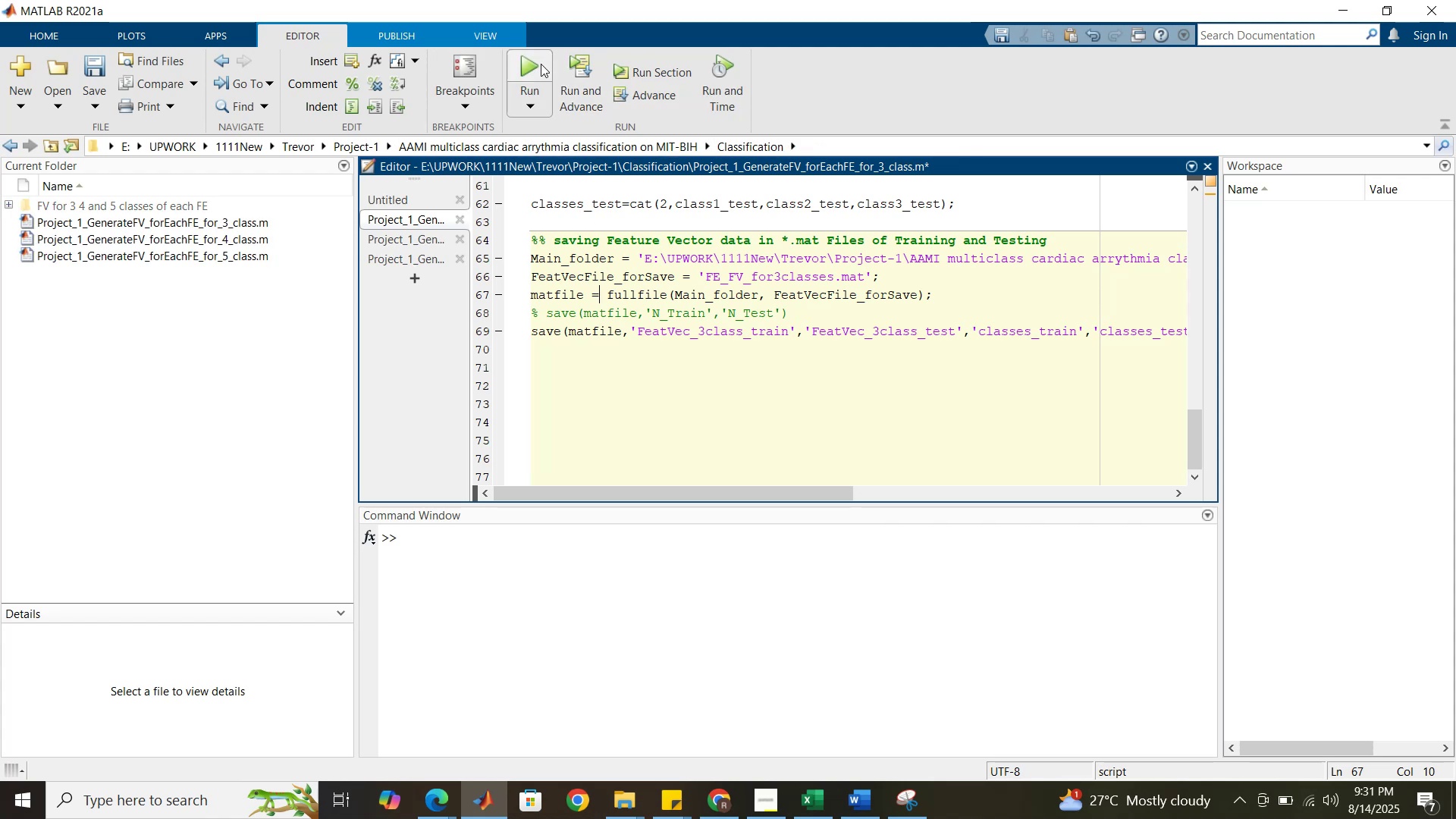 
left_click([541, 64])
 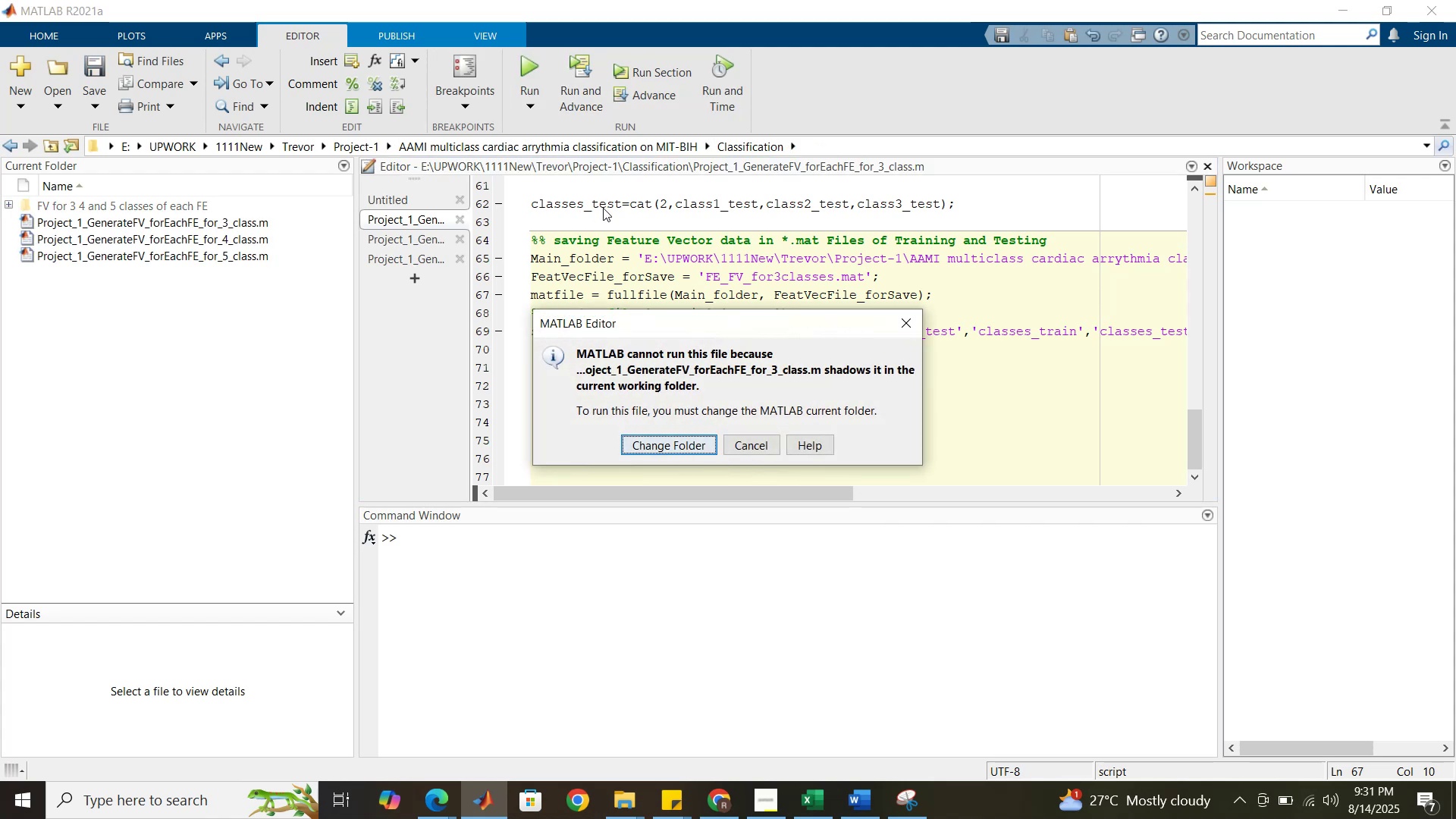 
left_click_drag(start_coordinate=[667, 442], to_coordinate=[657, 263])
 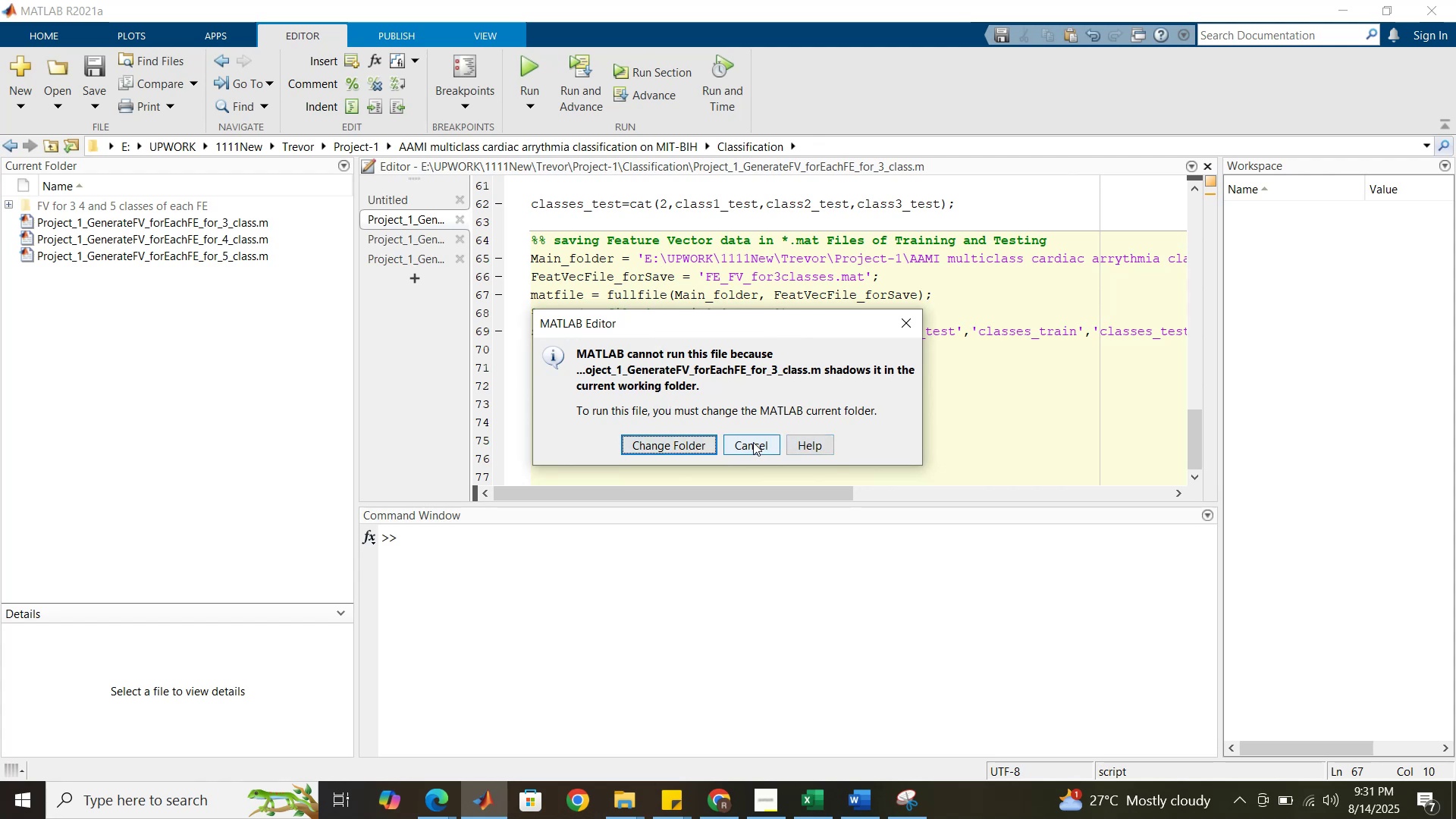 
left_click([753, 442])
 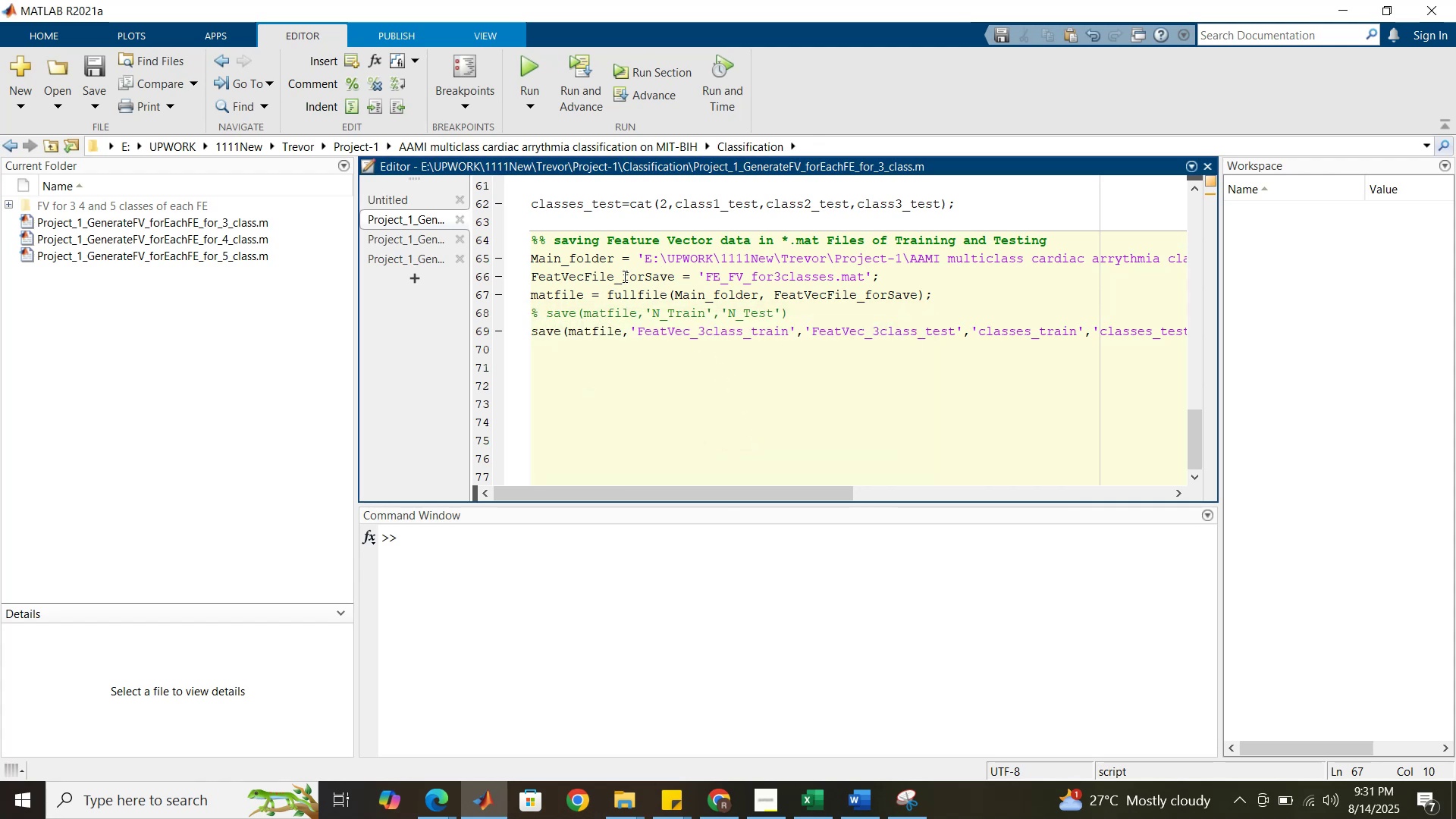 
left_click([623, 276])
 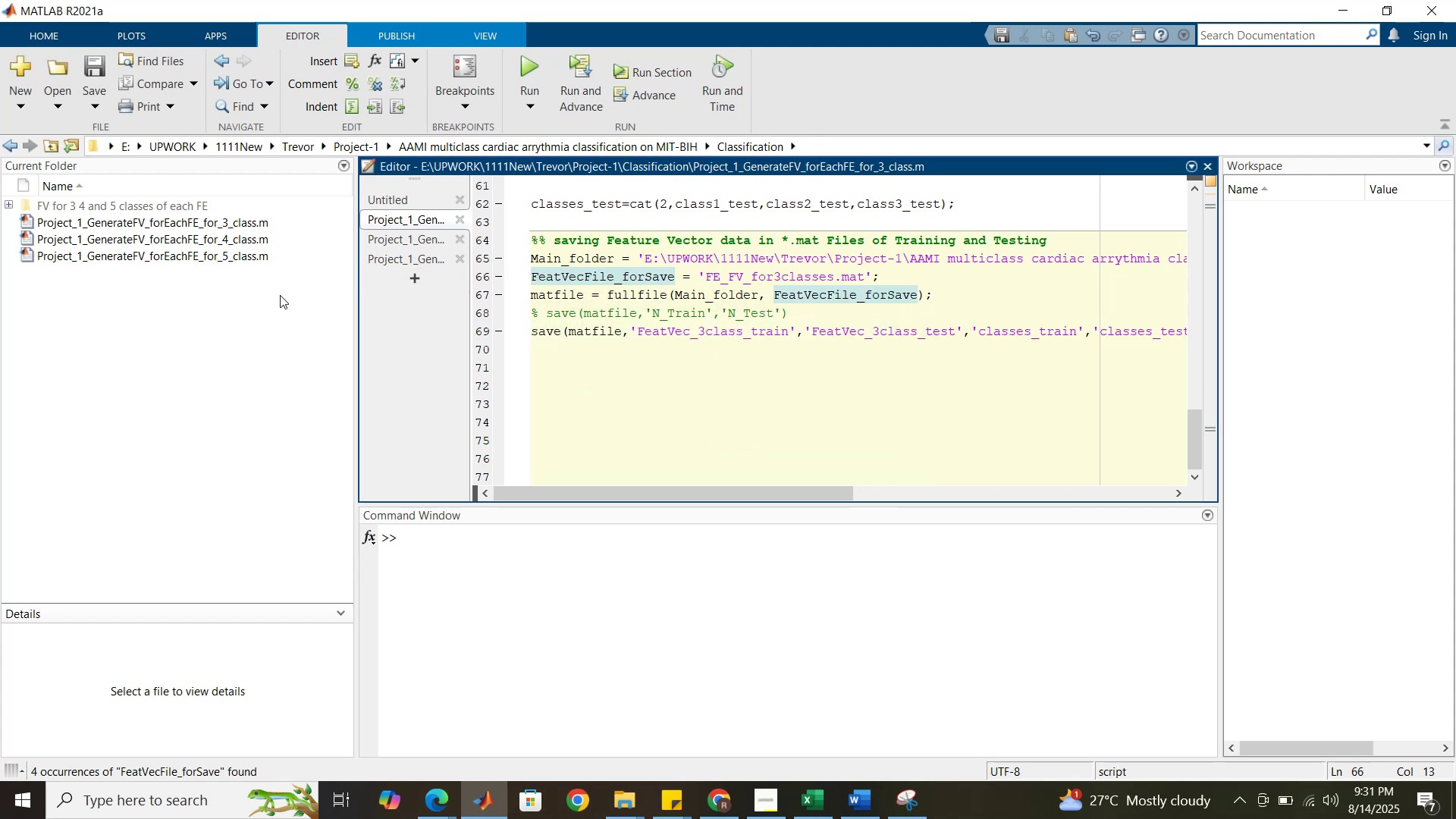 
left_click([247, 283])
 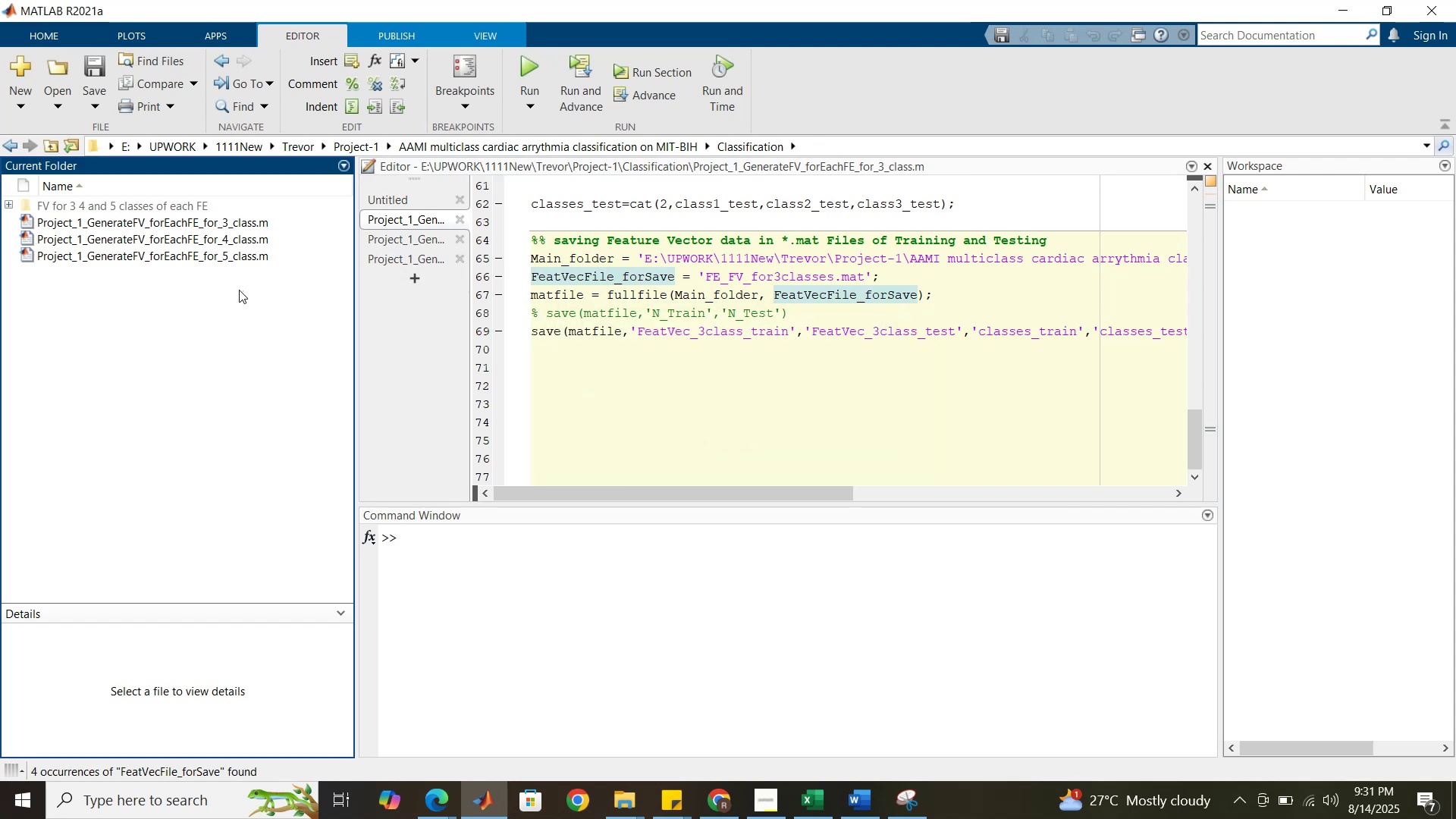 
left_click_drag(start_coordinate=[239, 290], to_coordinate=[200, 218])
 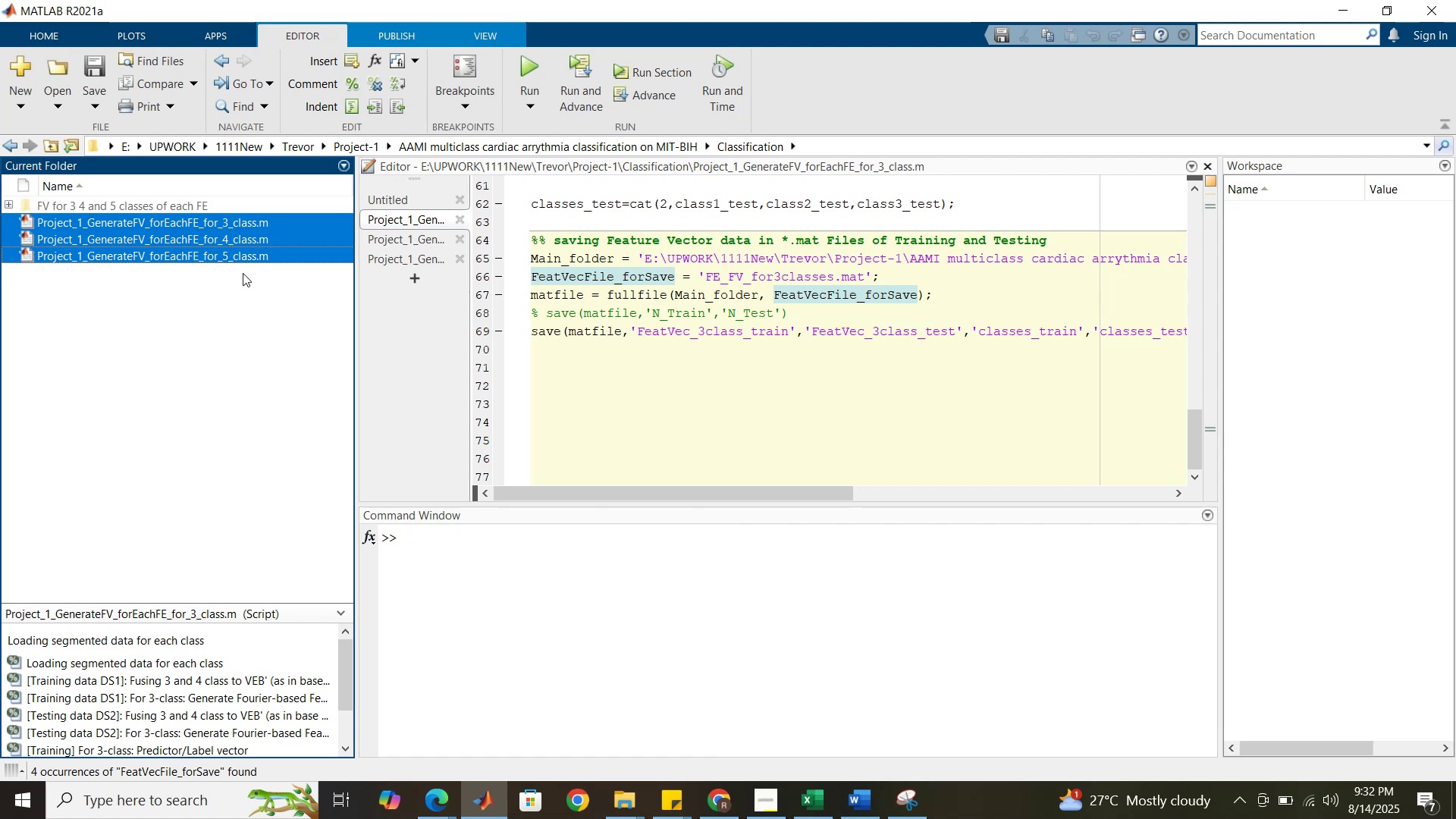 
wait(8.88)
 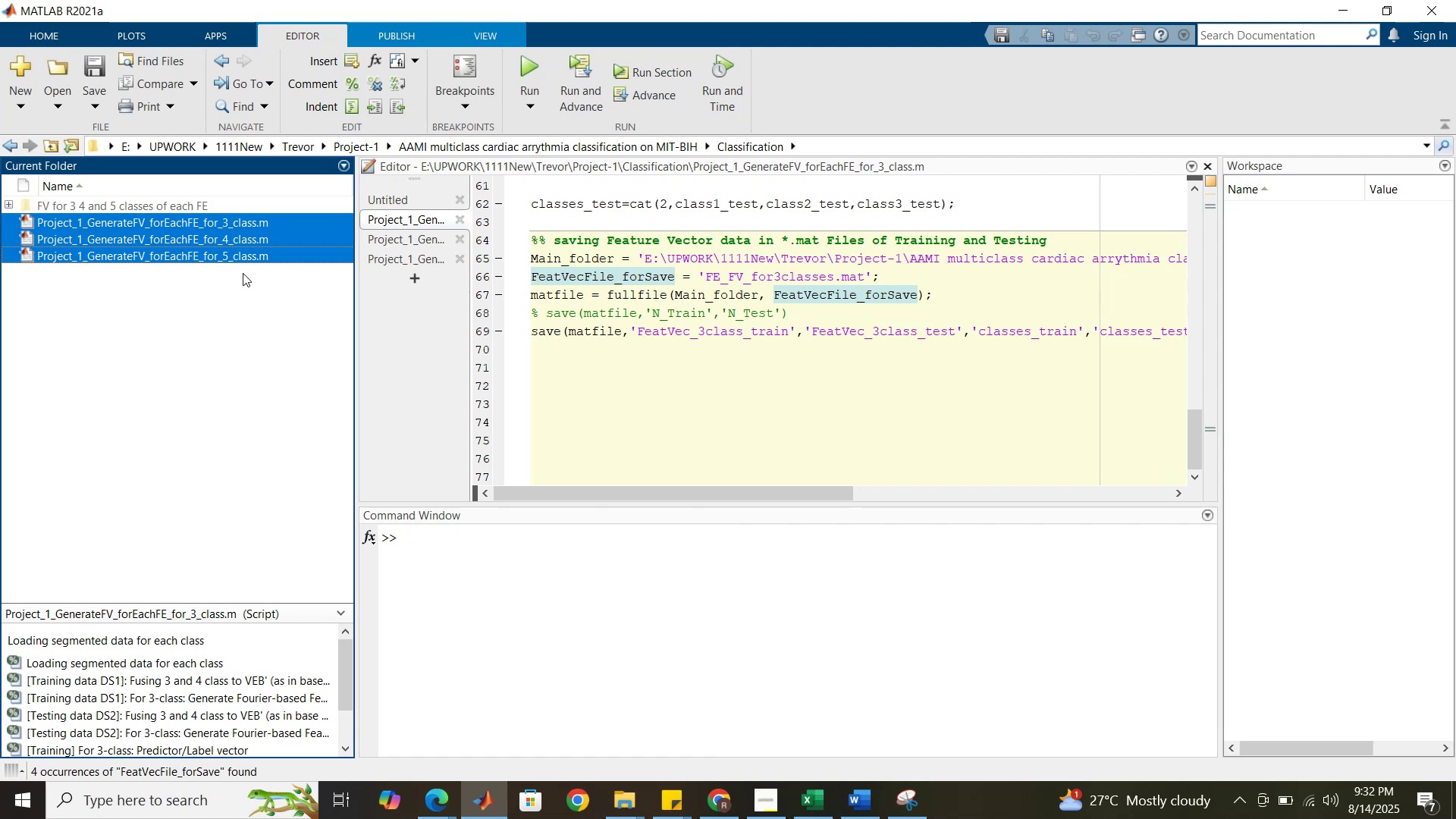 
key(Delete)
 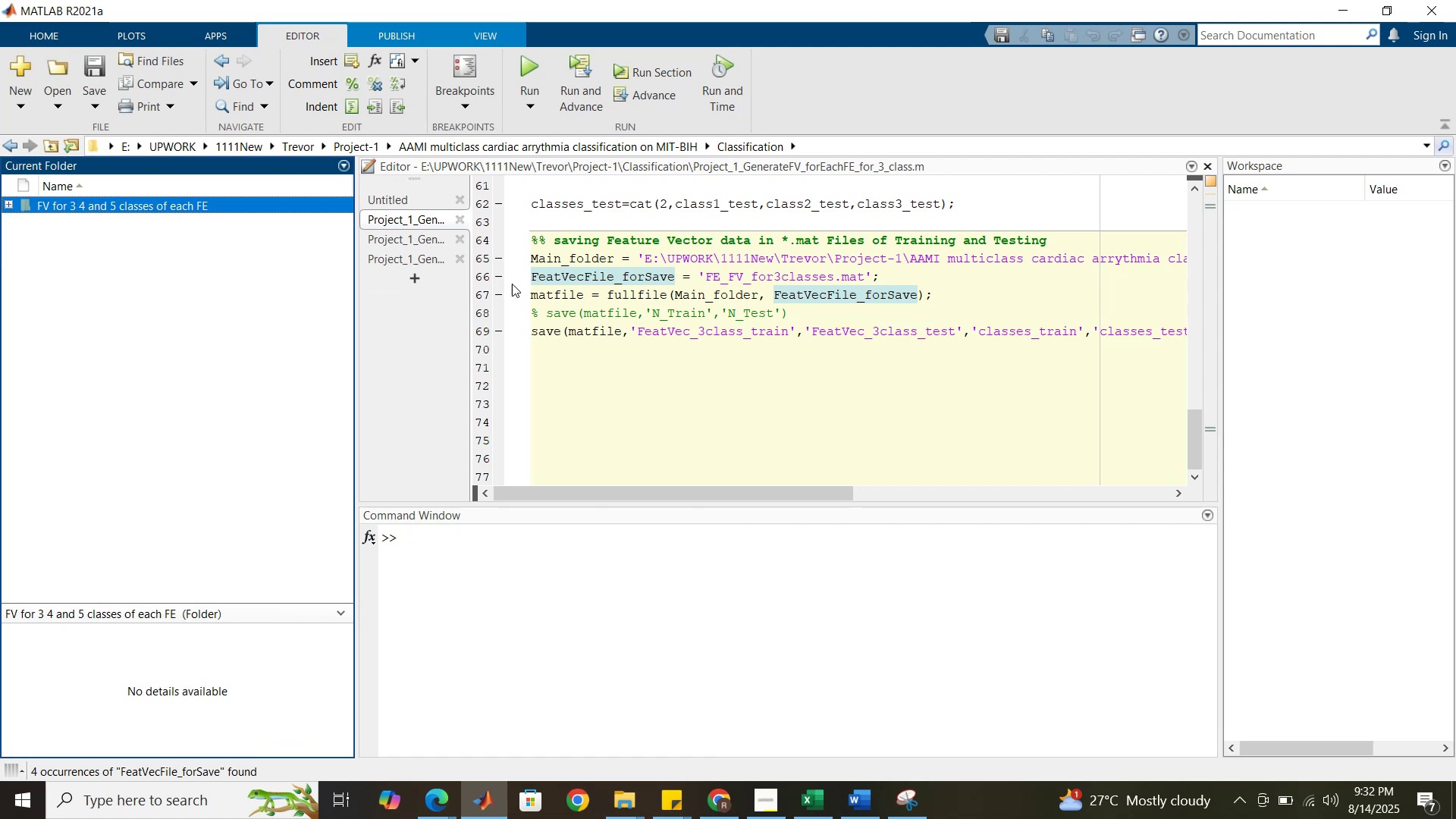 
left_click([675, 293])
 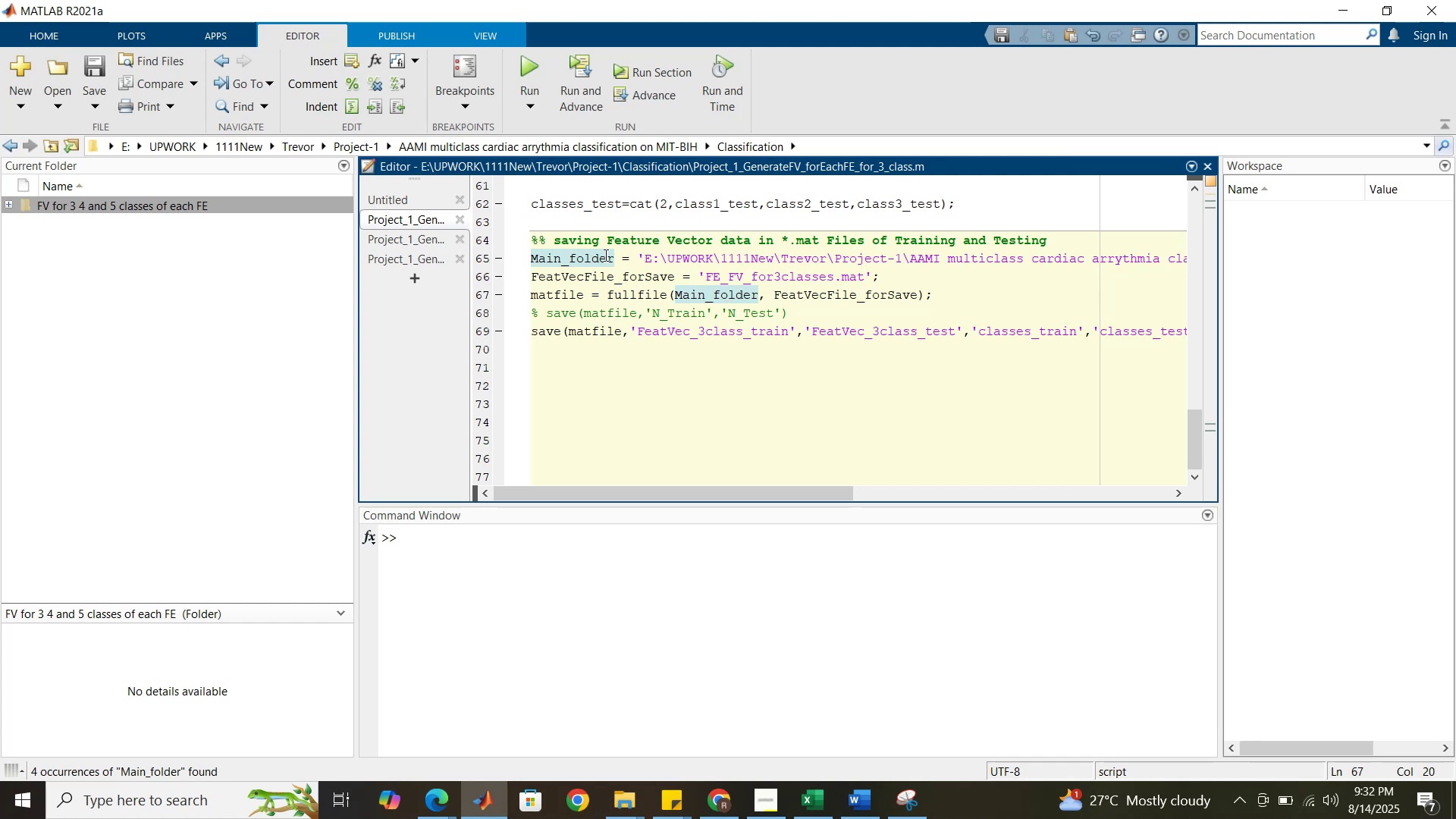 
double_click([604, 255])
 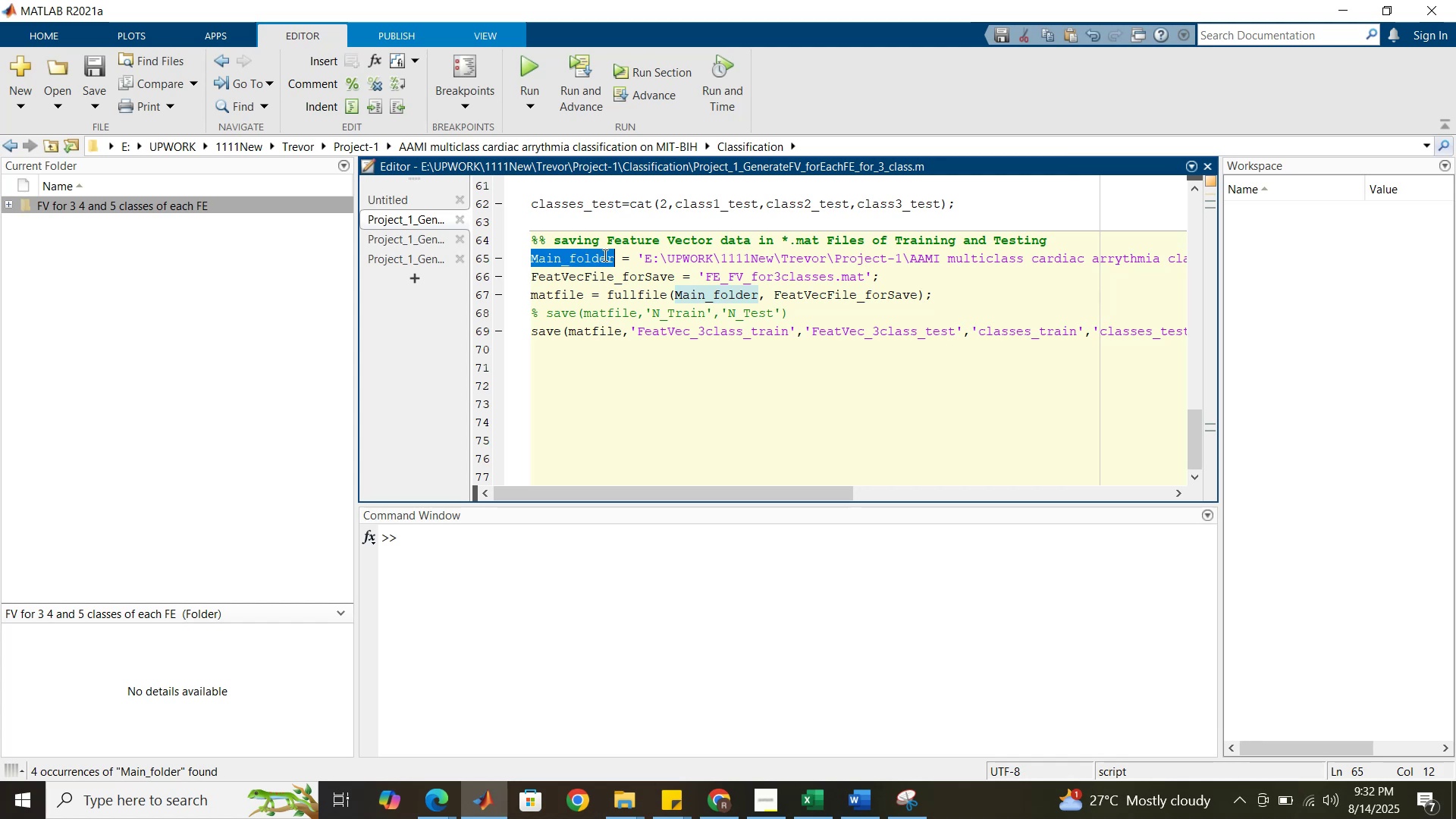 
triple_click([604, 255])
 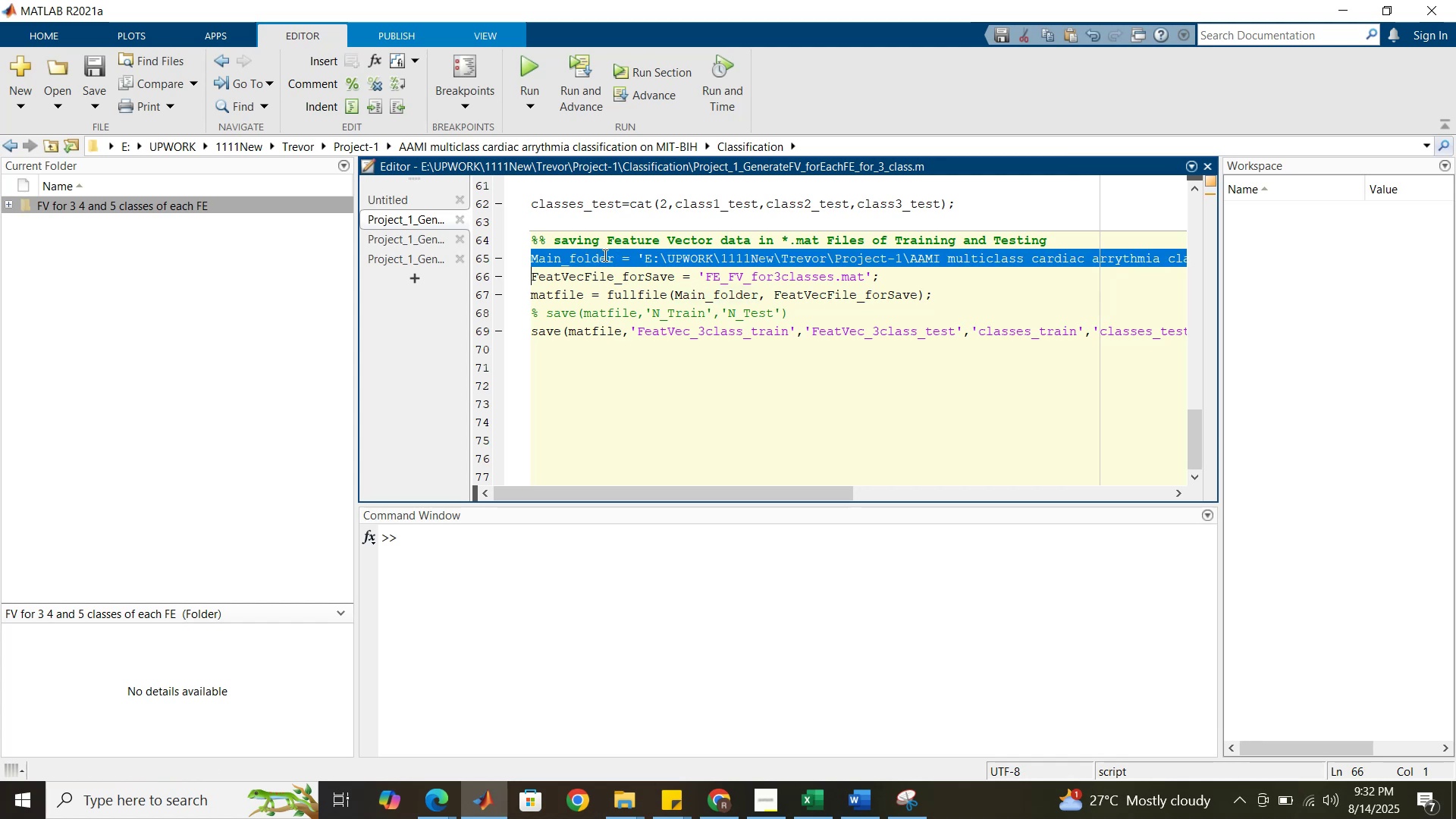 
key(Control+C)
 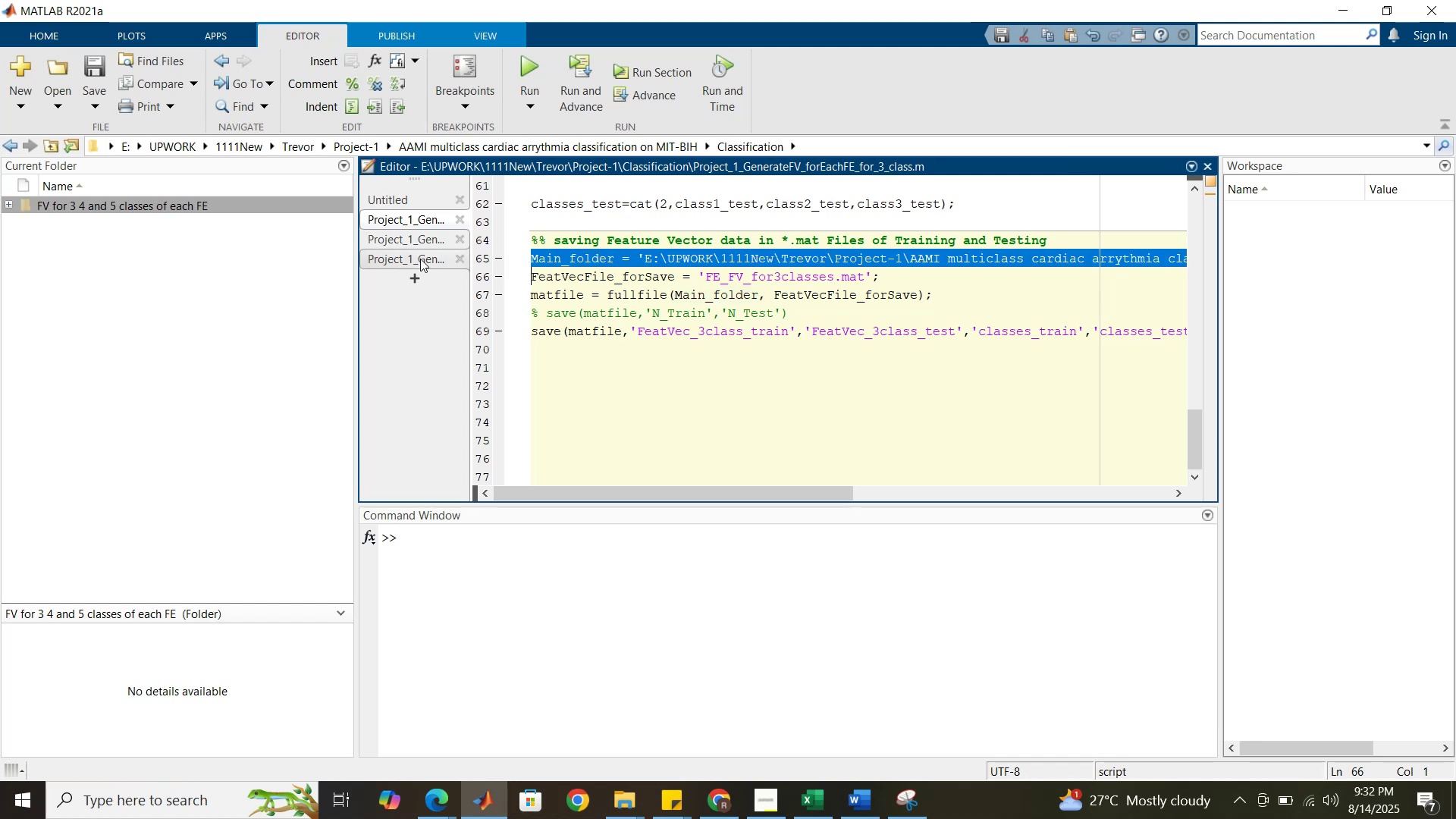 
left_click([410, 239])
 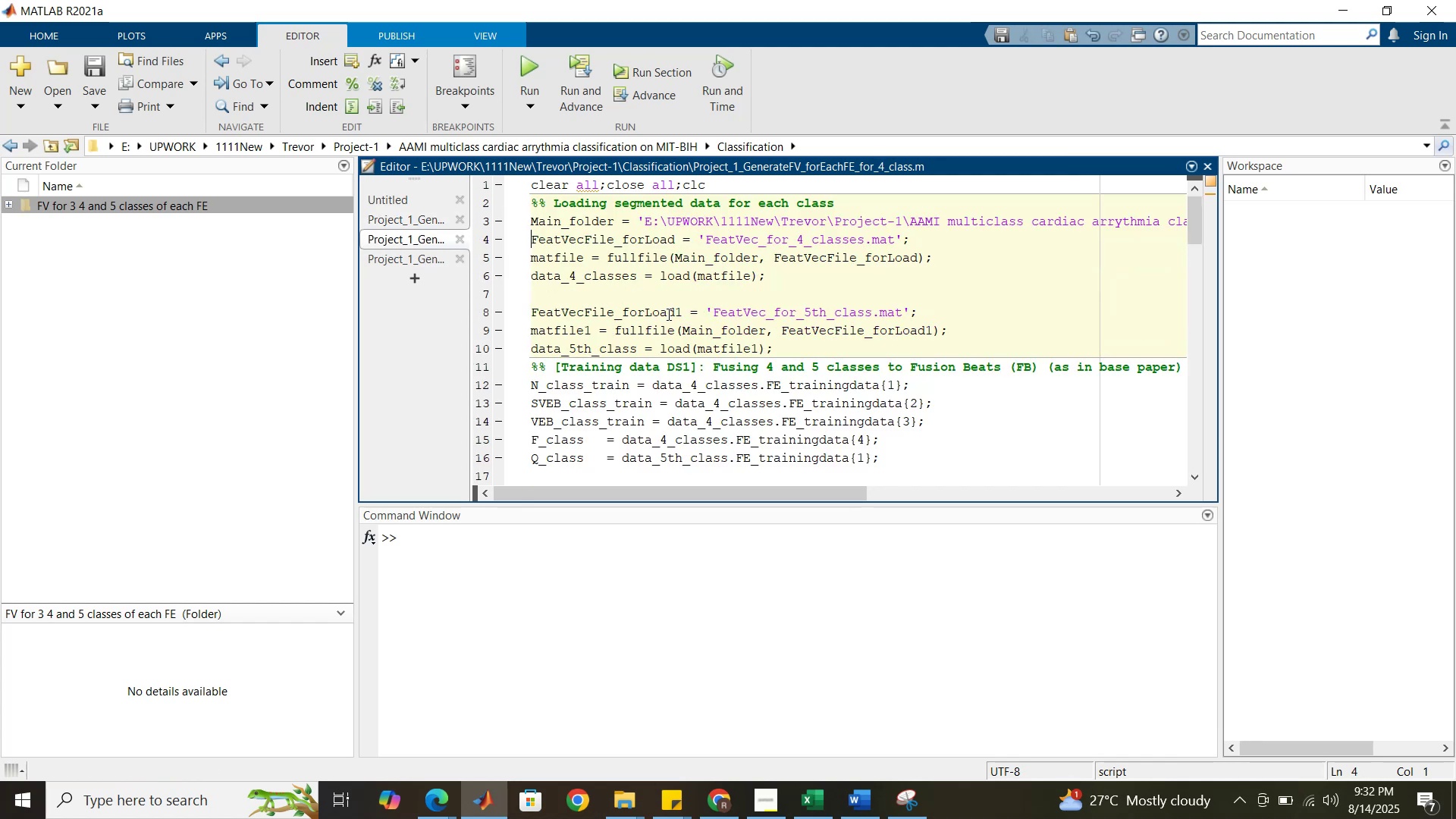 
scroll: coordinate [669, 314], scroll_direction: down, amount: 29.0
 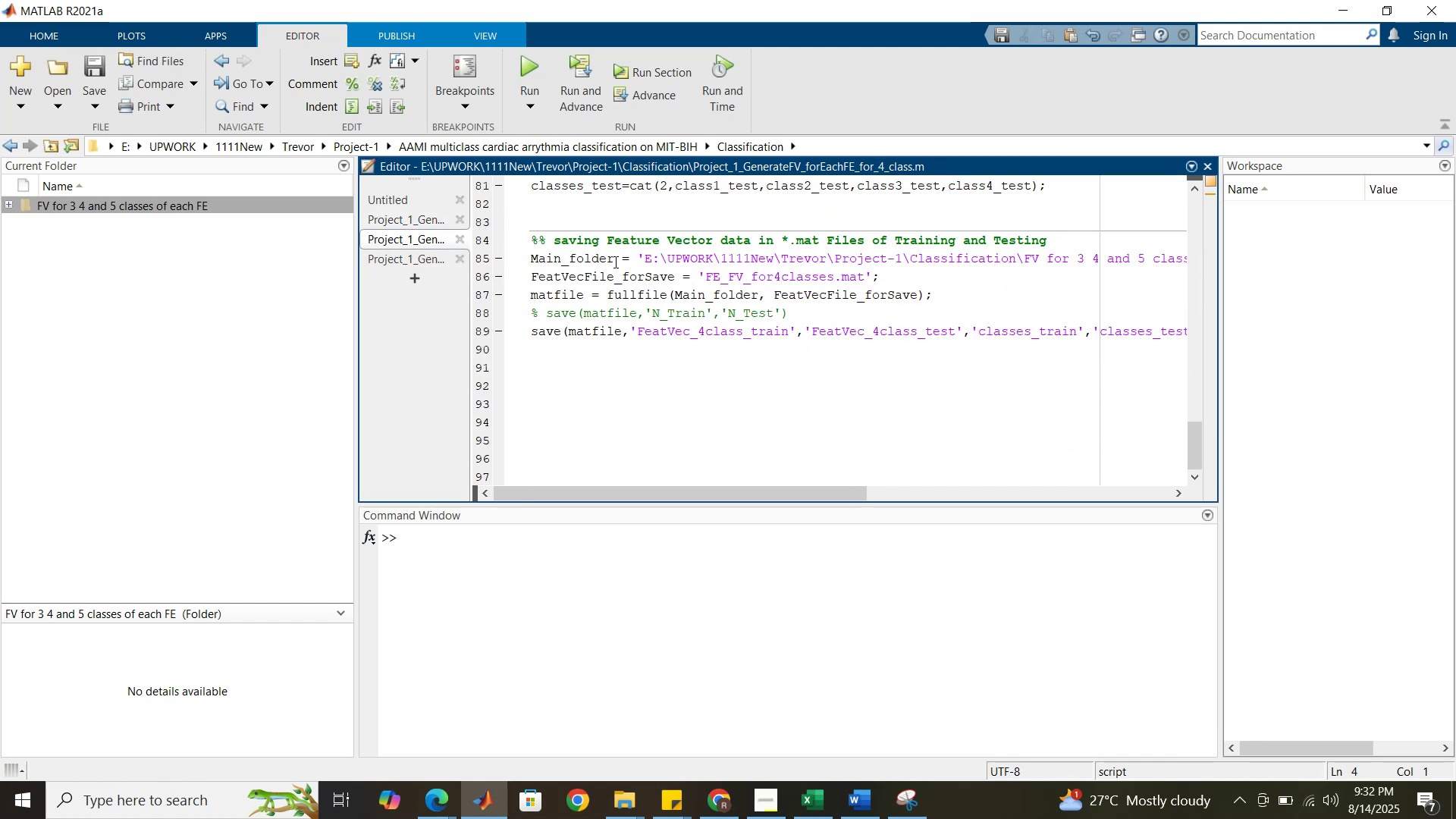 
double_click([614, 262])
 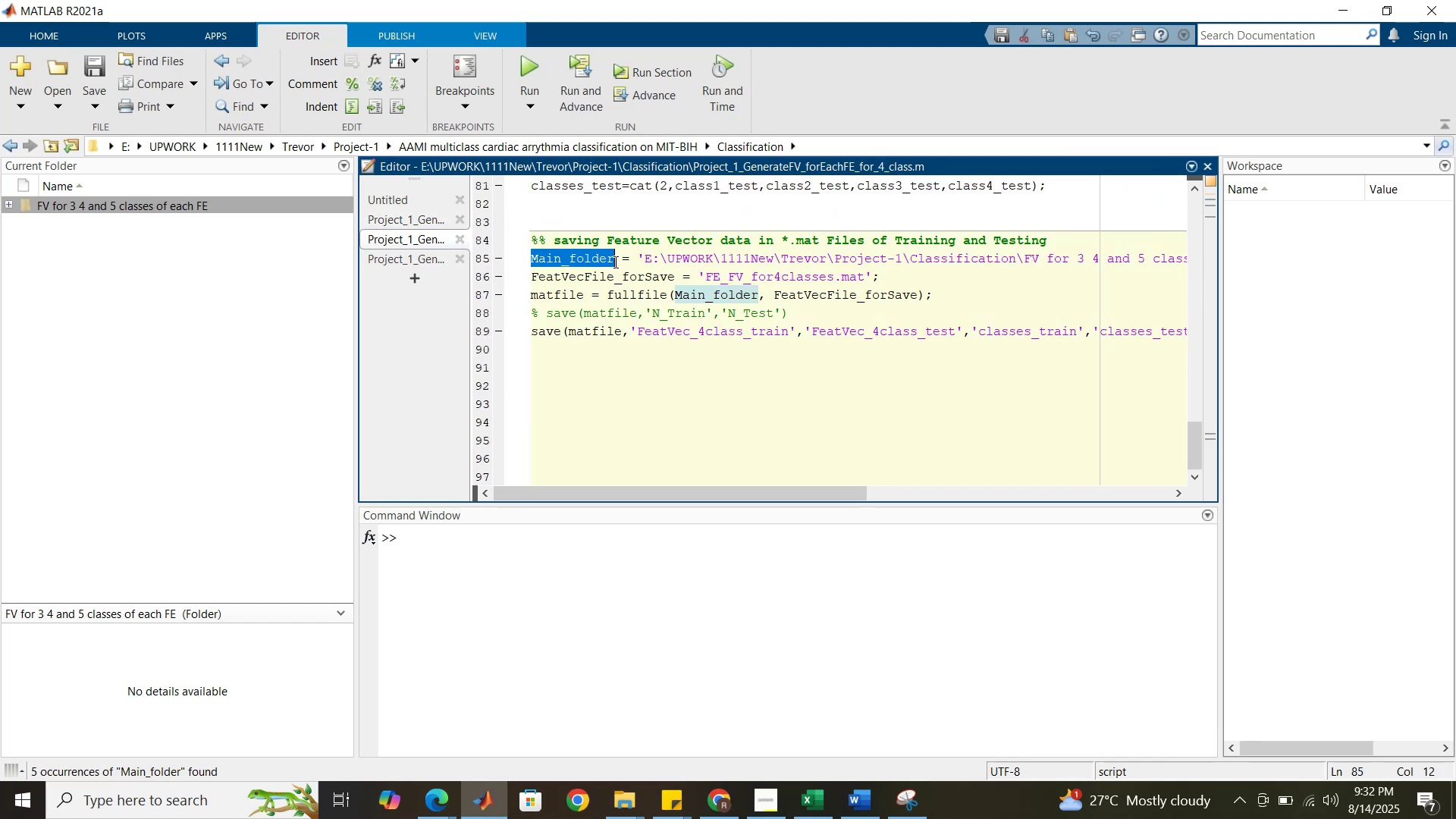 
triple_click([614, 262])
 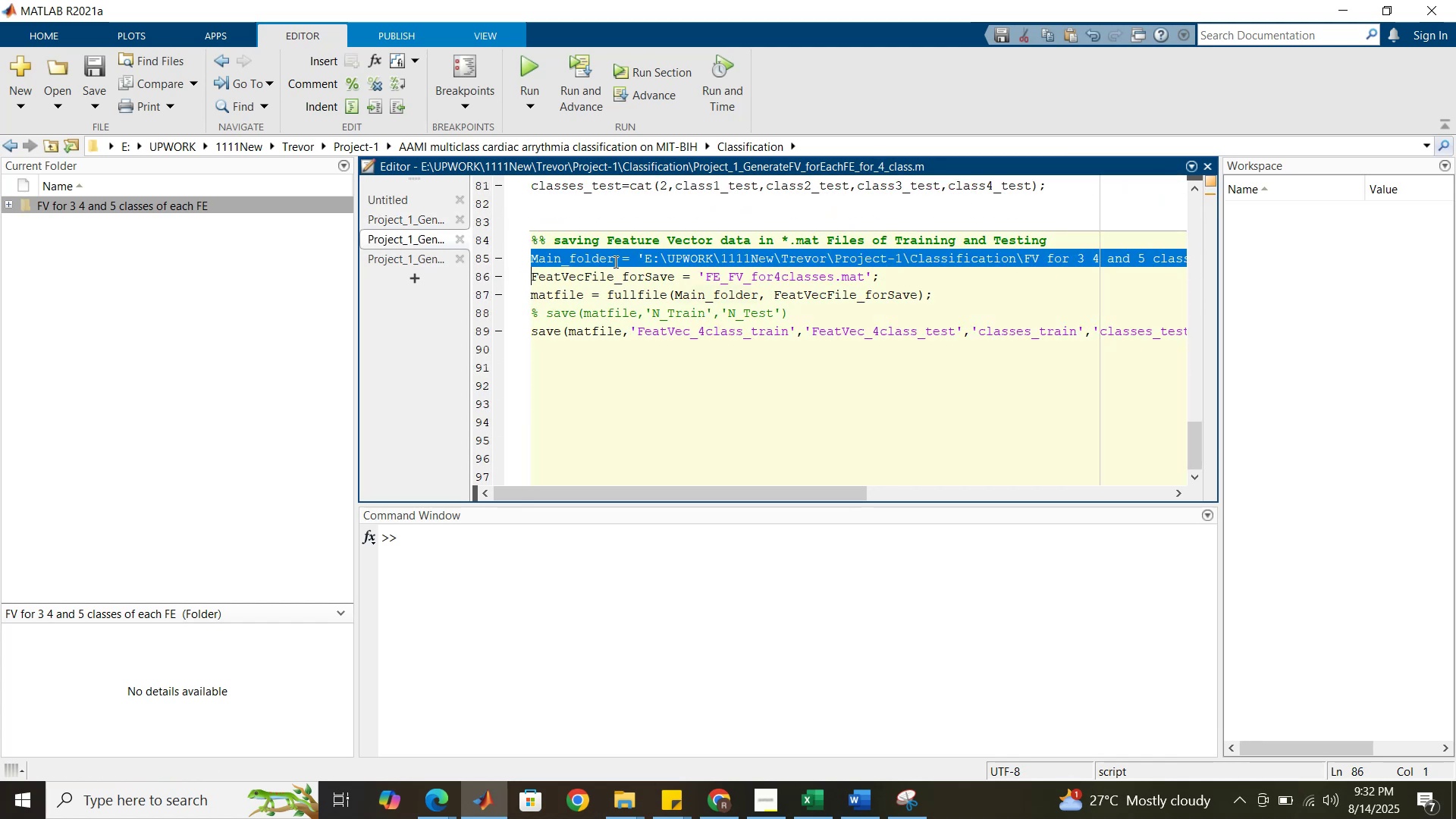 
hold_key(key=ControlLeft, duration=1.5)
 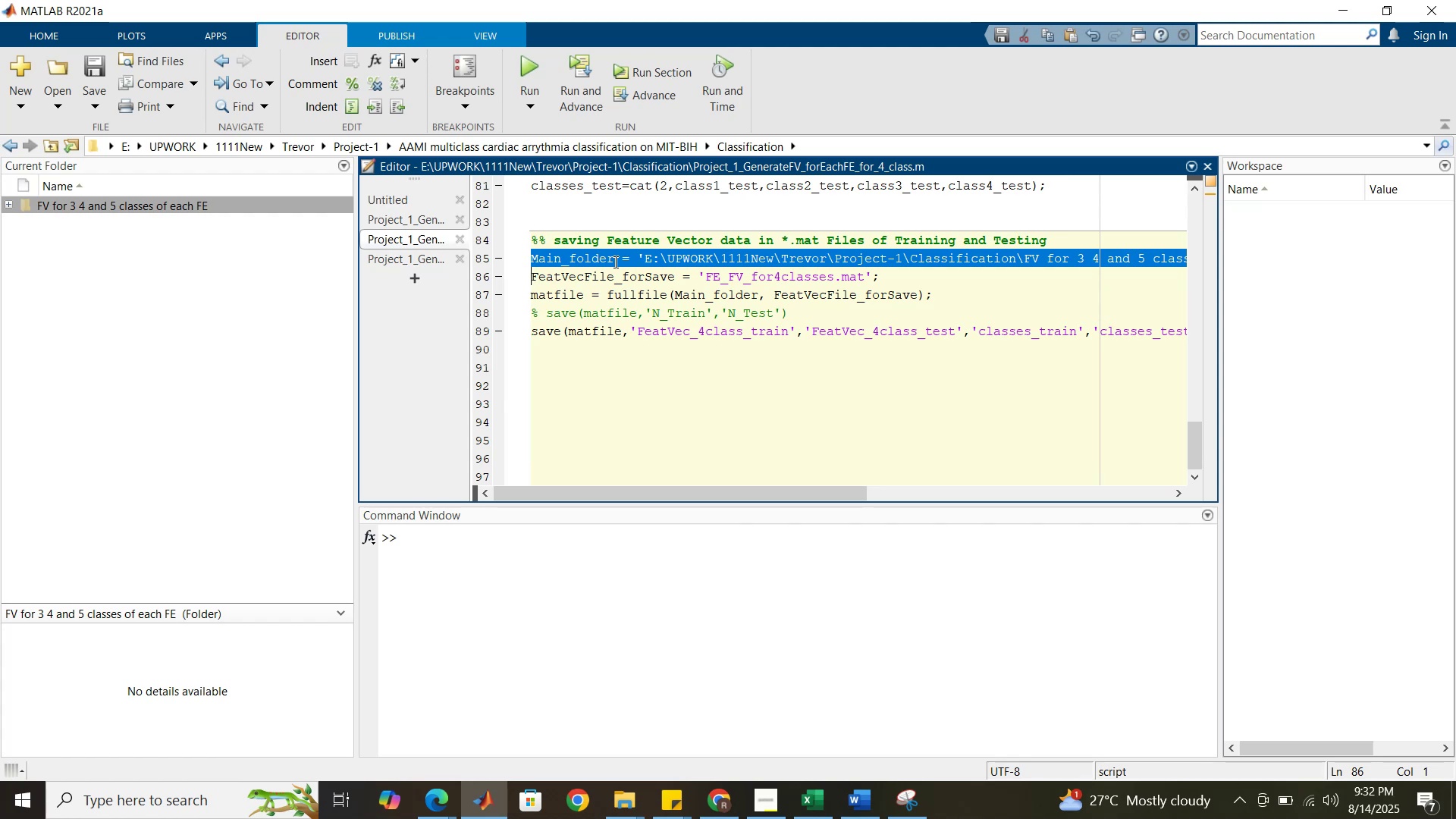 
key(Control+V)
 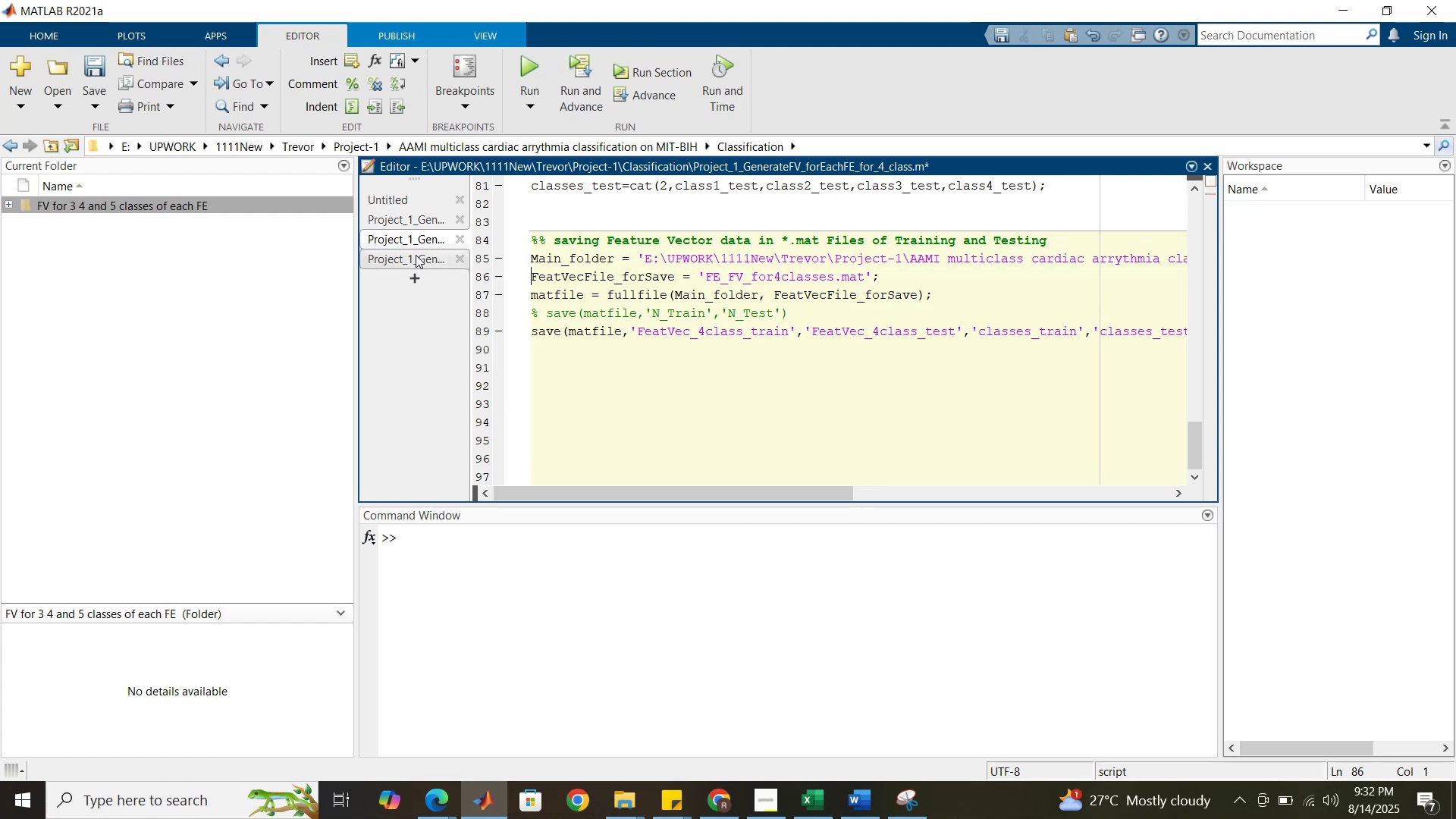 
left_click([416, 255])
 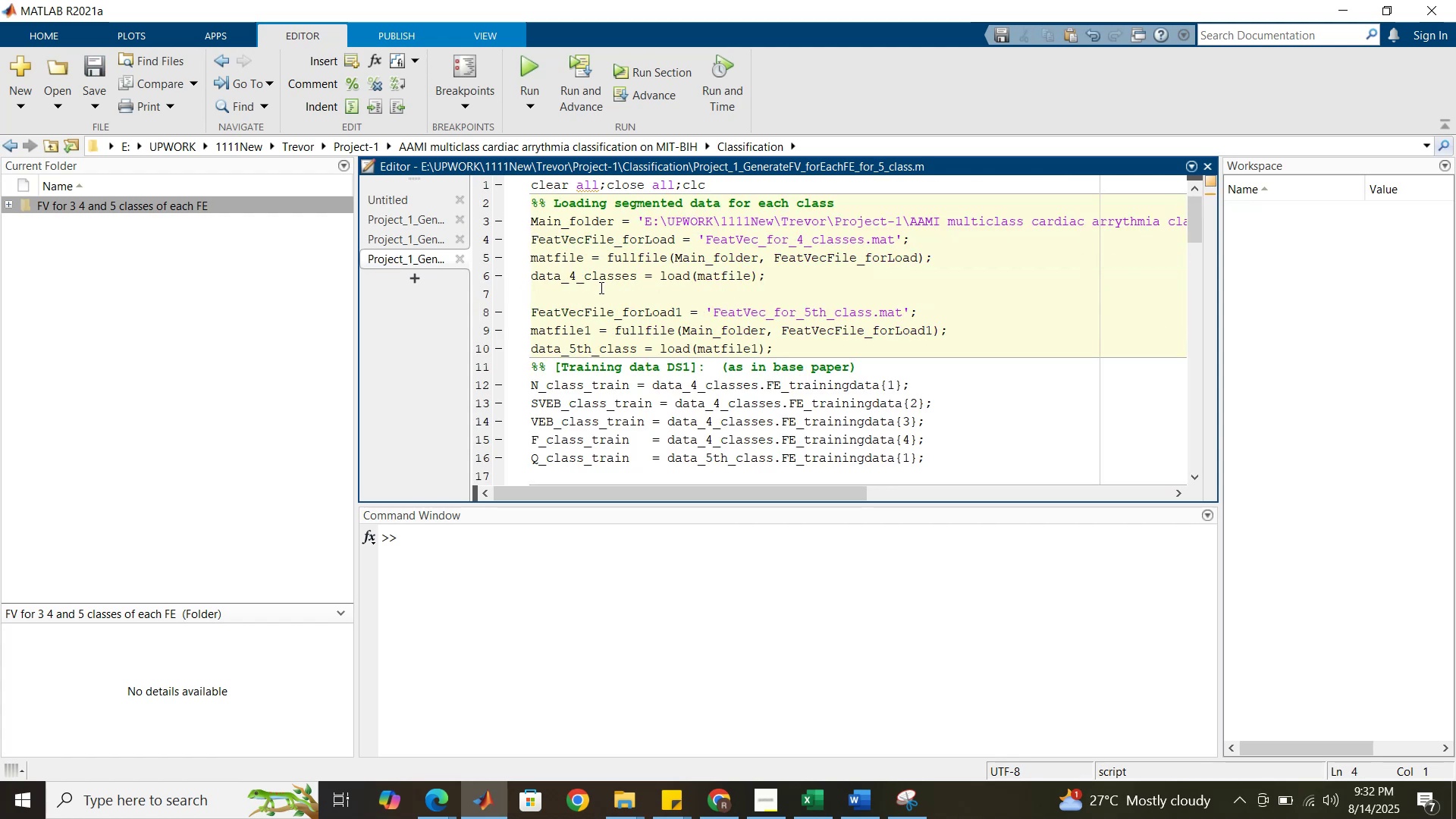 
scroll: coordinate [600, 287], scroll_direction: down, amount: 8.0
 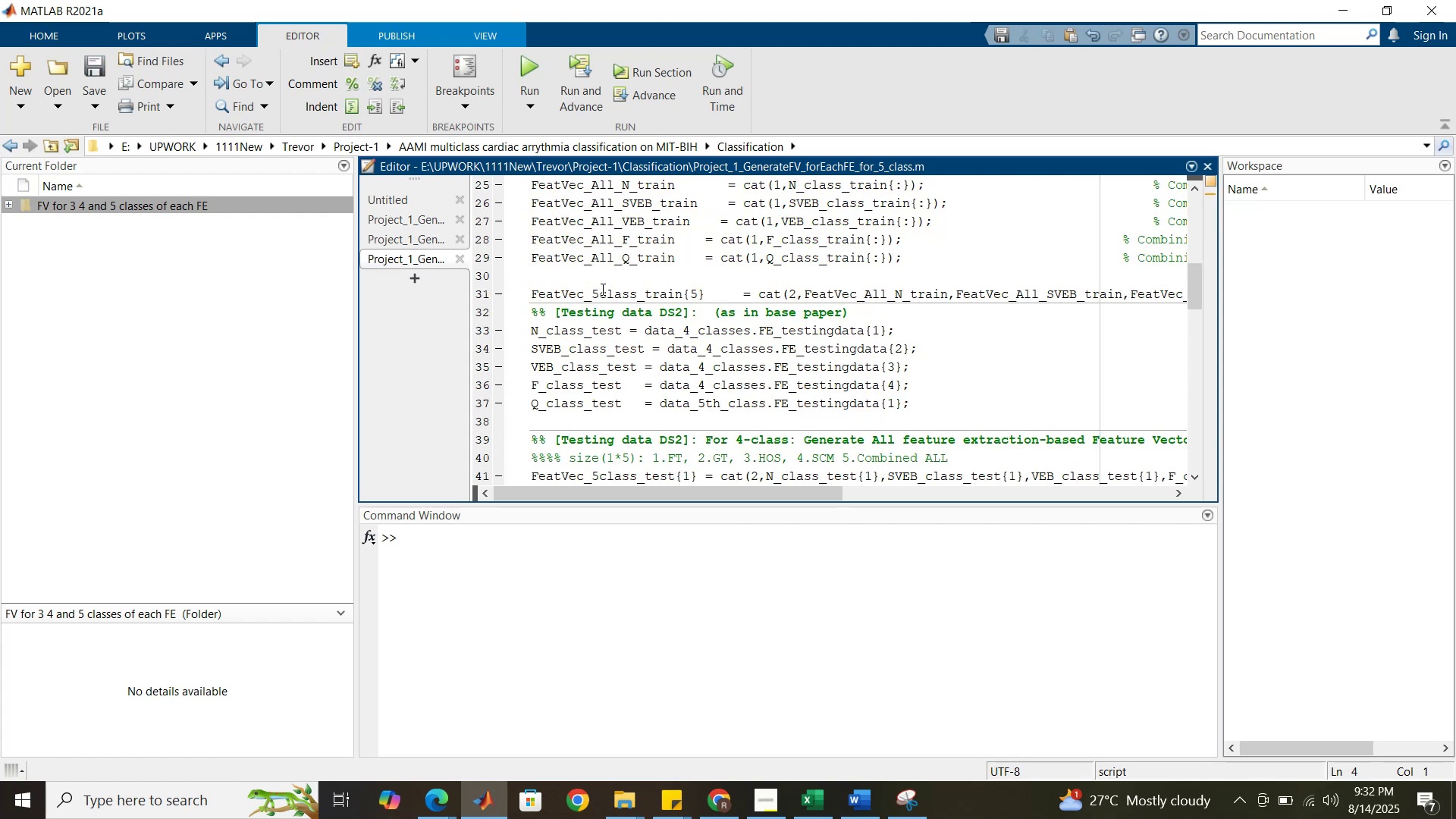 
scroll: coordinate [601, 289], scroll_direction: up, amount: 10.0
 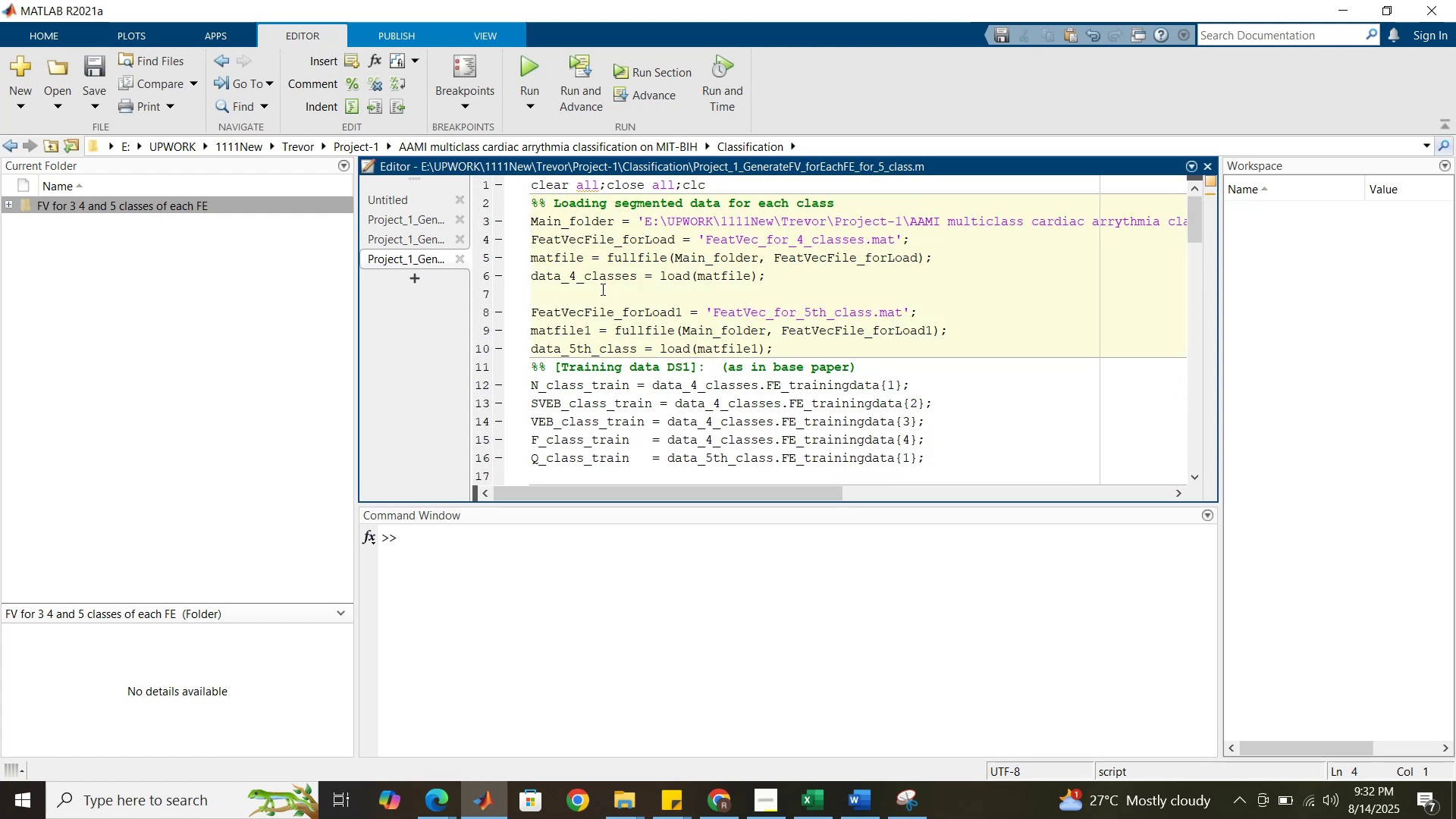 
scroll: coordinate [604, 288], scroll_direction: down, amount: 34.0
 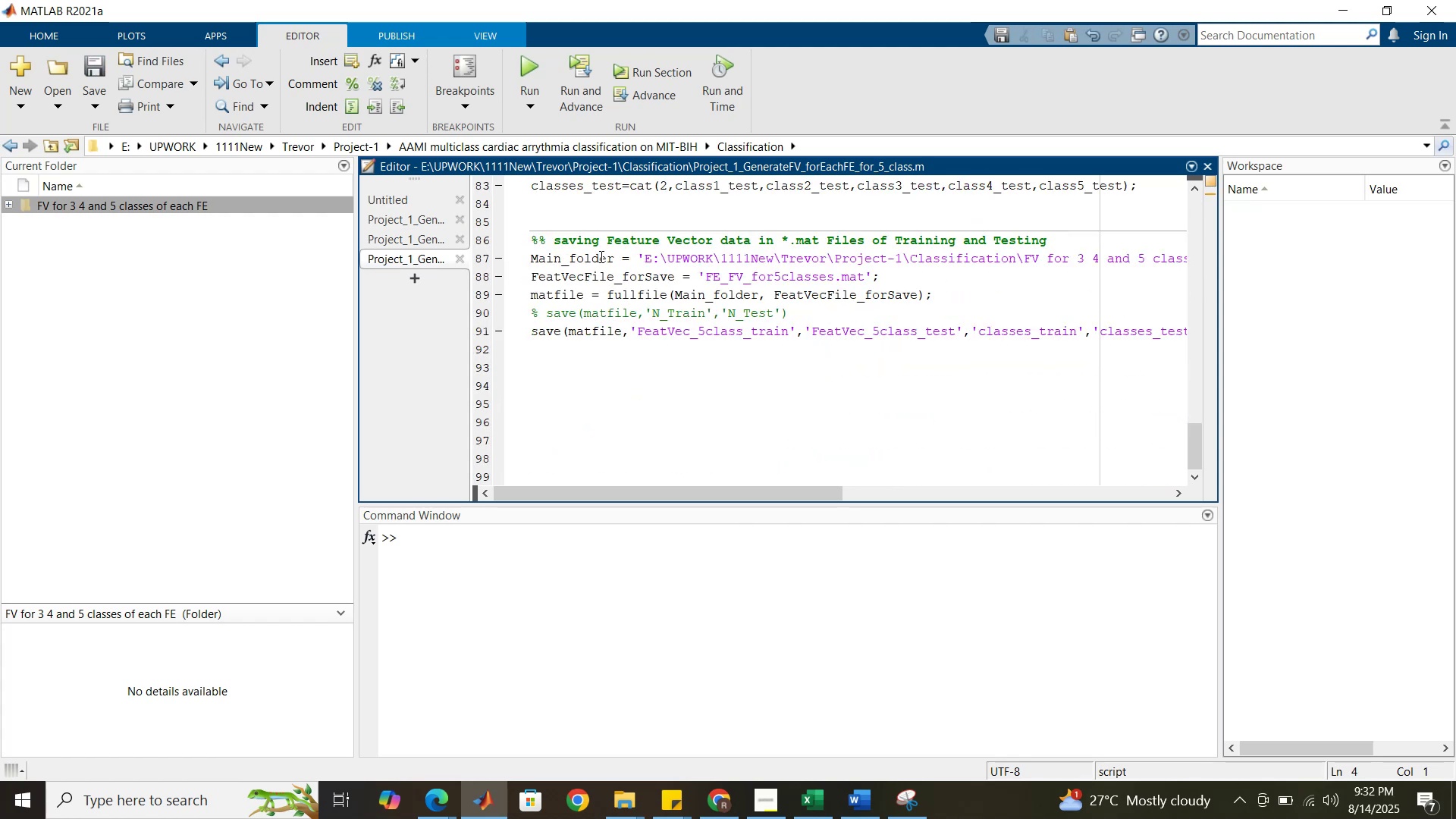 
double_click([600, 256])
 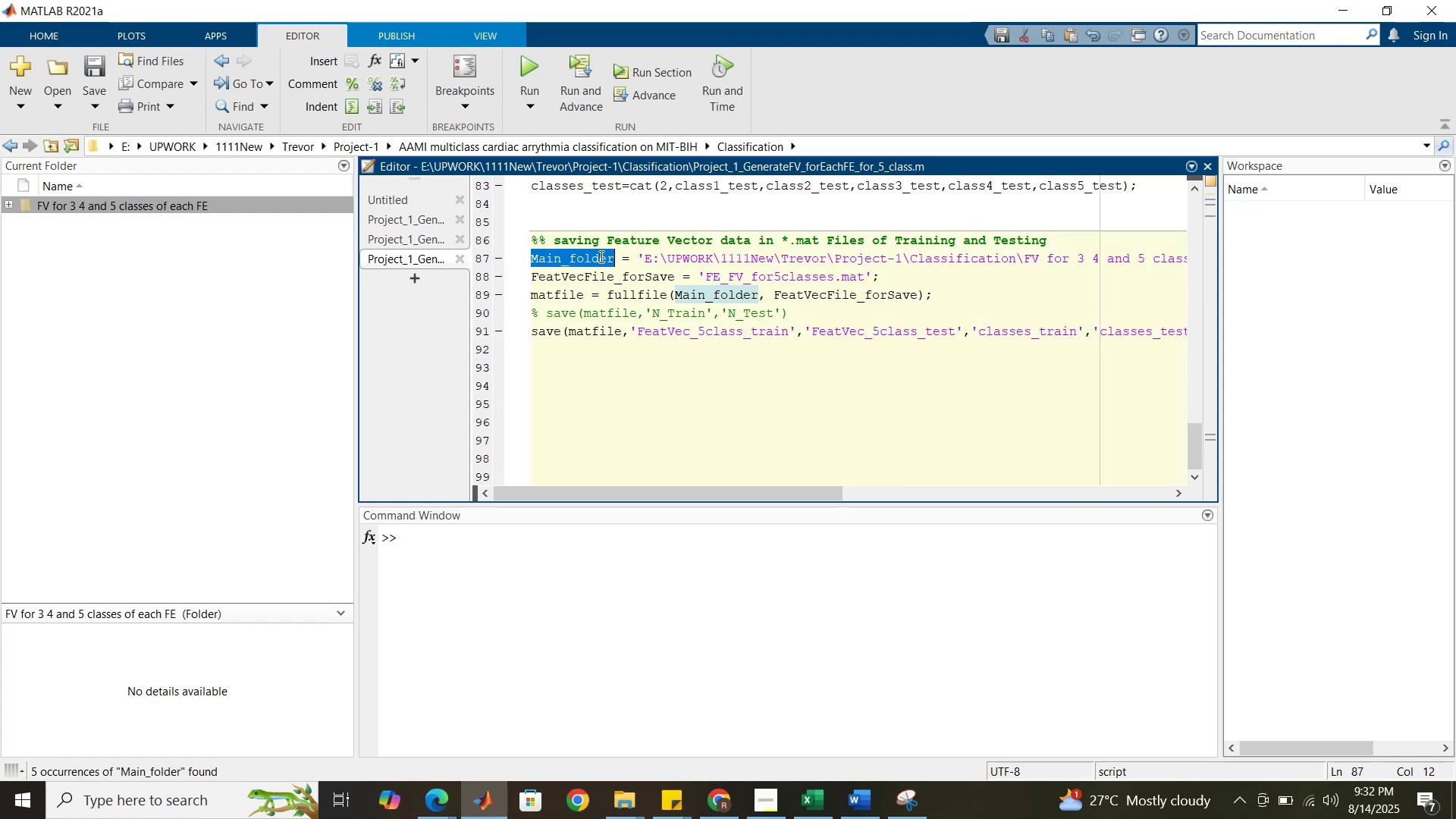 
triple_click([600, 256])
 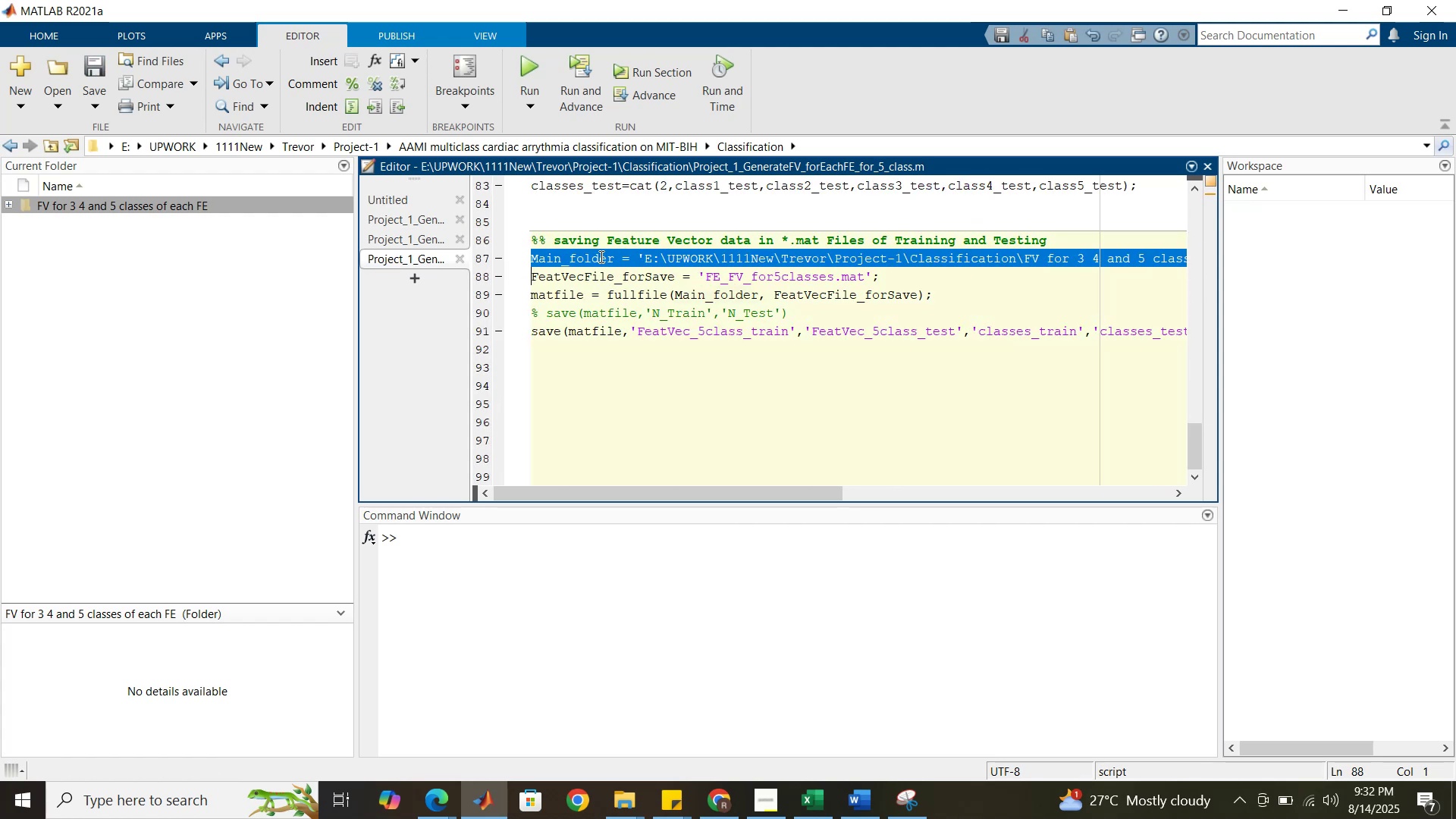 
key(Control+V)
 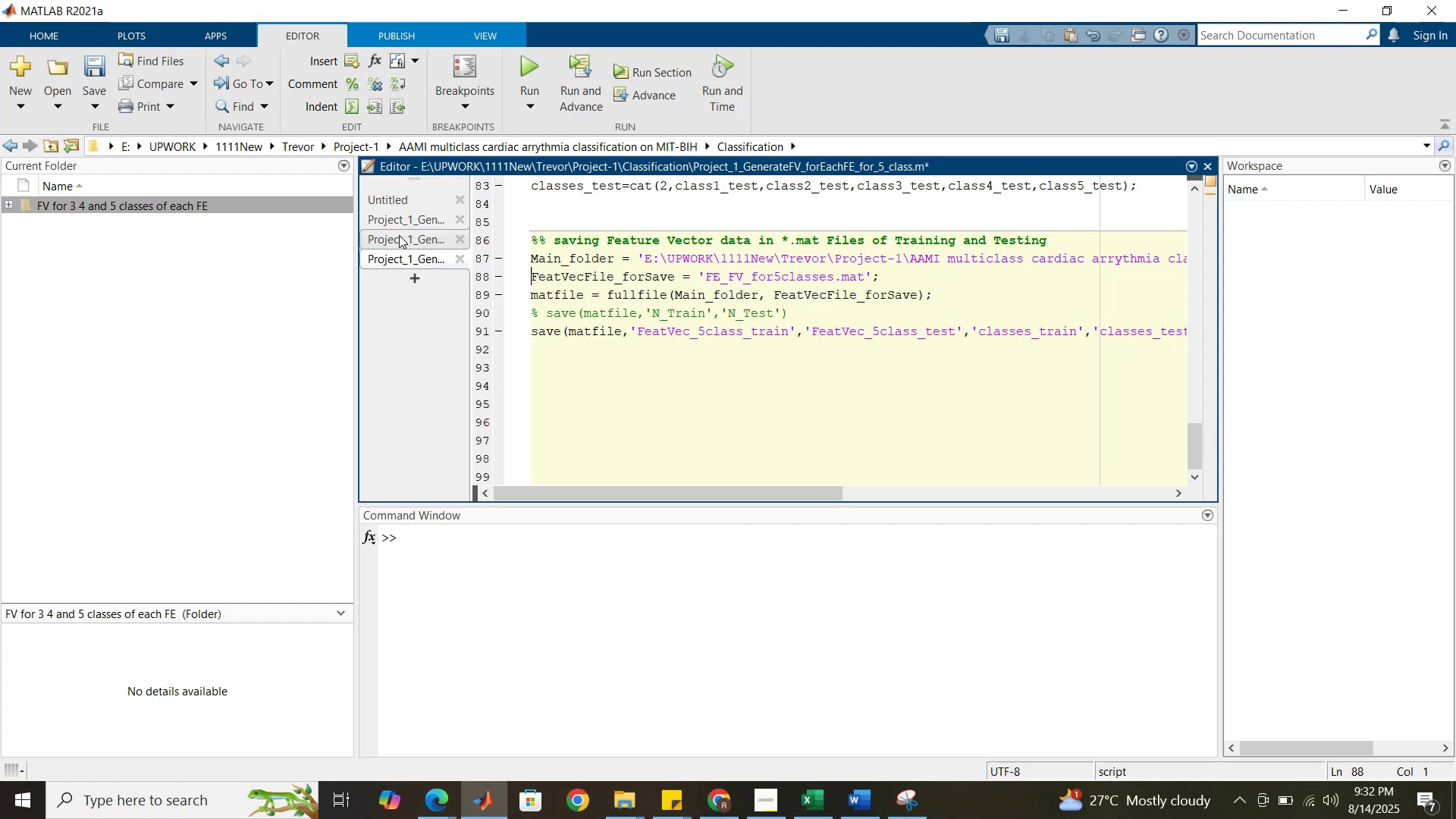 
left_click([394, 201])
 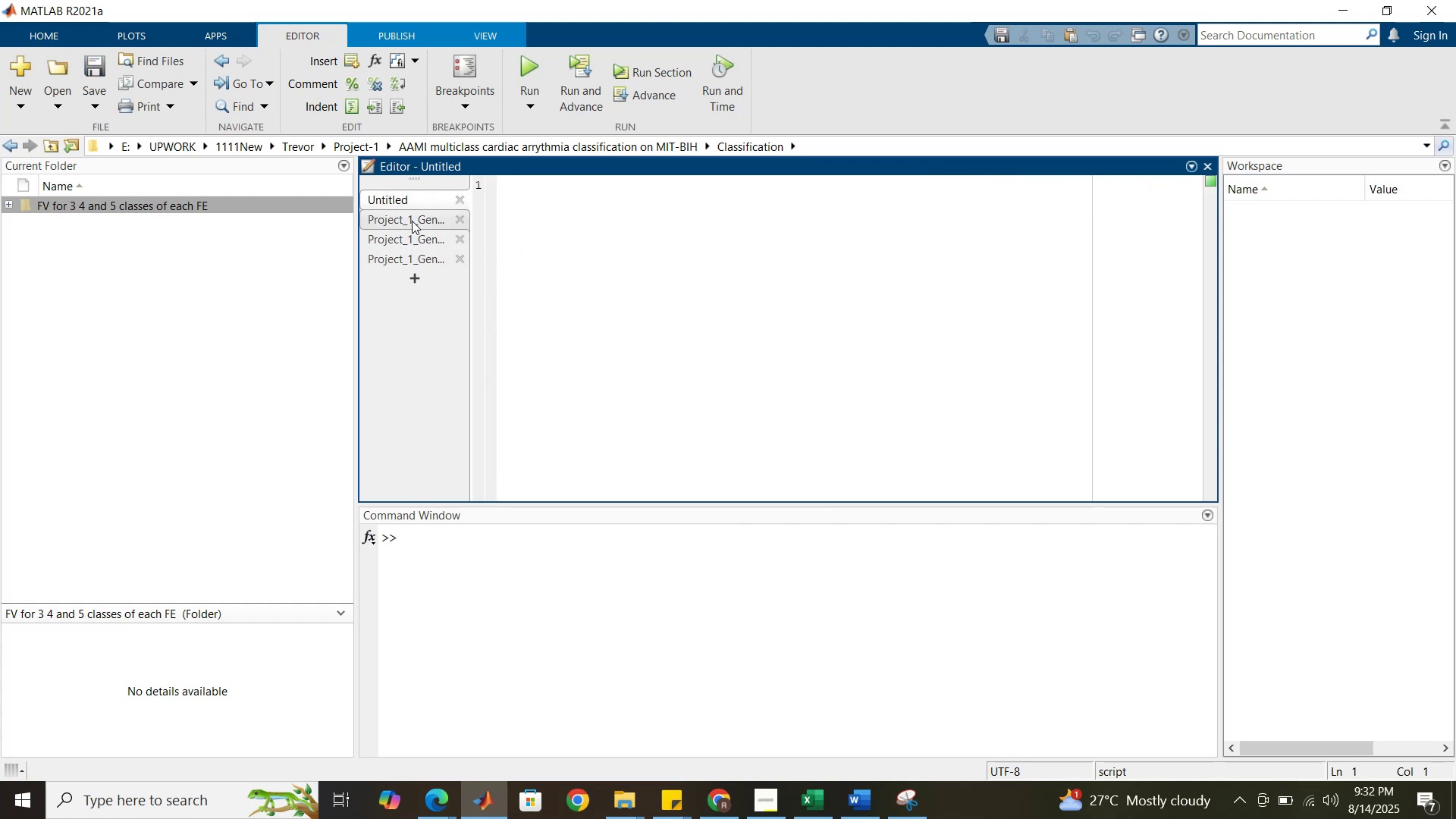 
left_click([412, 221])
 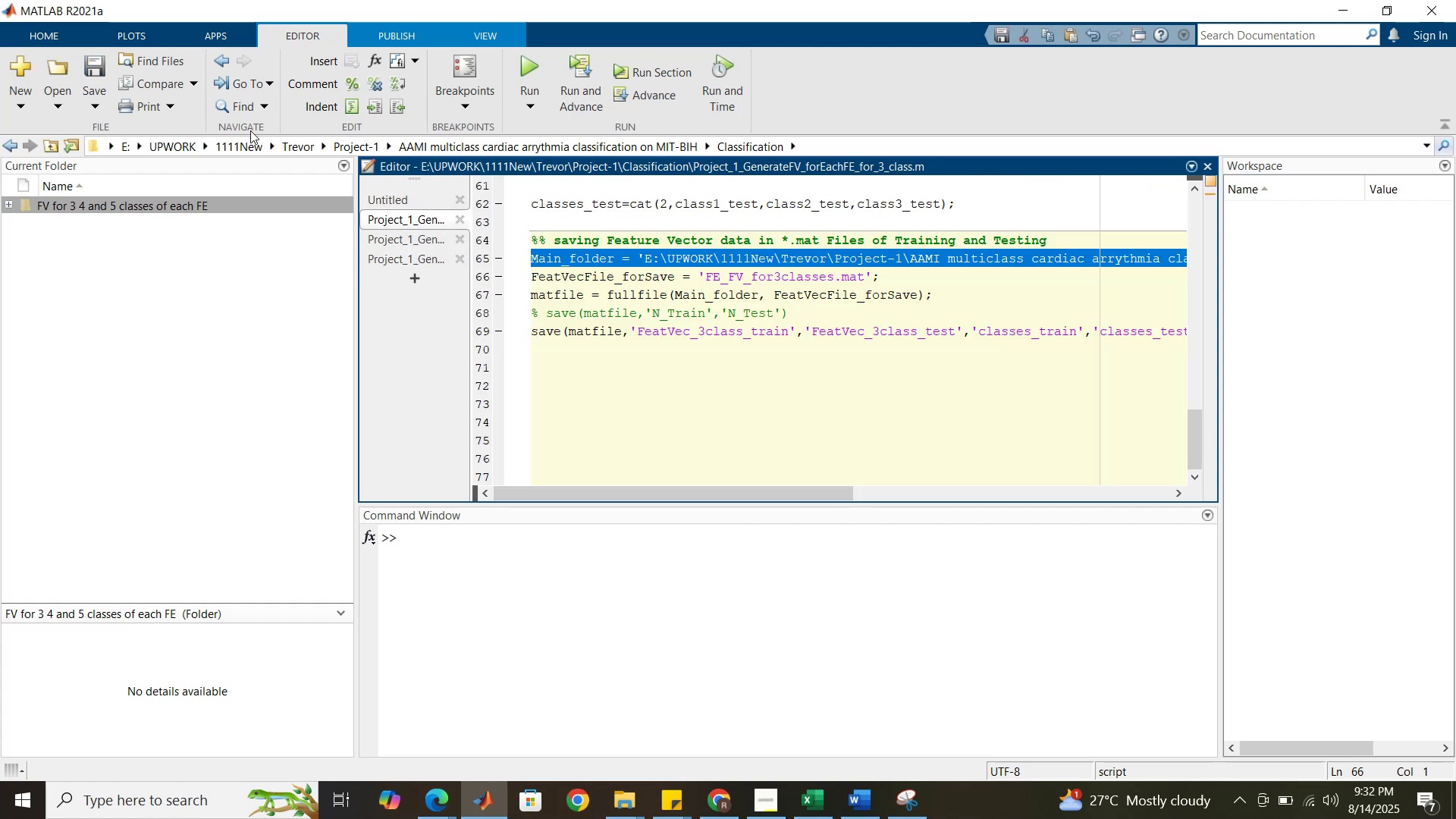 
left_click([97, 113])
 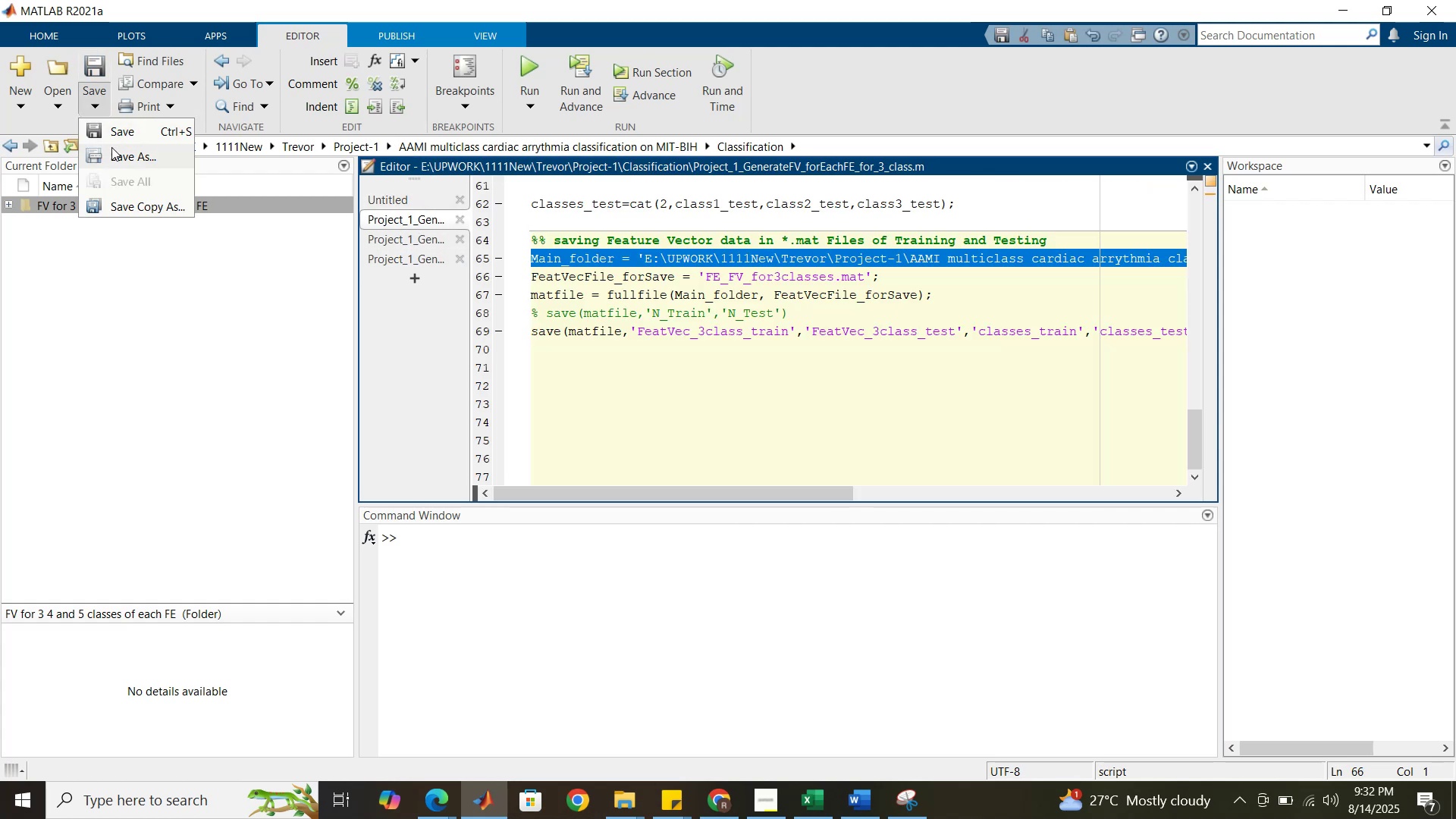 
left_click([111, 148])
 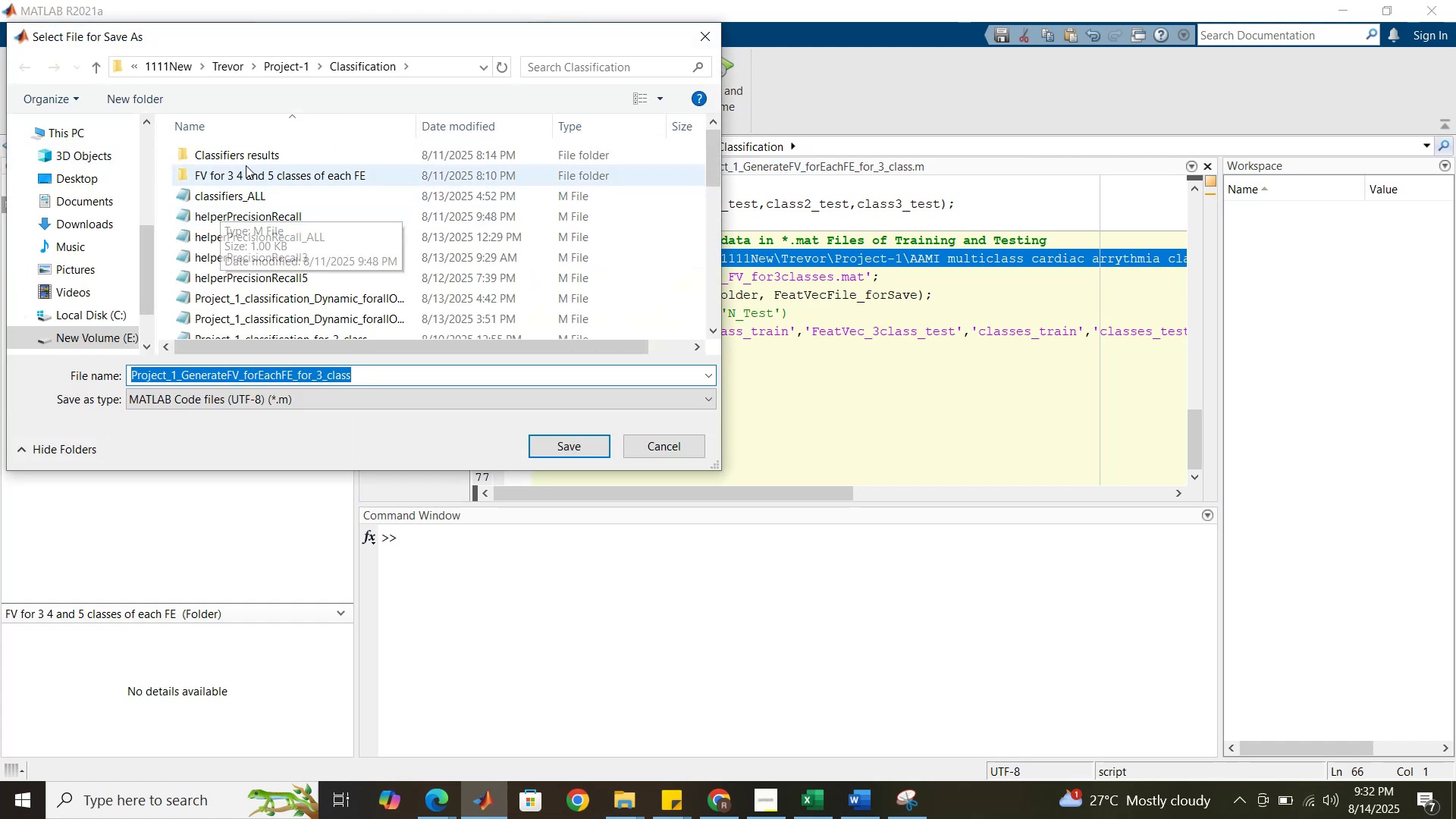 
left_click([270, 62])
 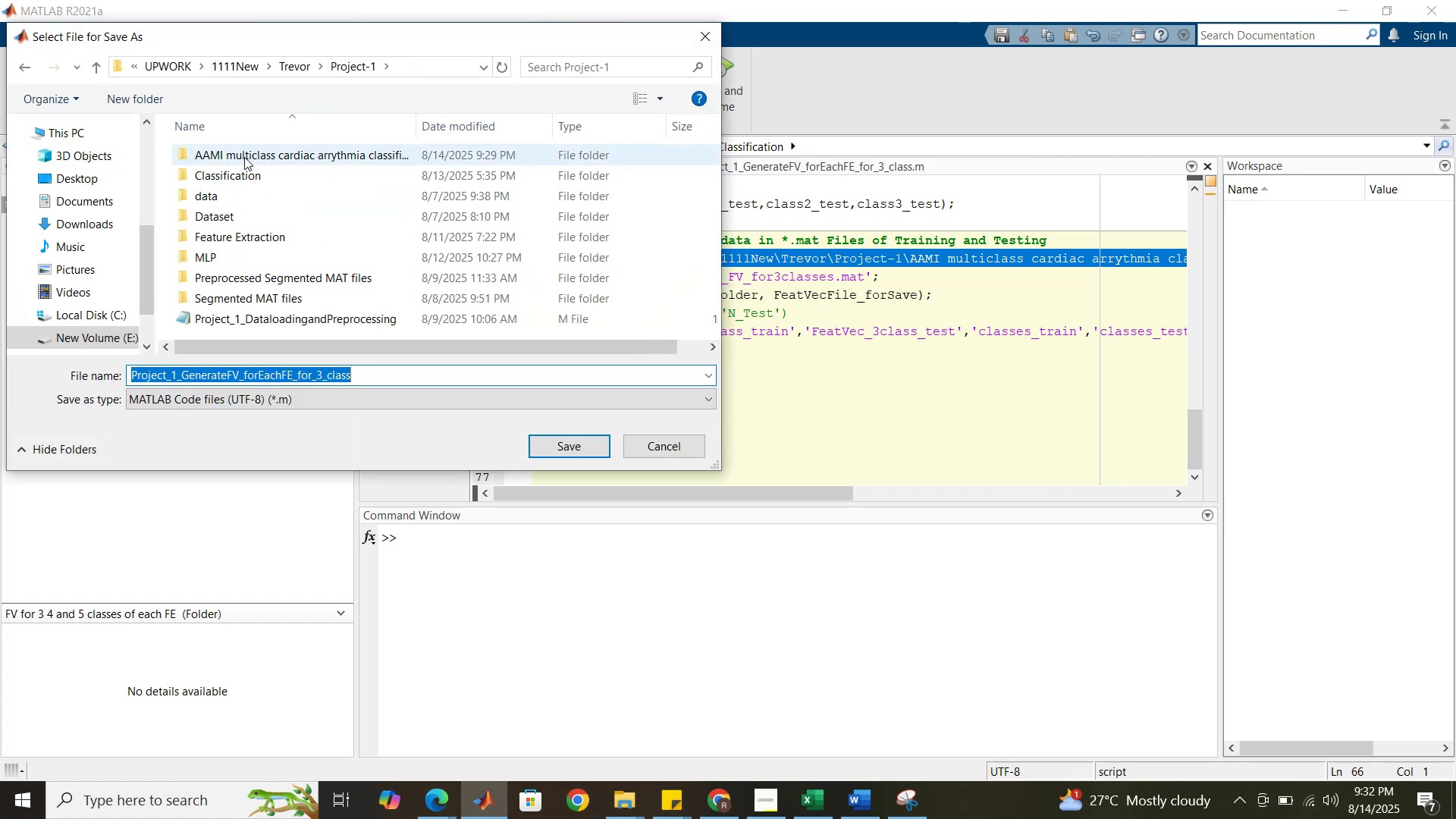 
double_click([244, 157])
 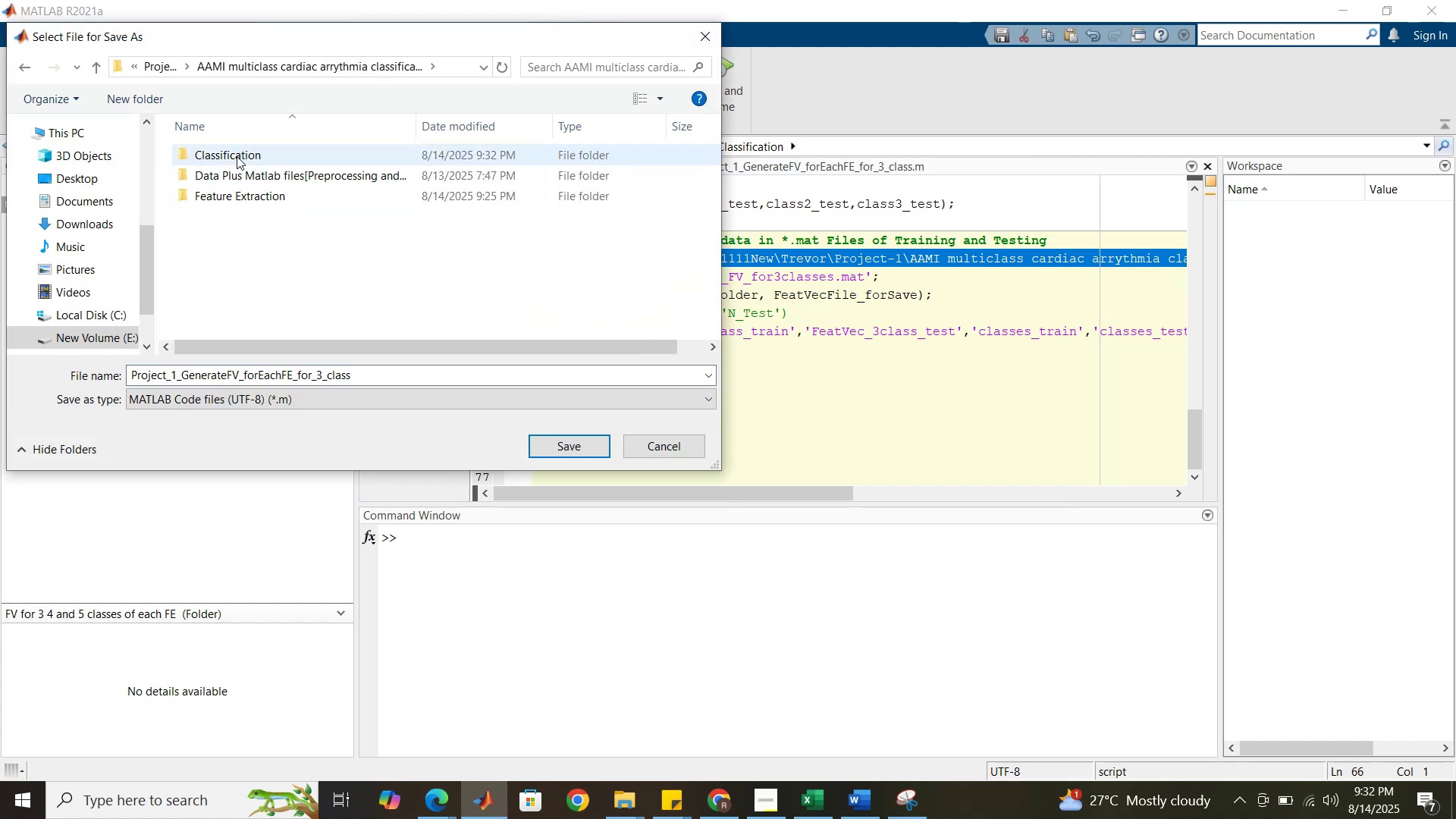 
double_click([237, 156])
 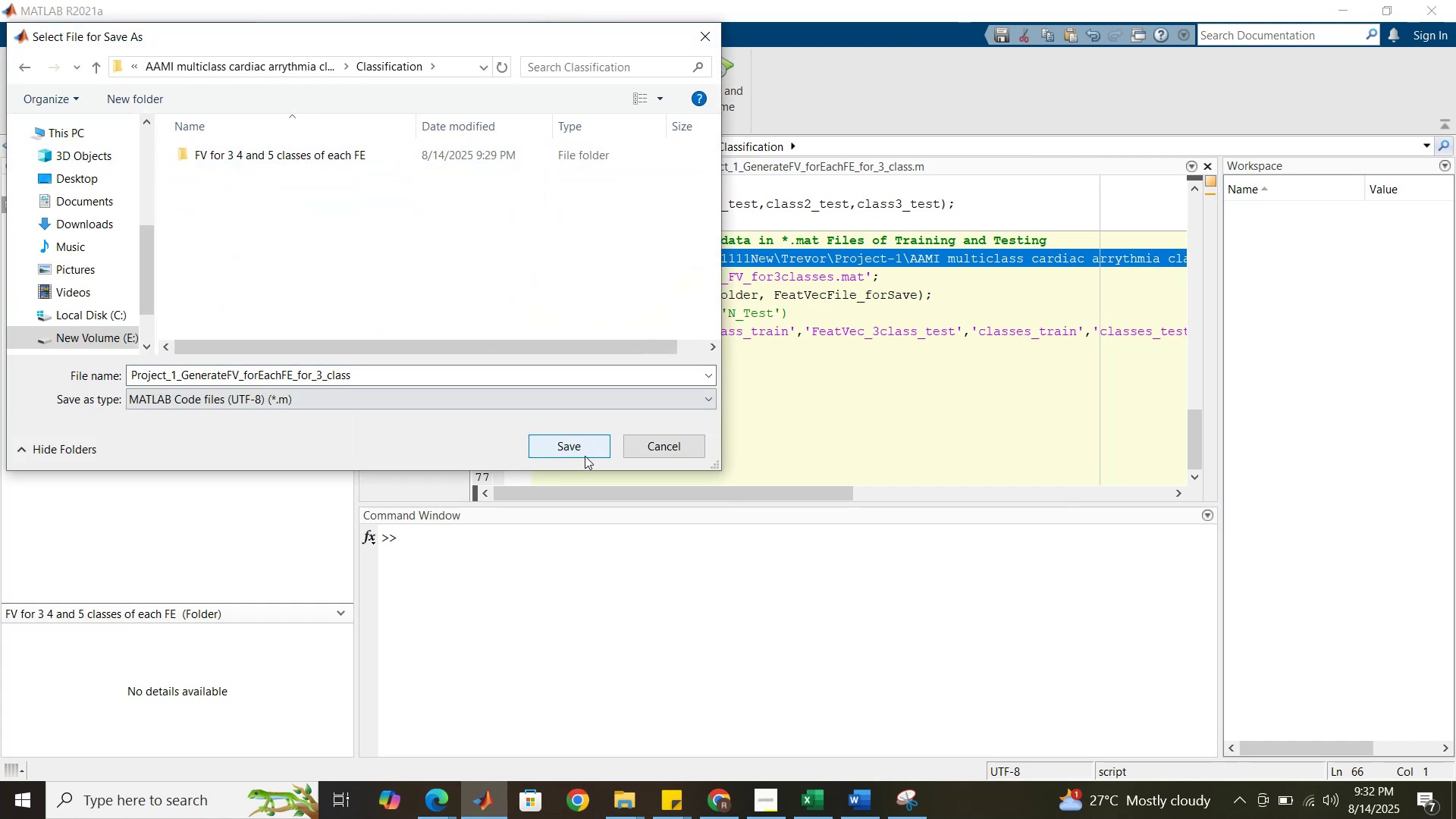 
left_click([582, 453])
 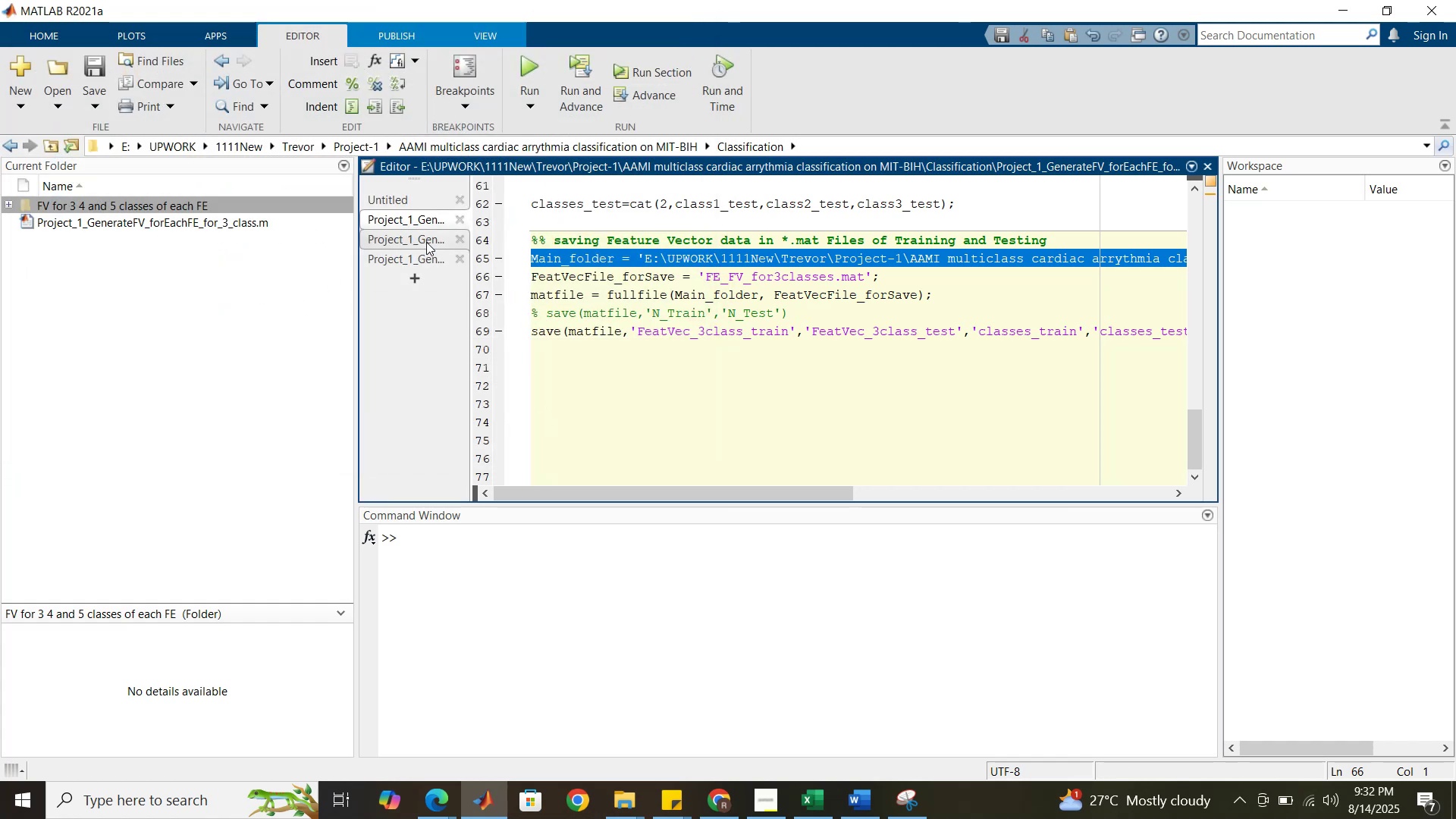 
left_click([418, 237])
 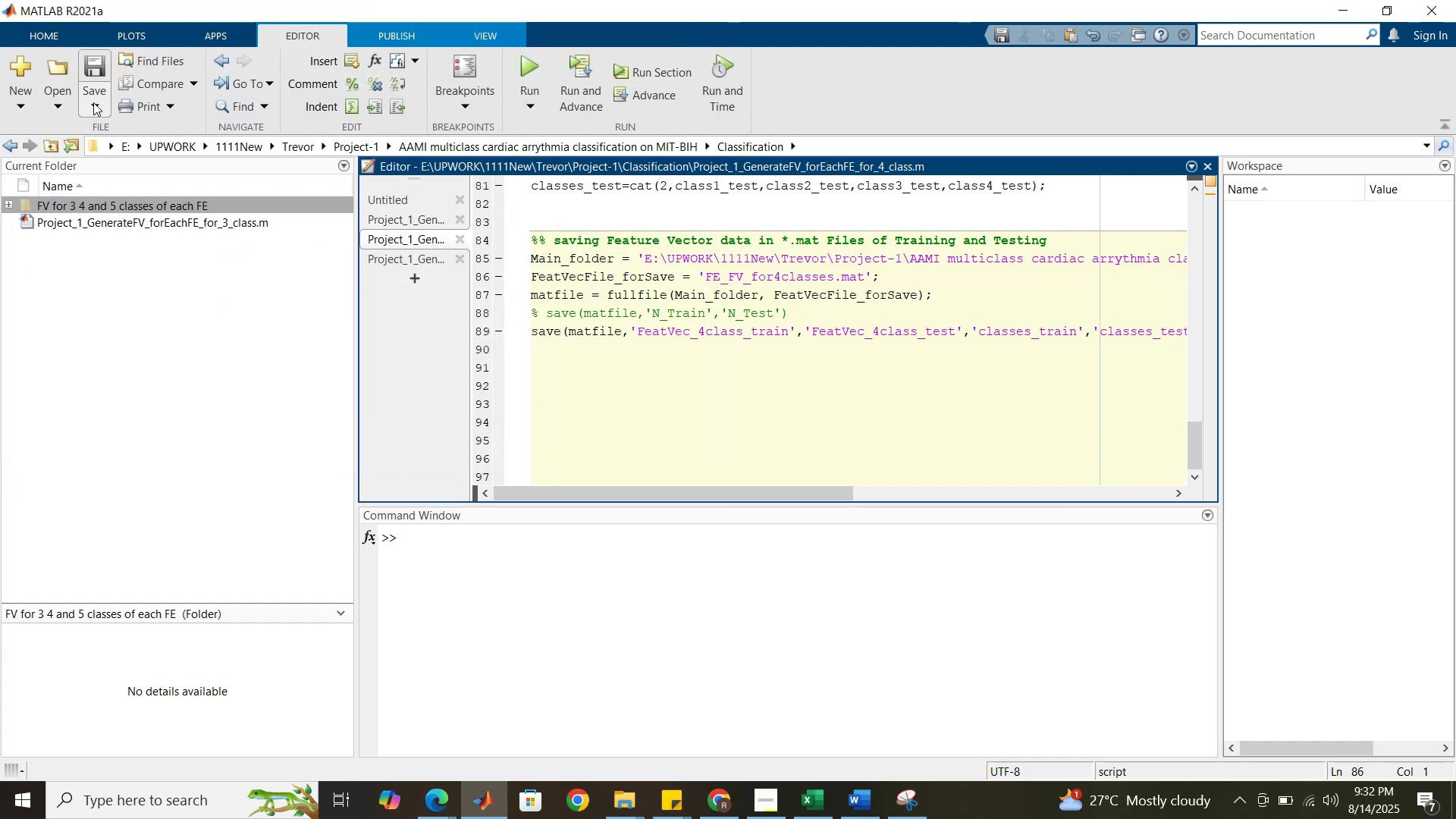 
left_click([96, 107])
 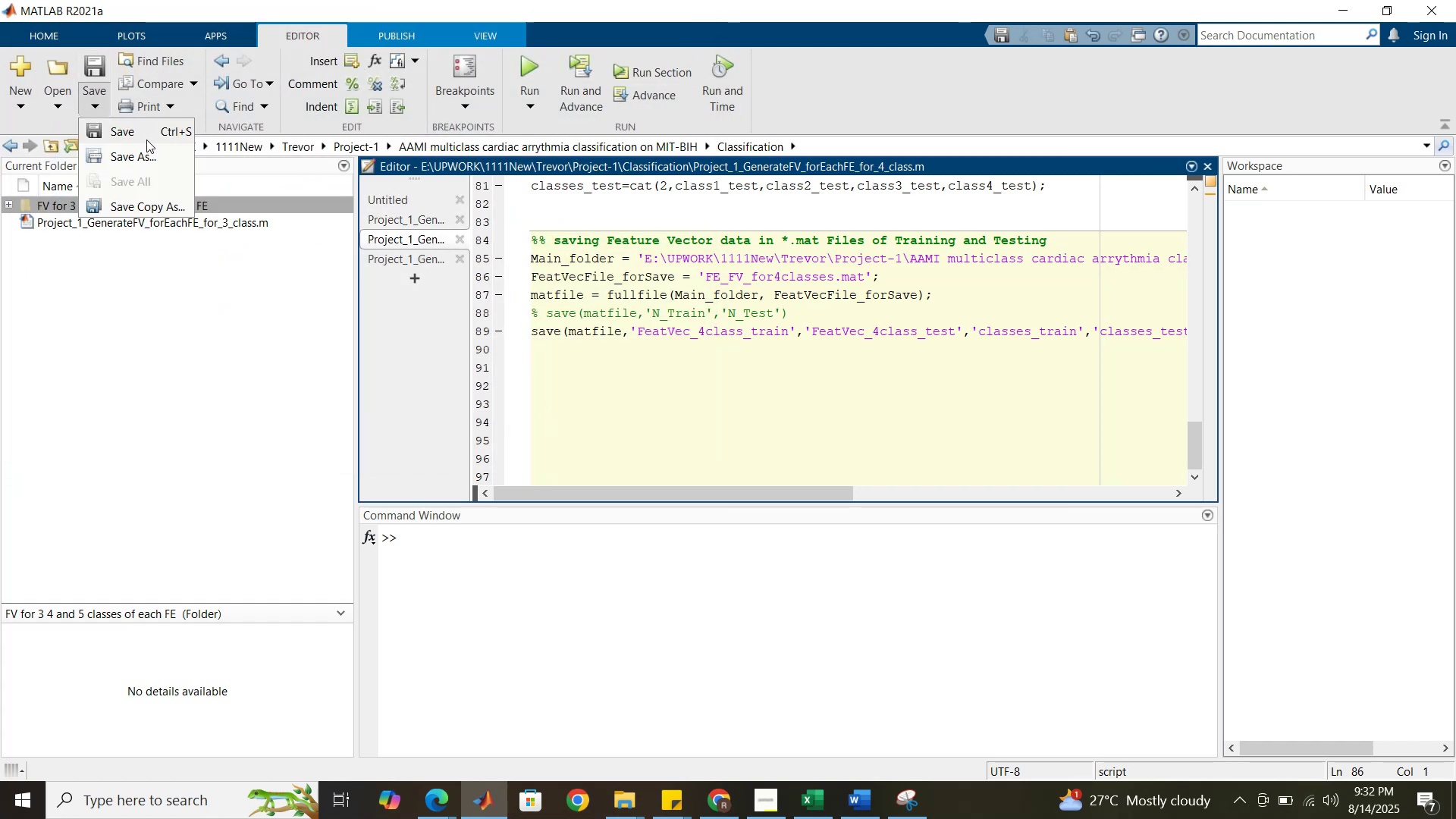 
left_click([144, 152])
 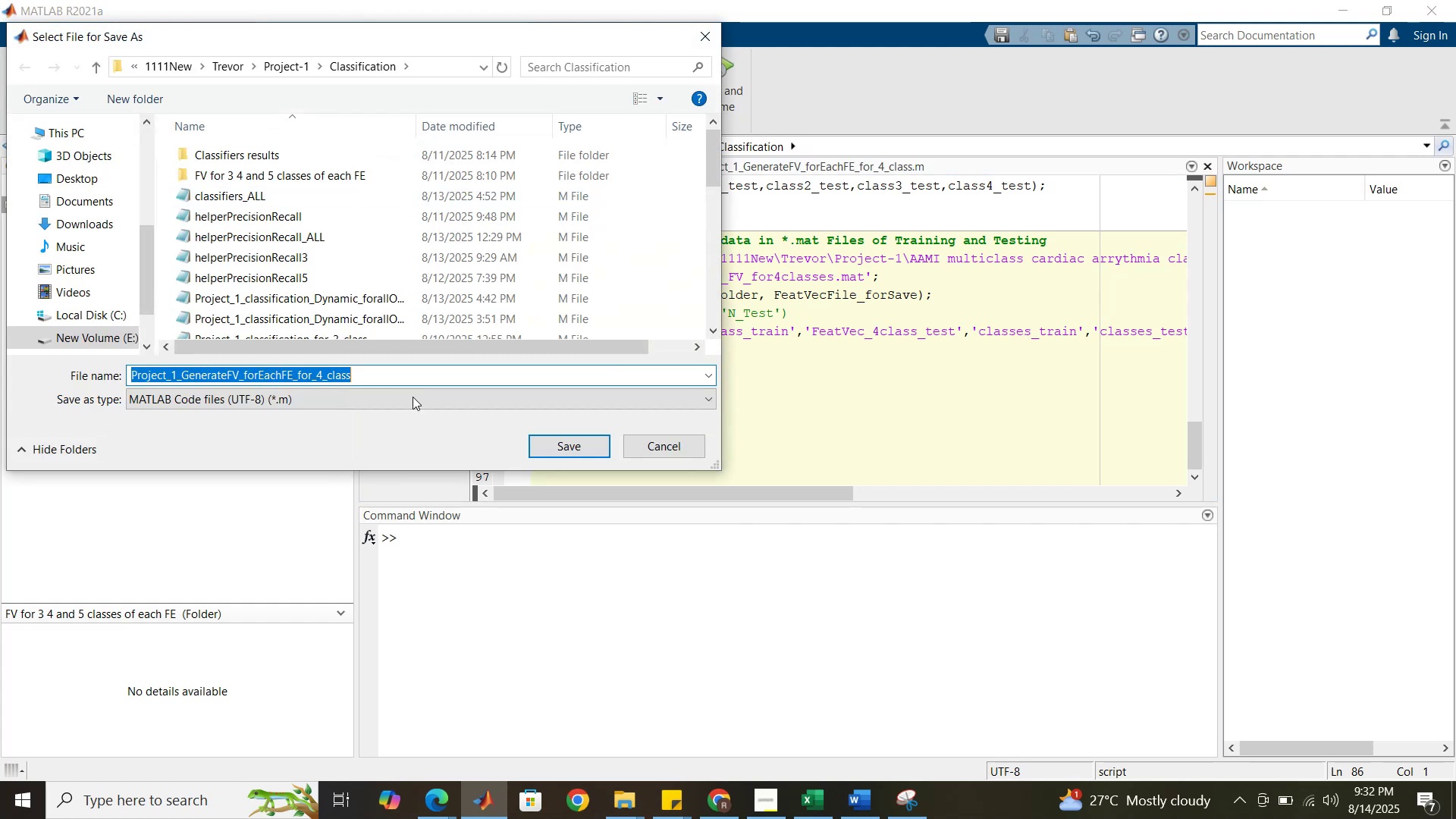 
left_click([568, 446])
 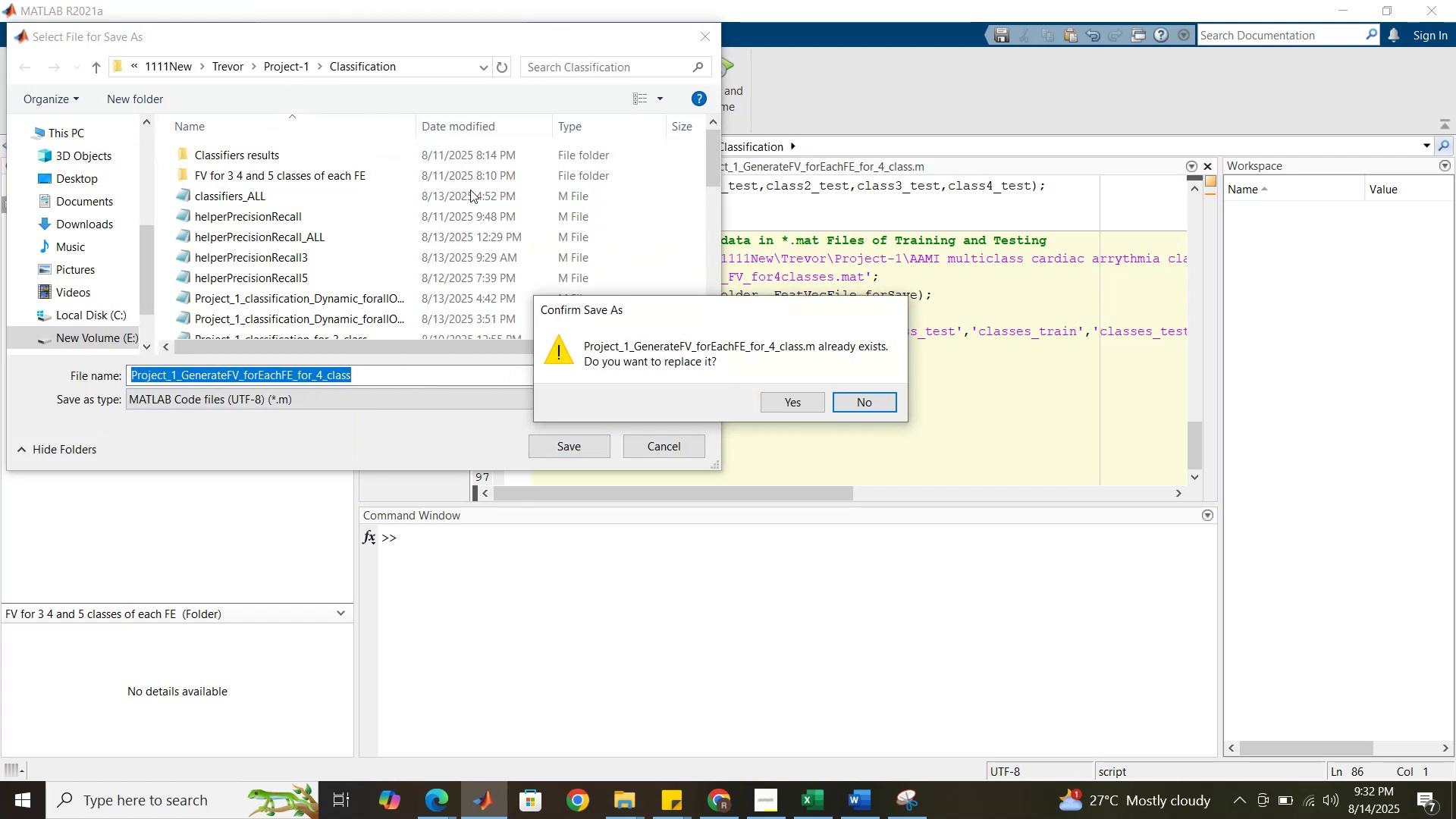 
left_click([864, 405])
 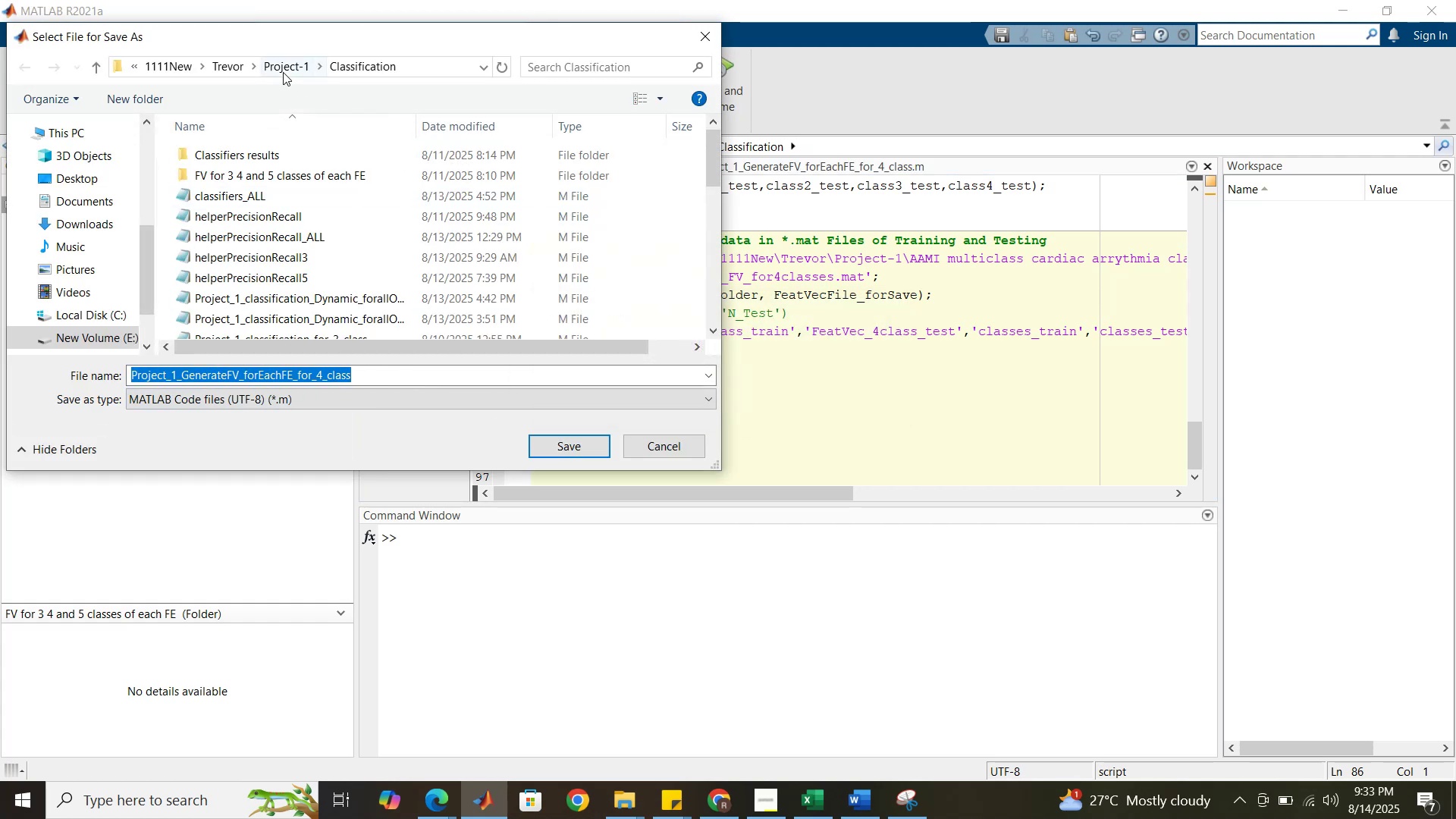 
left_click([278, 64])
 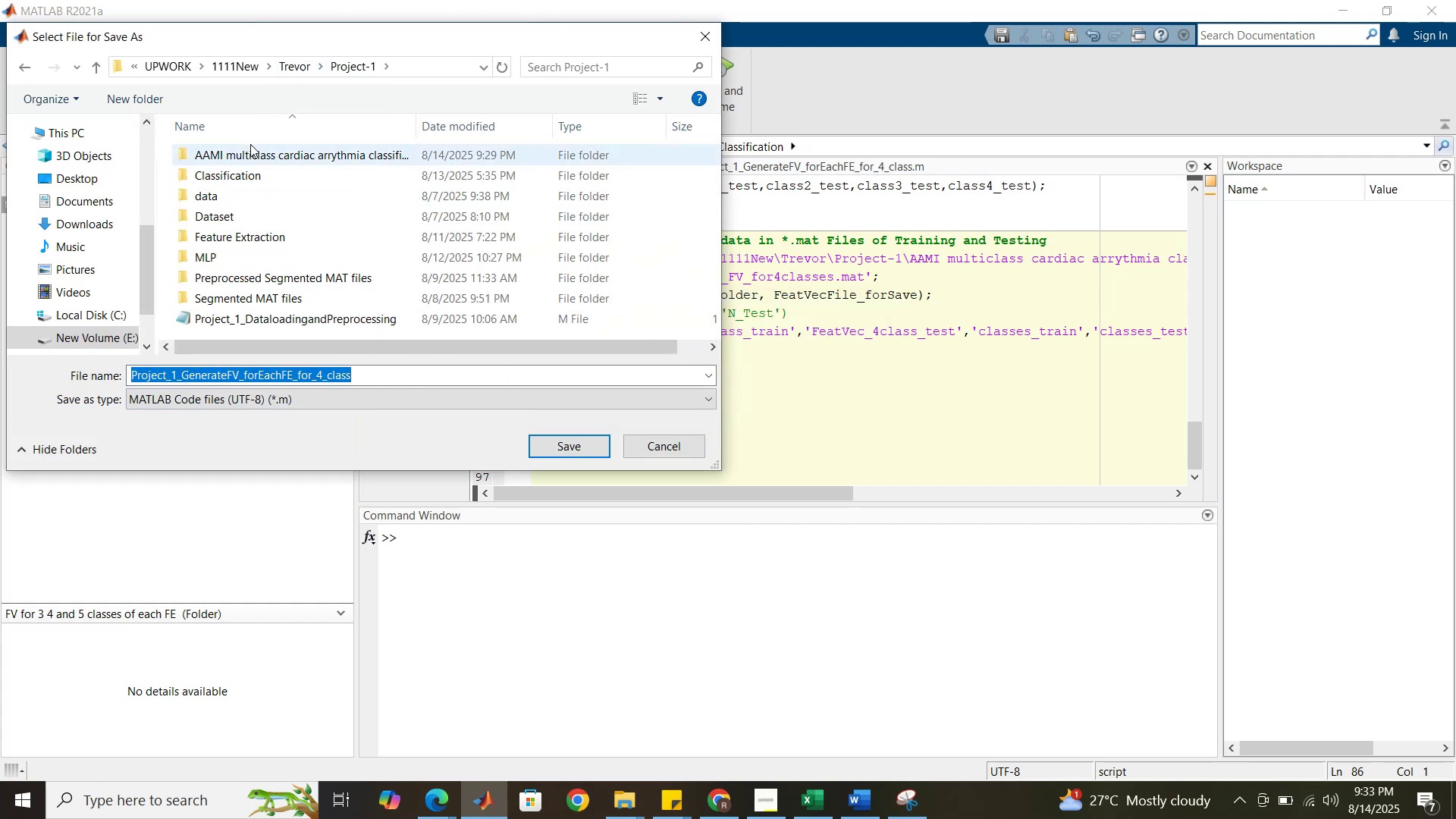 
left_click([250, 154])
 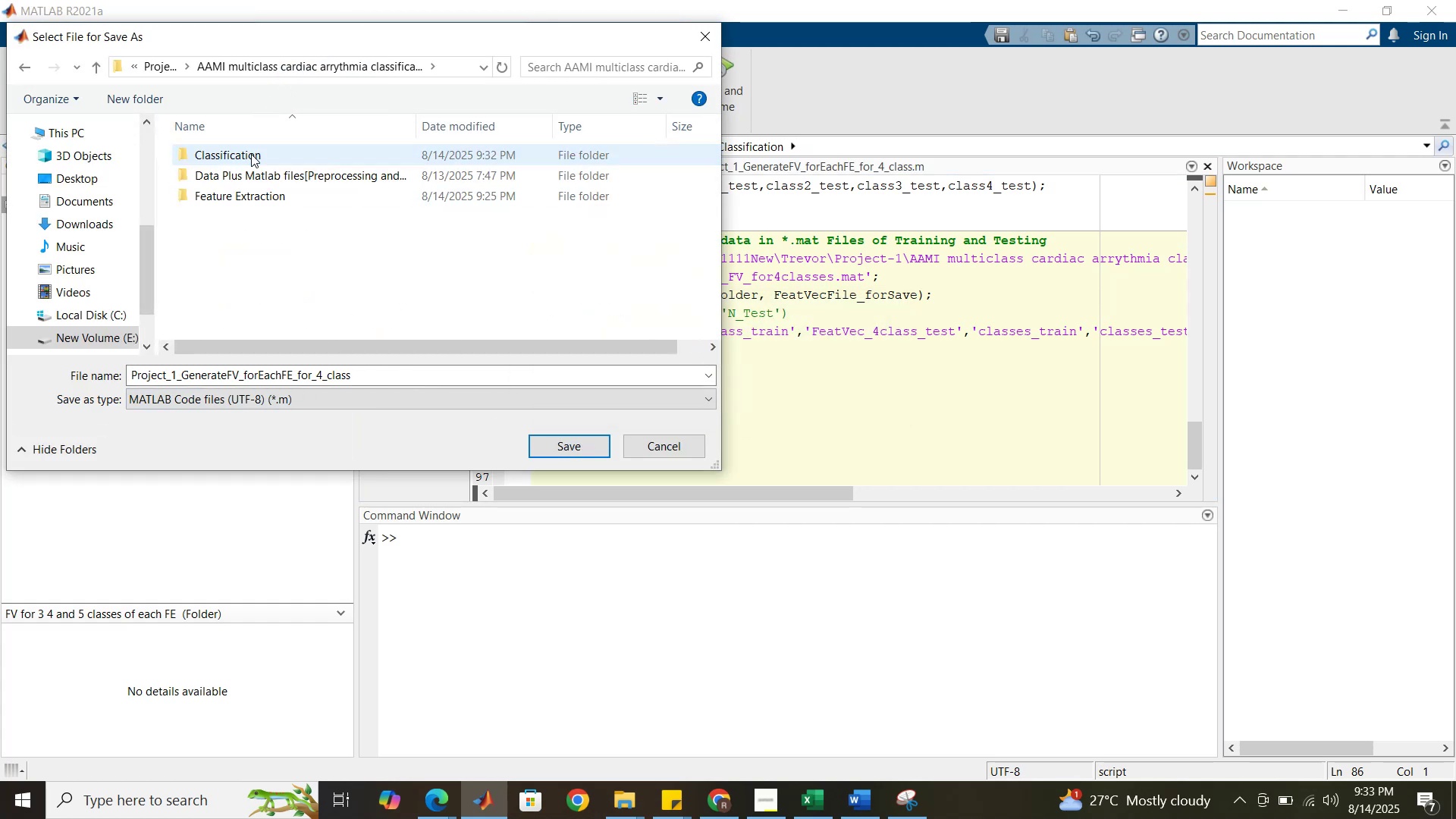 
double_click([251, 154])
 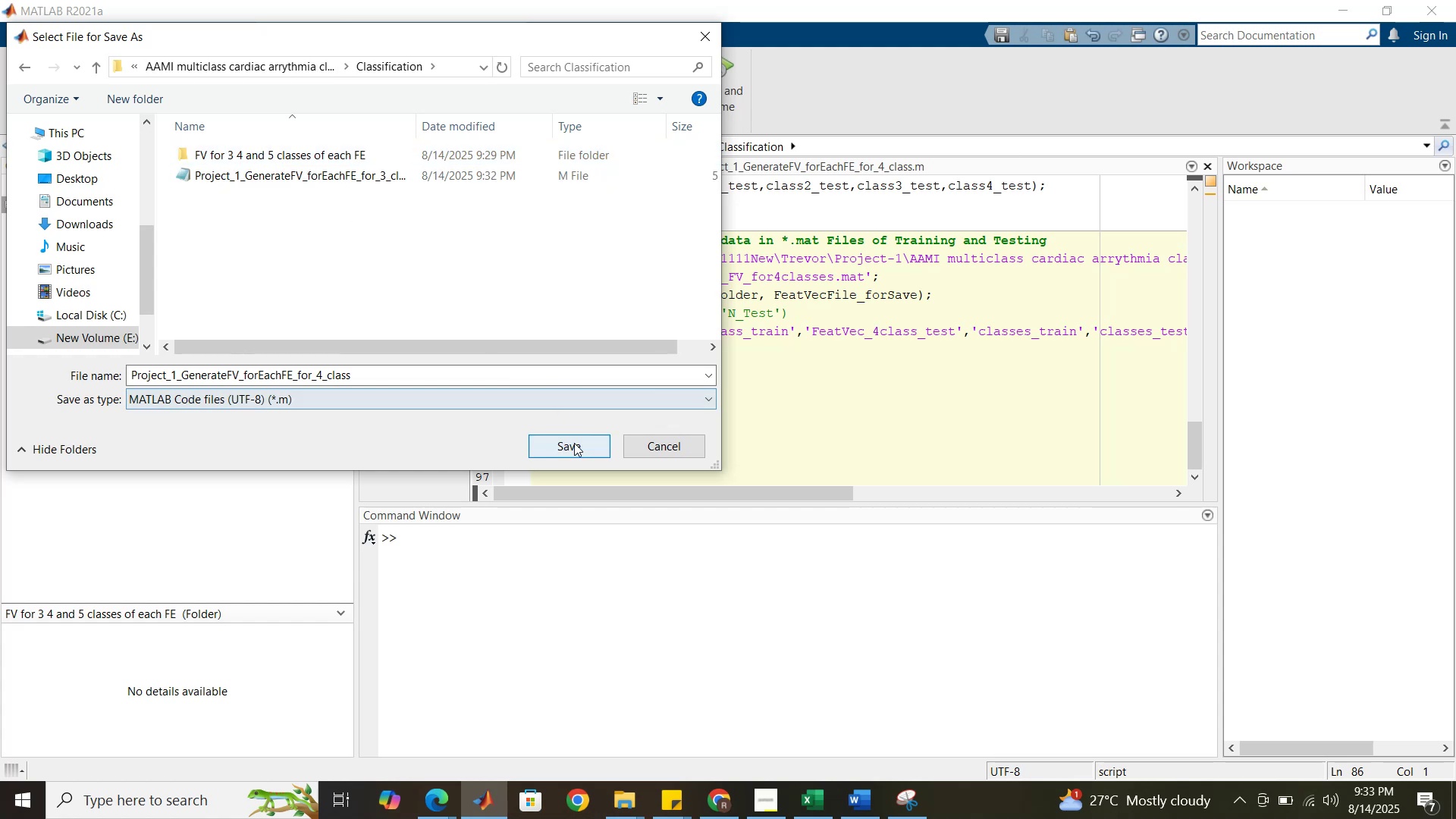 
left_click([574, 443])
 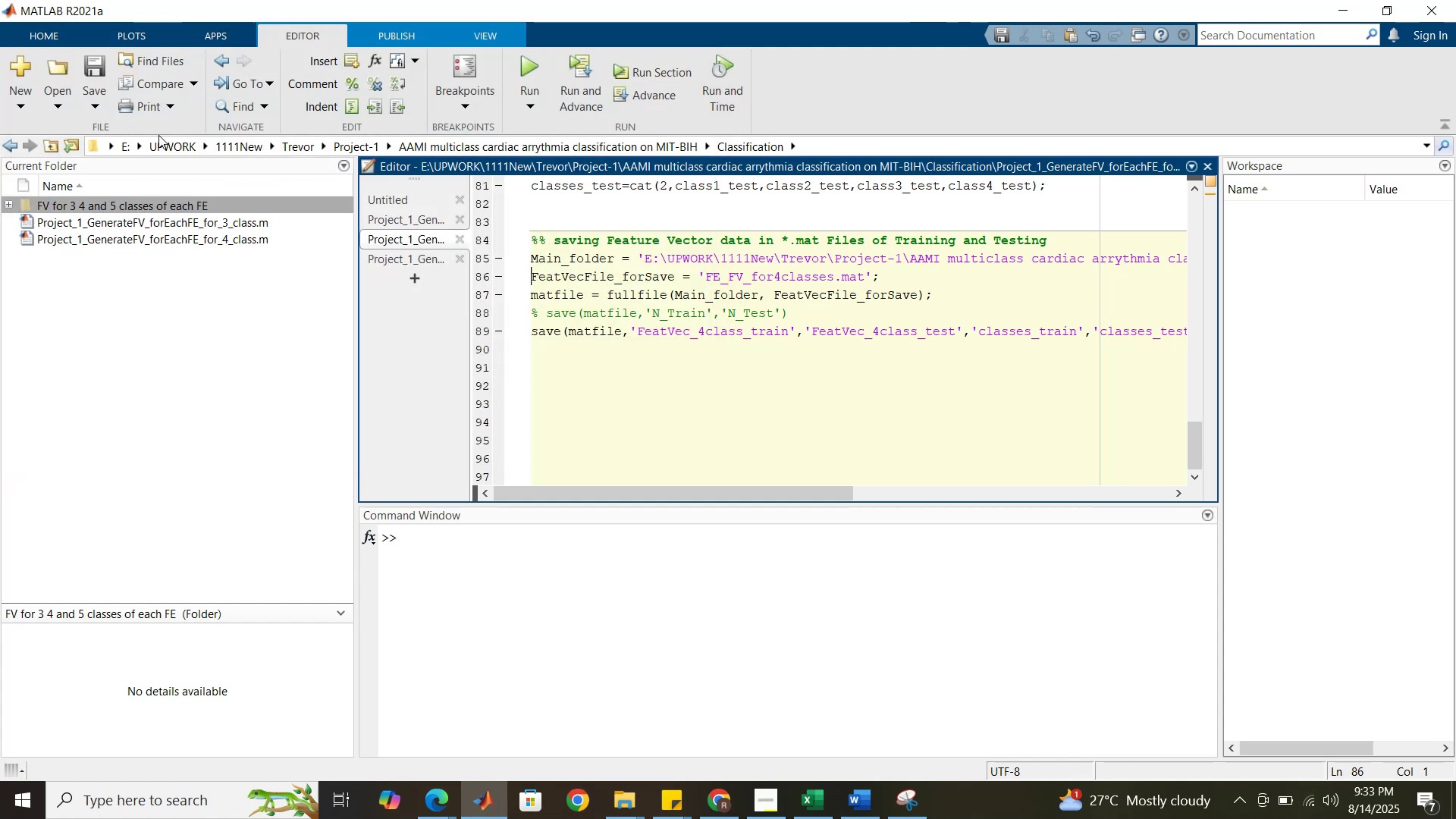 
left_click([385, 255])
 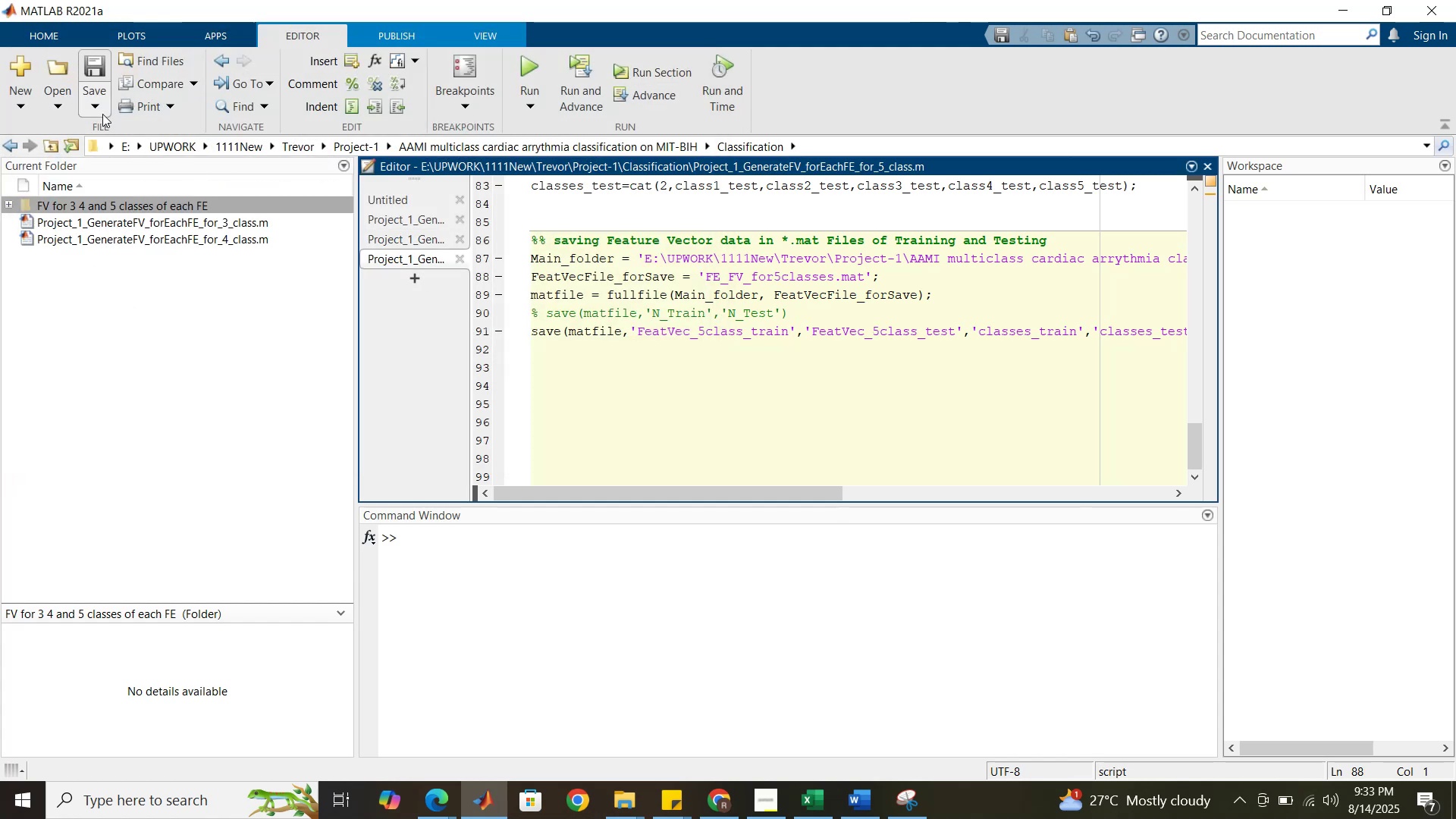 
left_click([98, 108])
 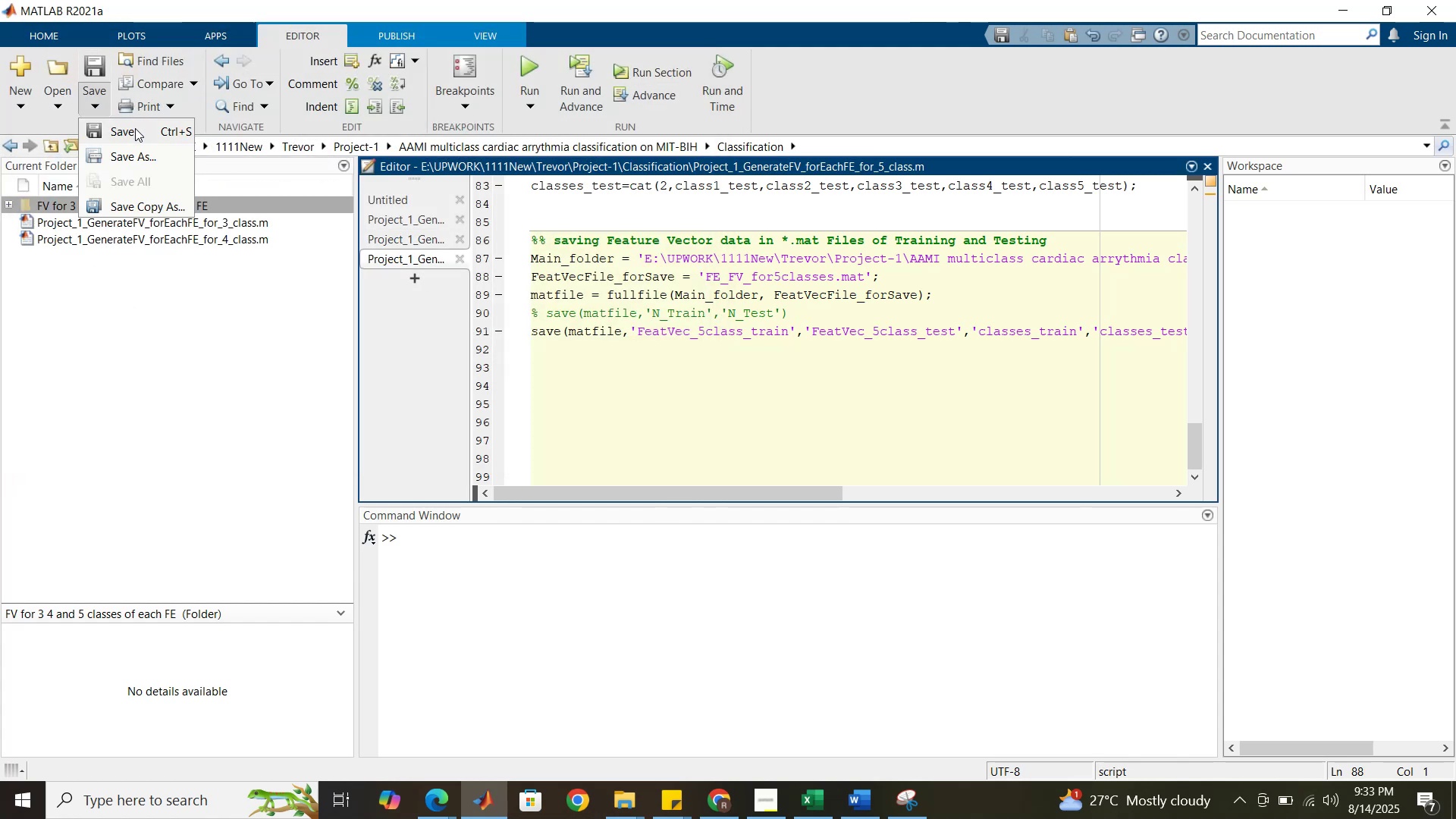 
left_click([136, 154])
 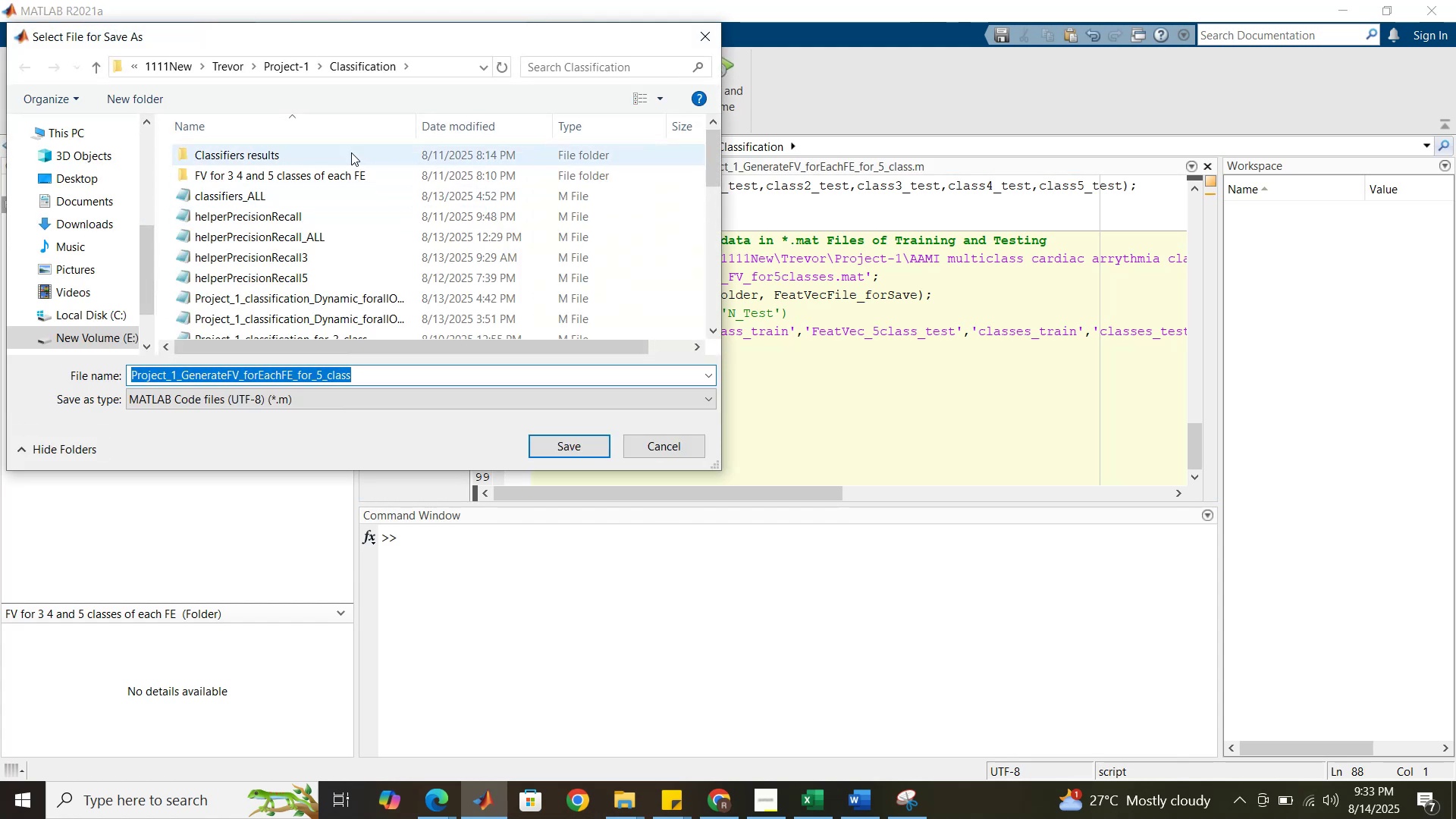 
left_click([283, 64])
 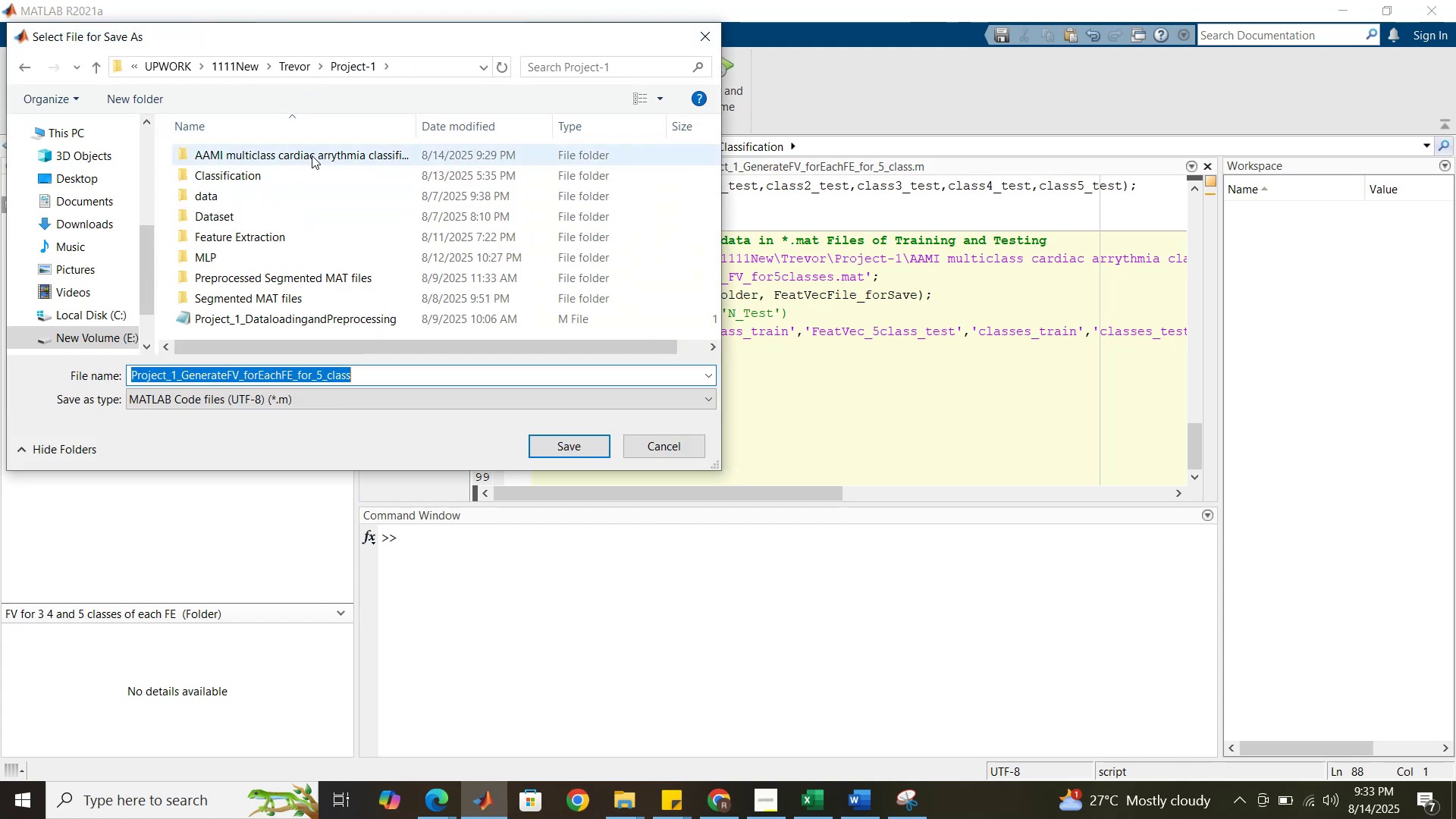 
double_click([312, 155])
 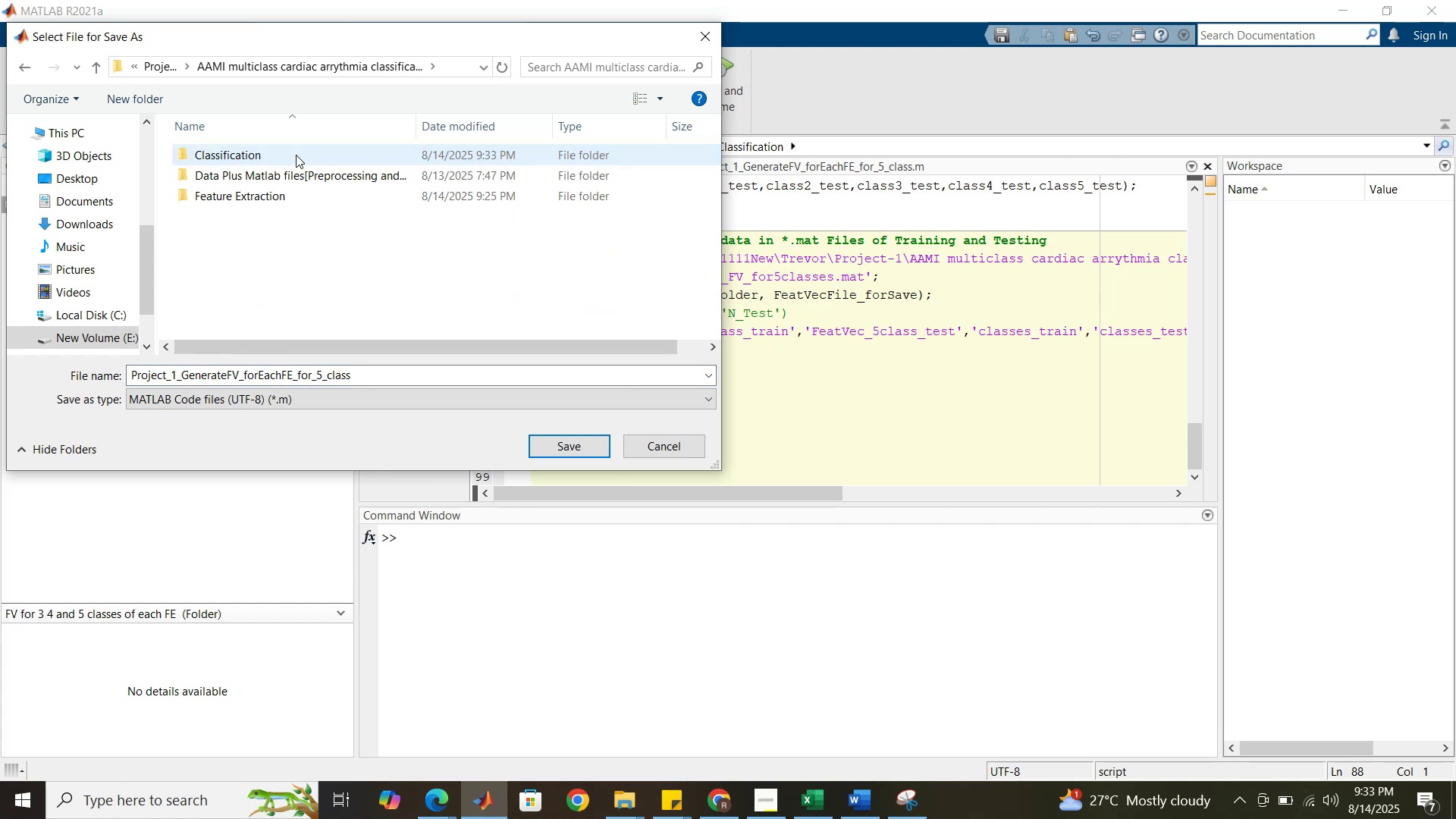 
double_click([296, 155])
 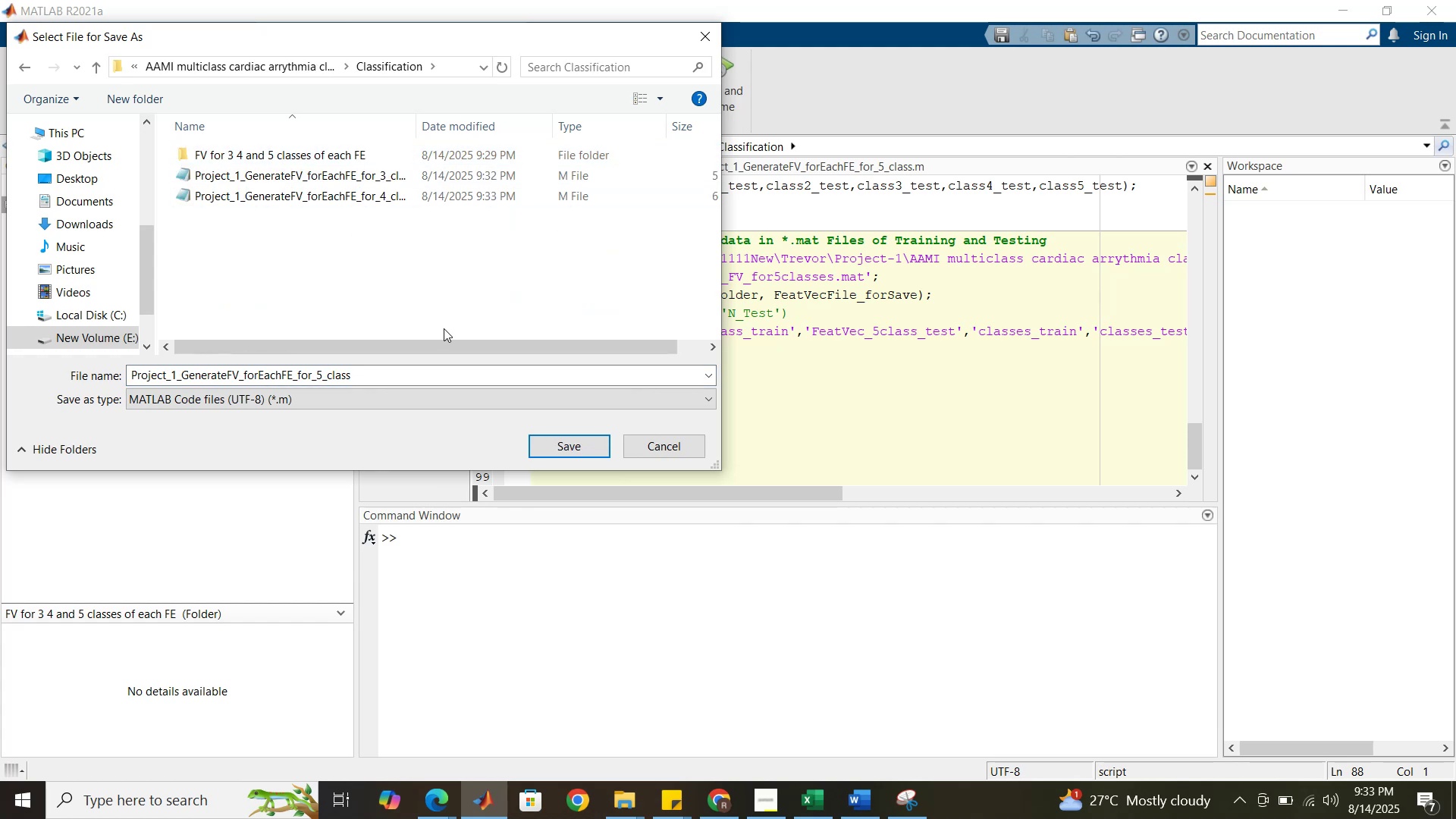 
left_click([444, 328])
 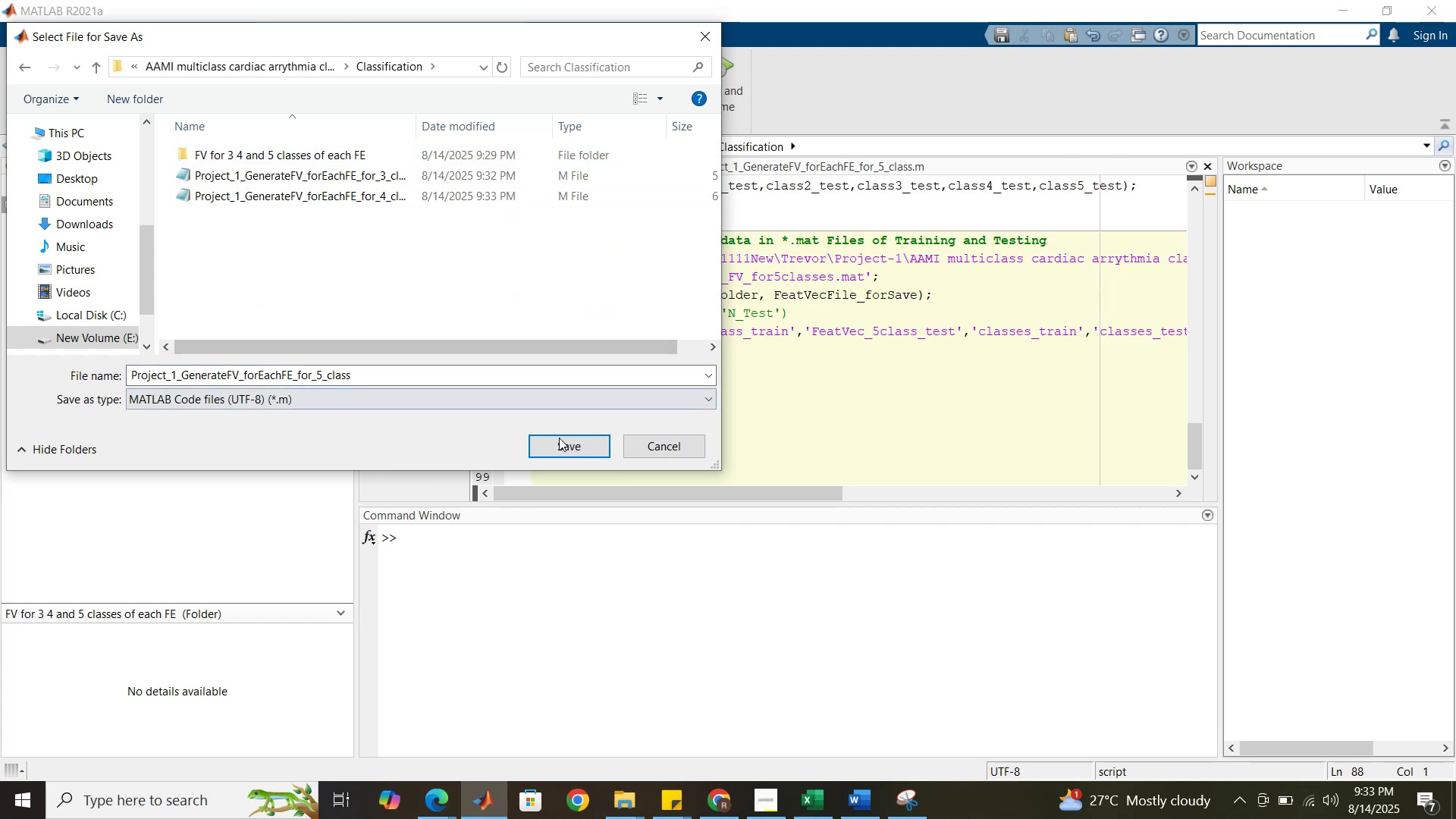 
left_click([564, 442])
 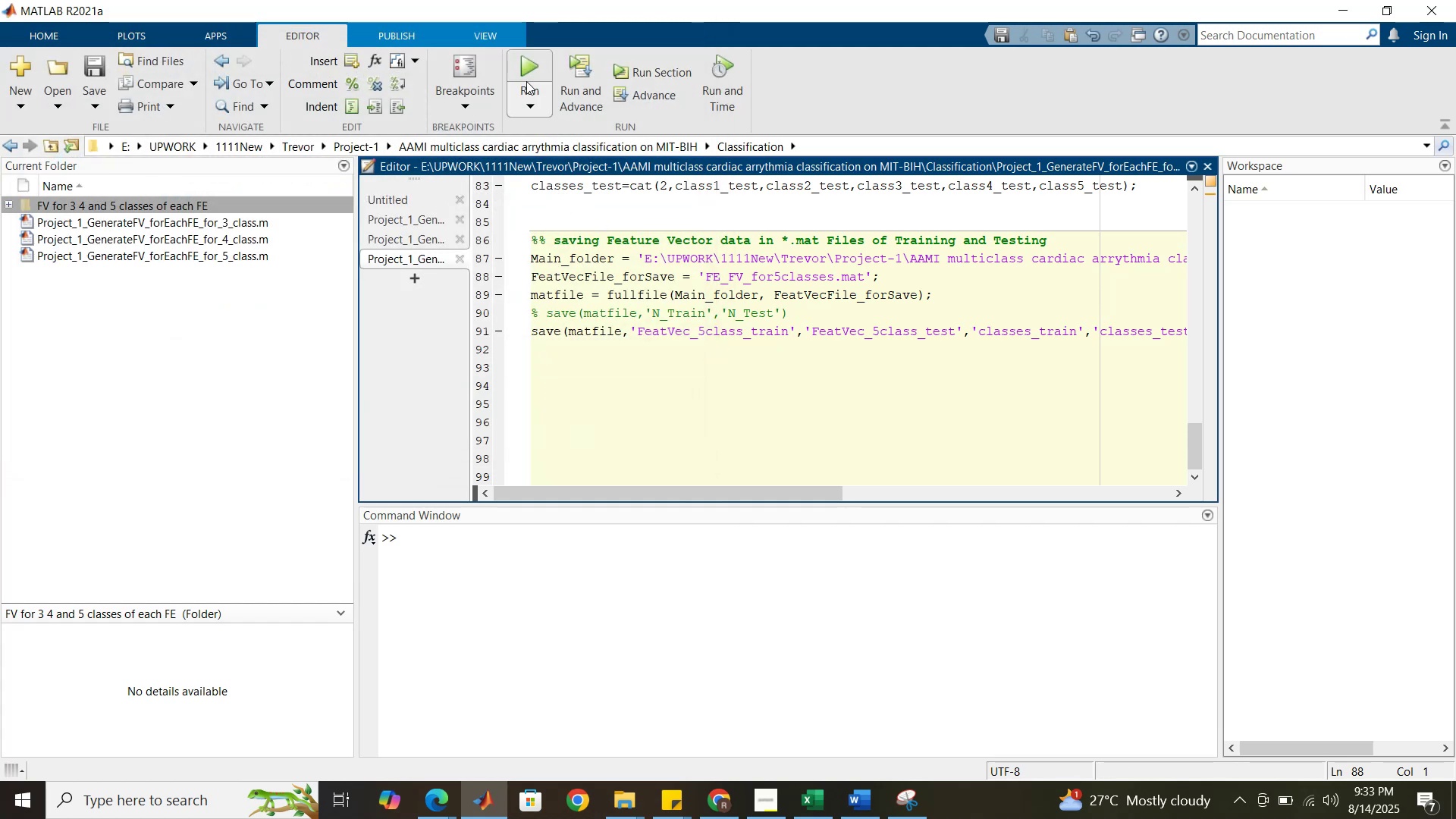 
left_click([422, 221])
 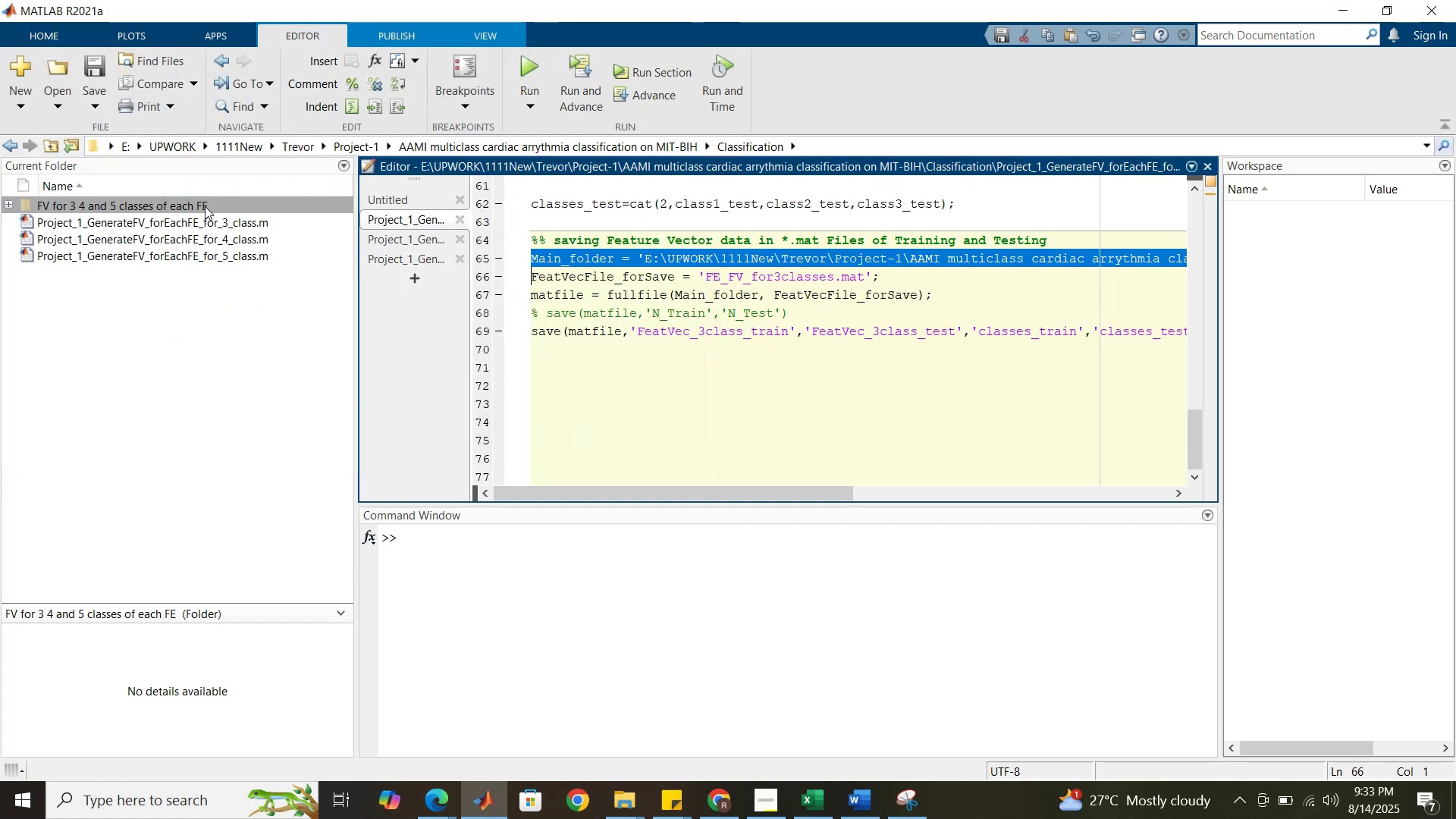 
double_click([205, 206])
 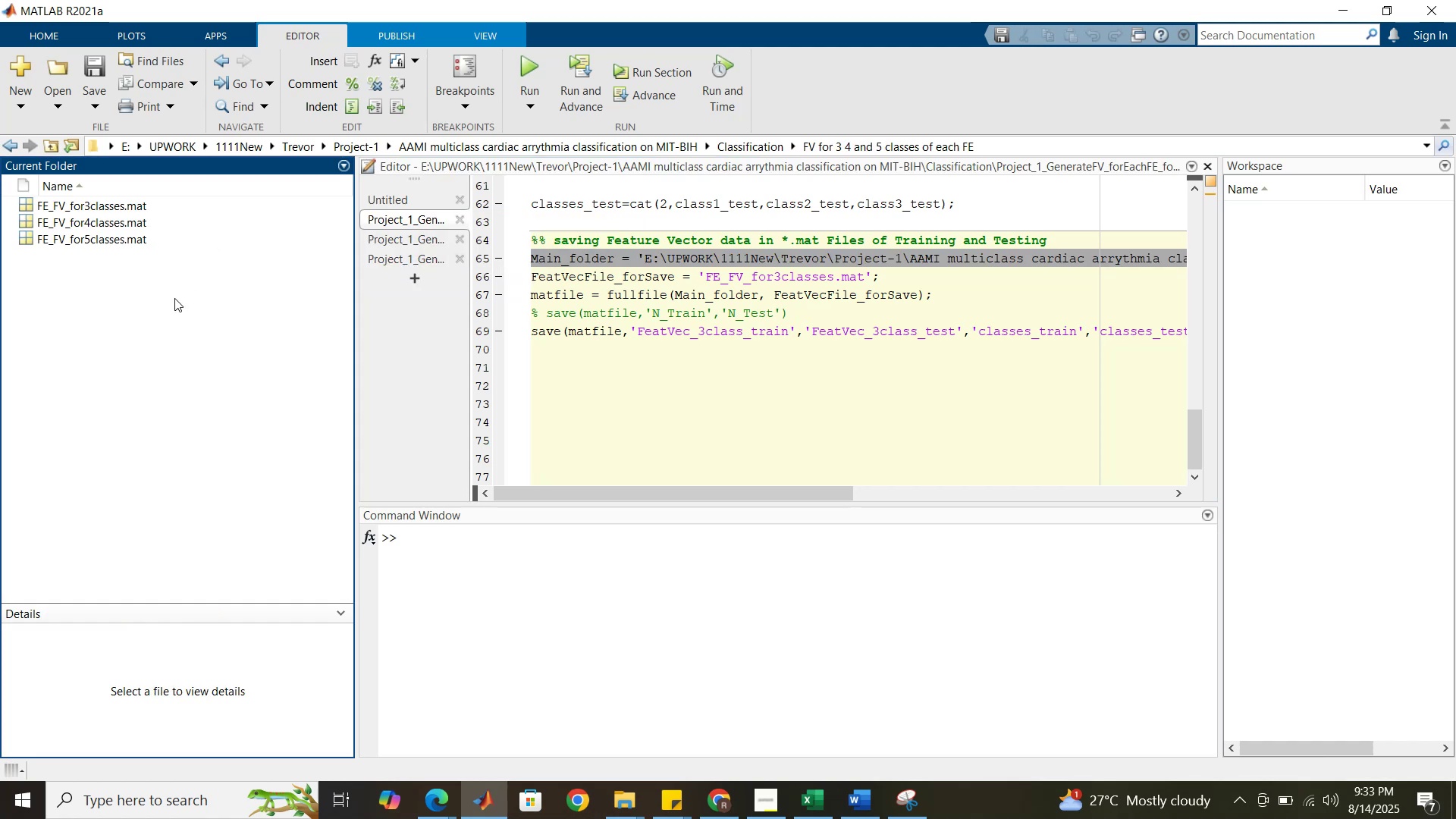 
left_click_drag(start_coordinate=[168, 304], to_coordinate=[96, 205])
 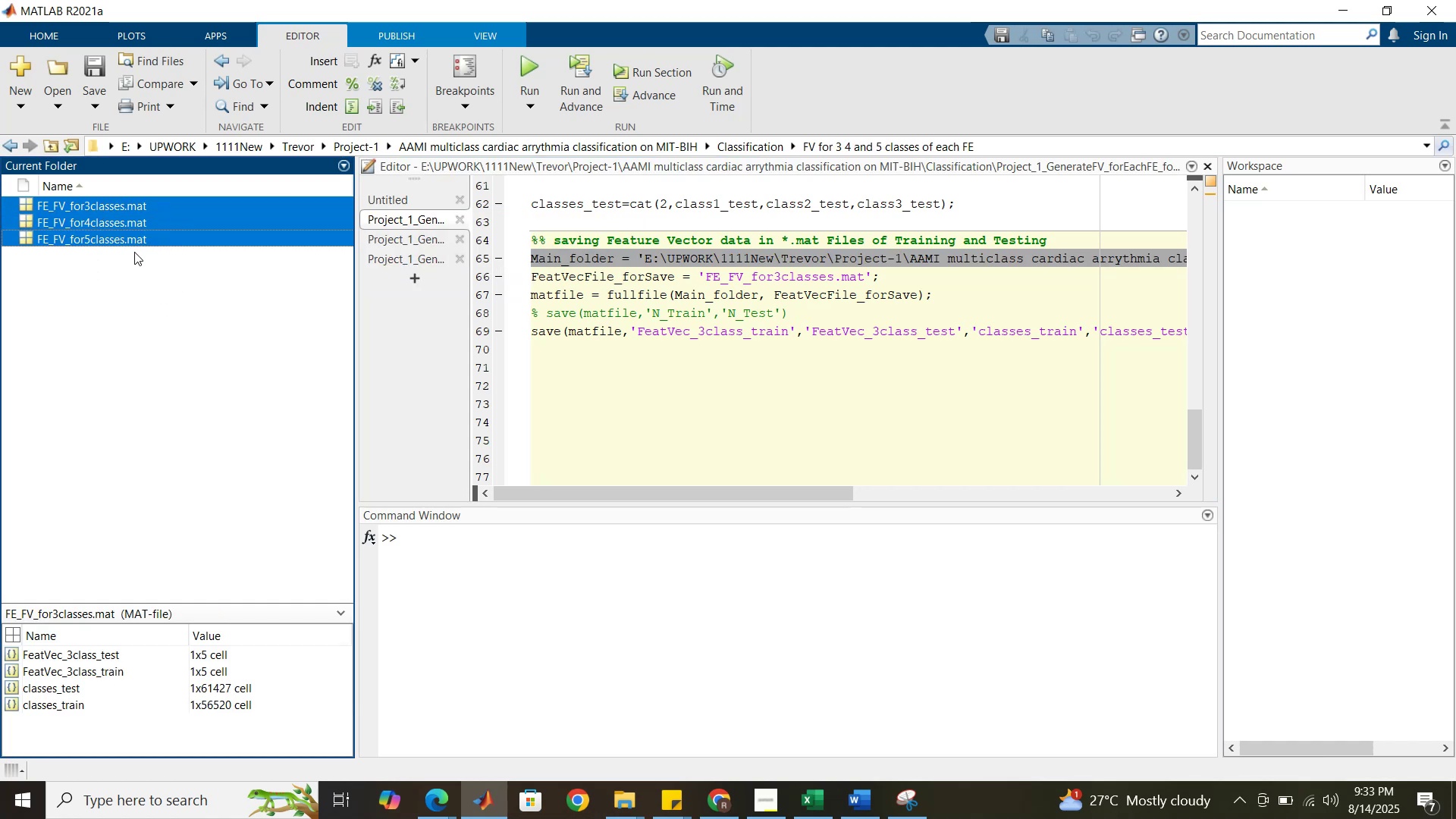 
key(Delete)
 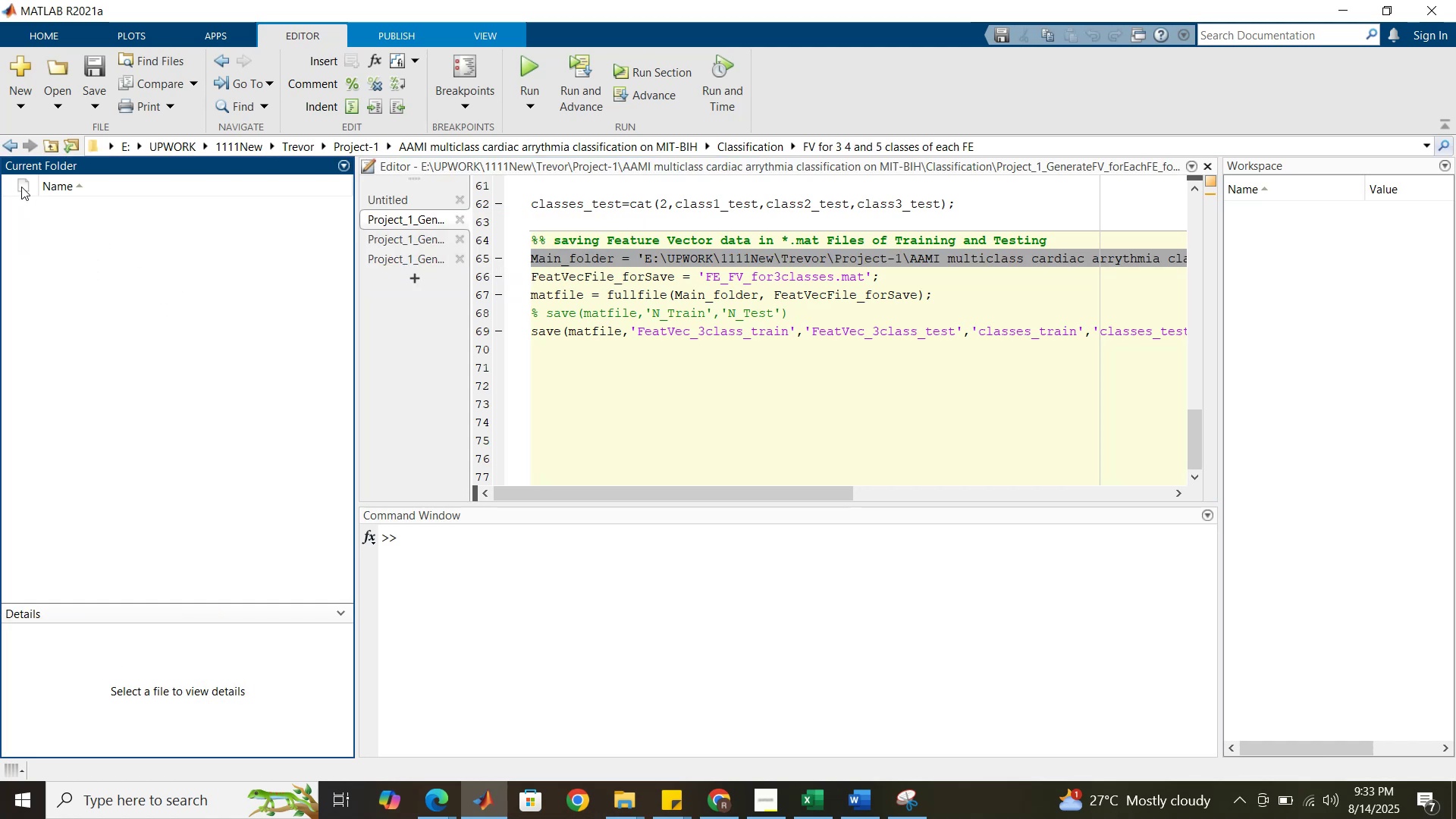 
left_click([12, 151])
 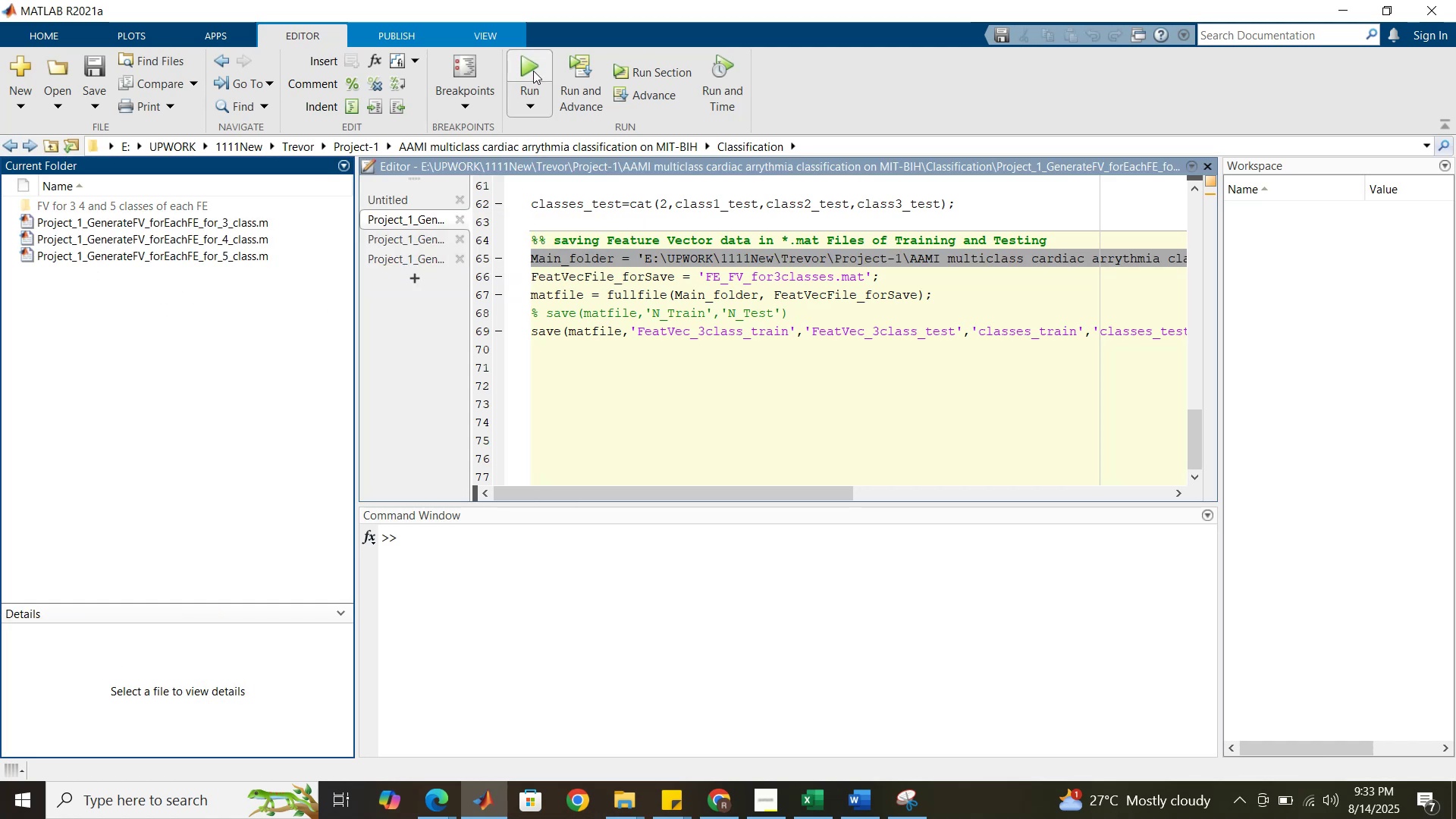 
left_click([533, 71])
 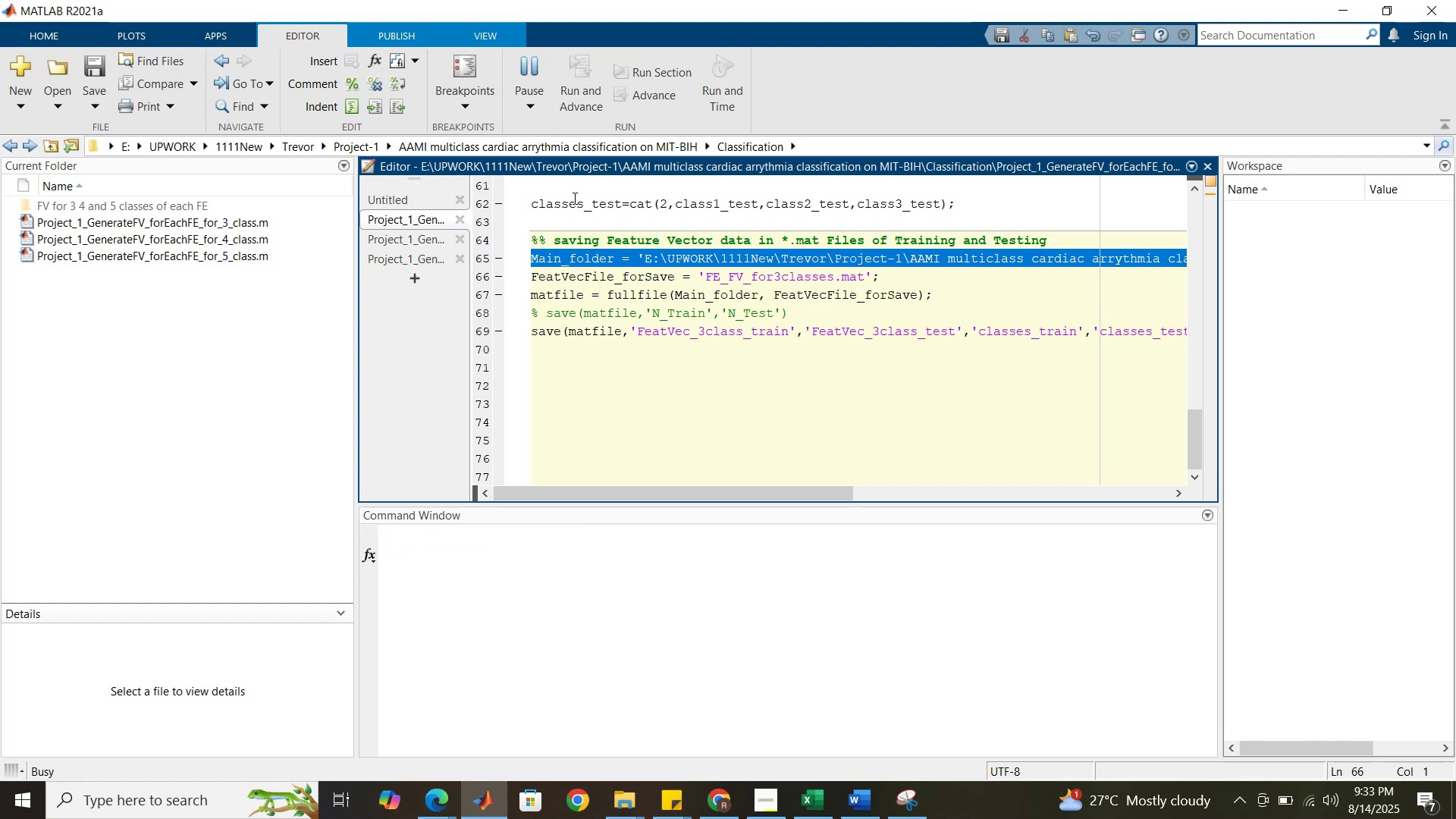 
wait(8.07)
 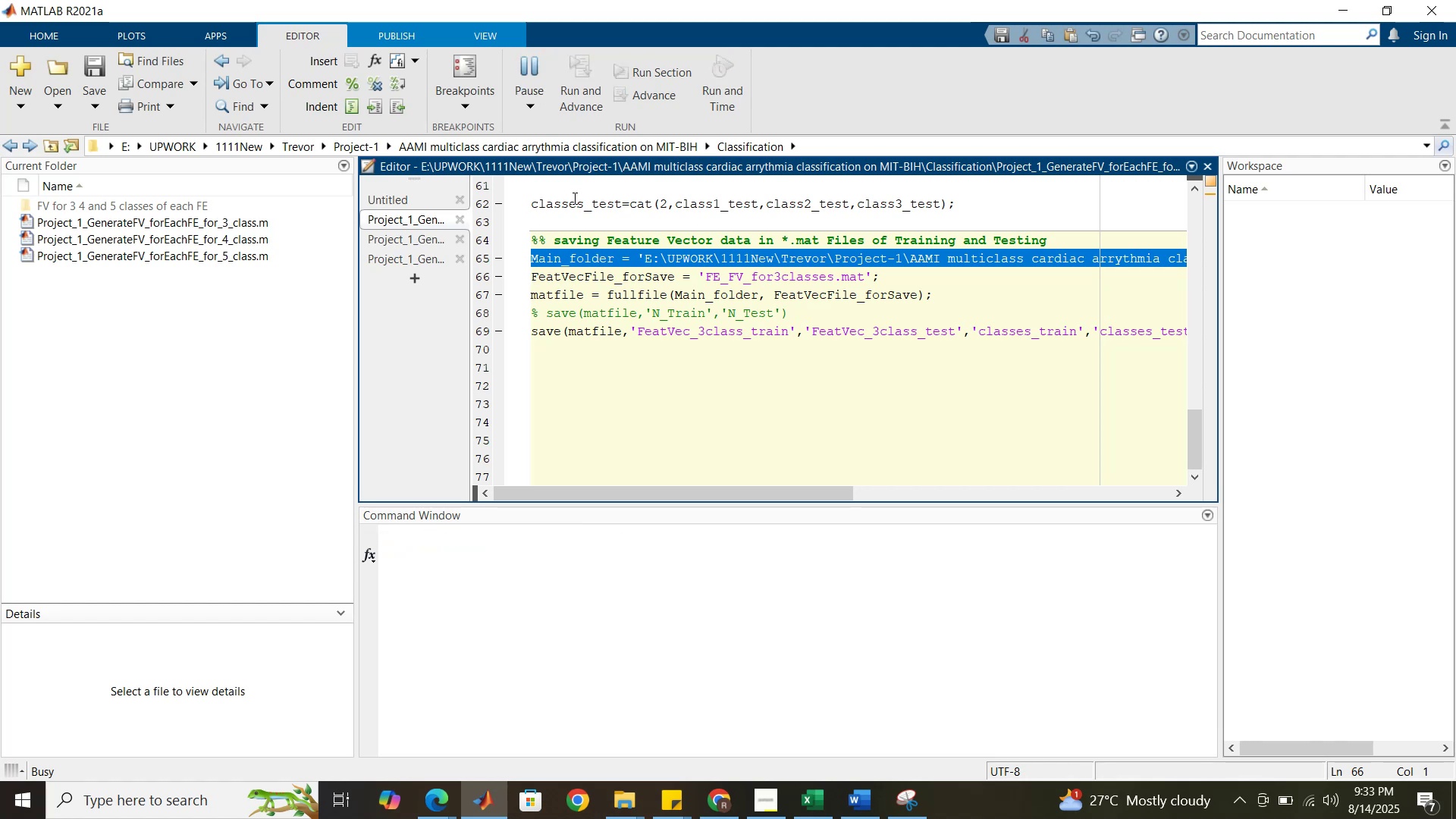 
left_click_drag(start_coordinate=[1188, 443], to_coordinate=[1161, 219])
 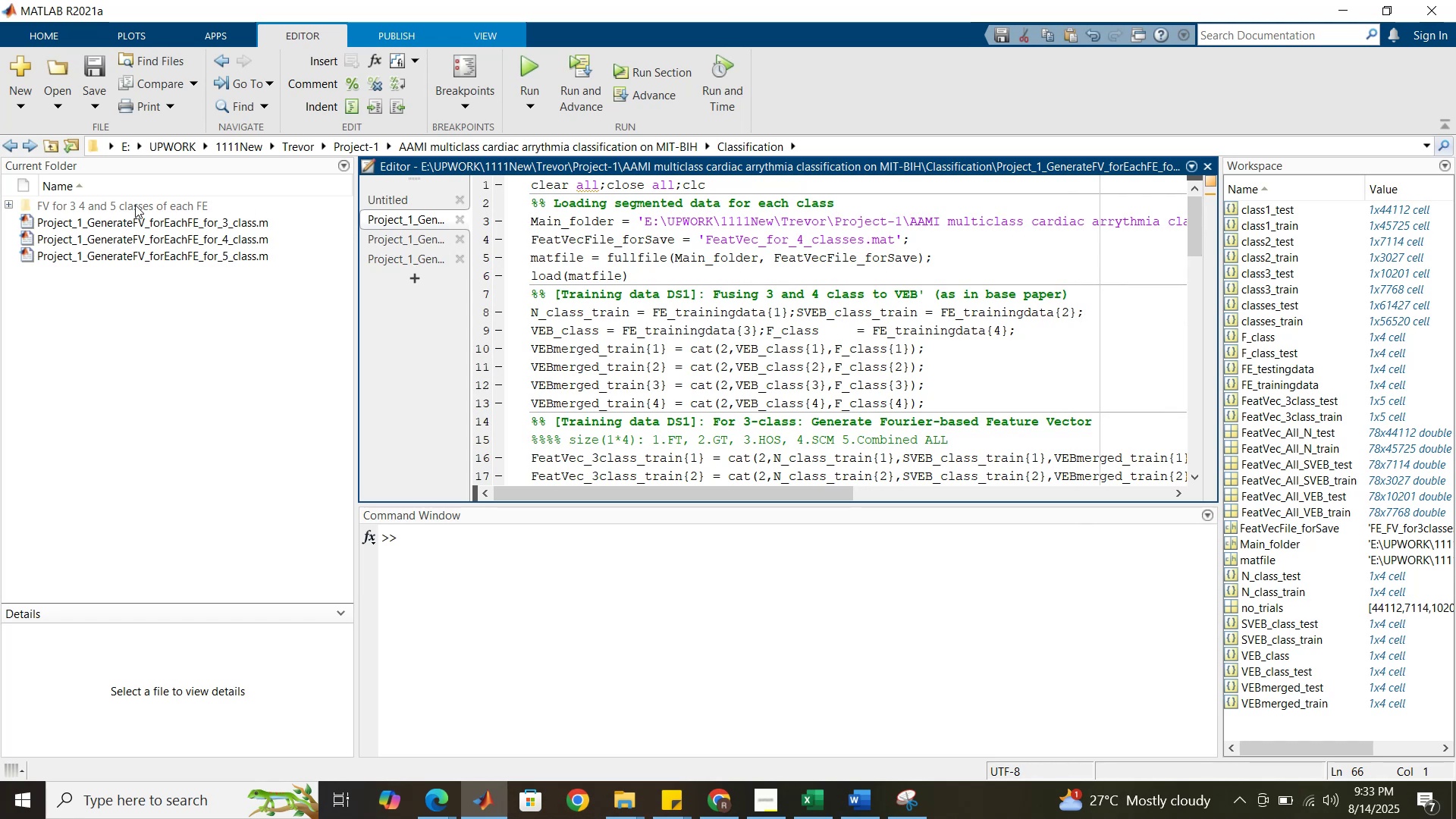 
double_click([135, 205])
 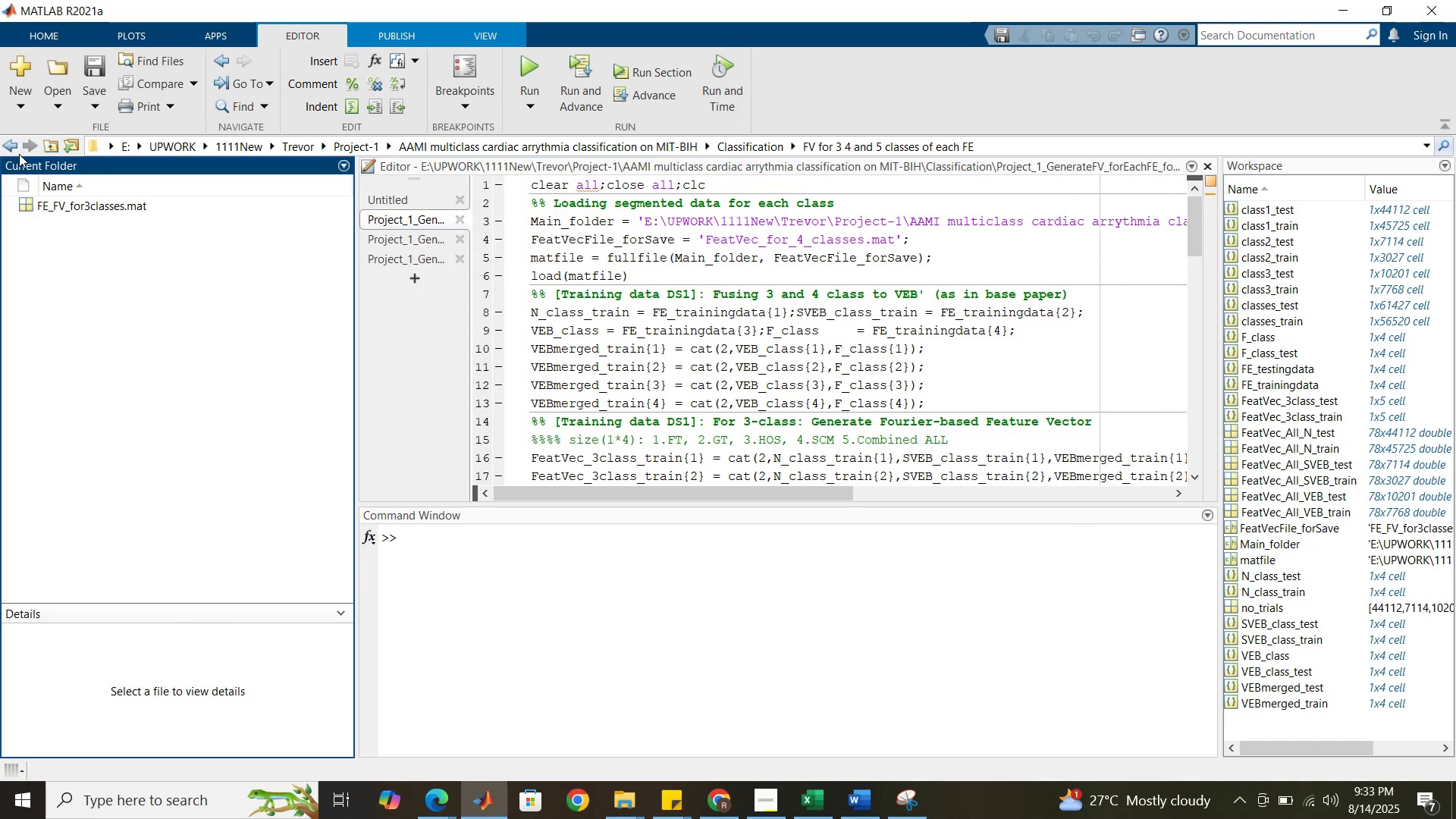 
left_click([9, 150])
 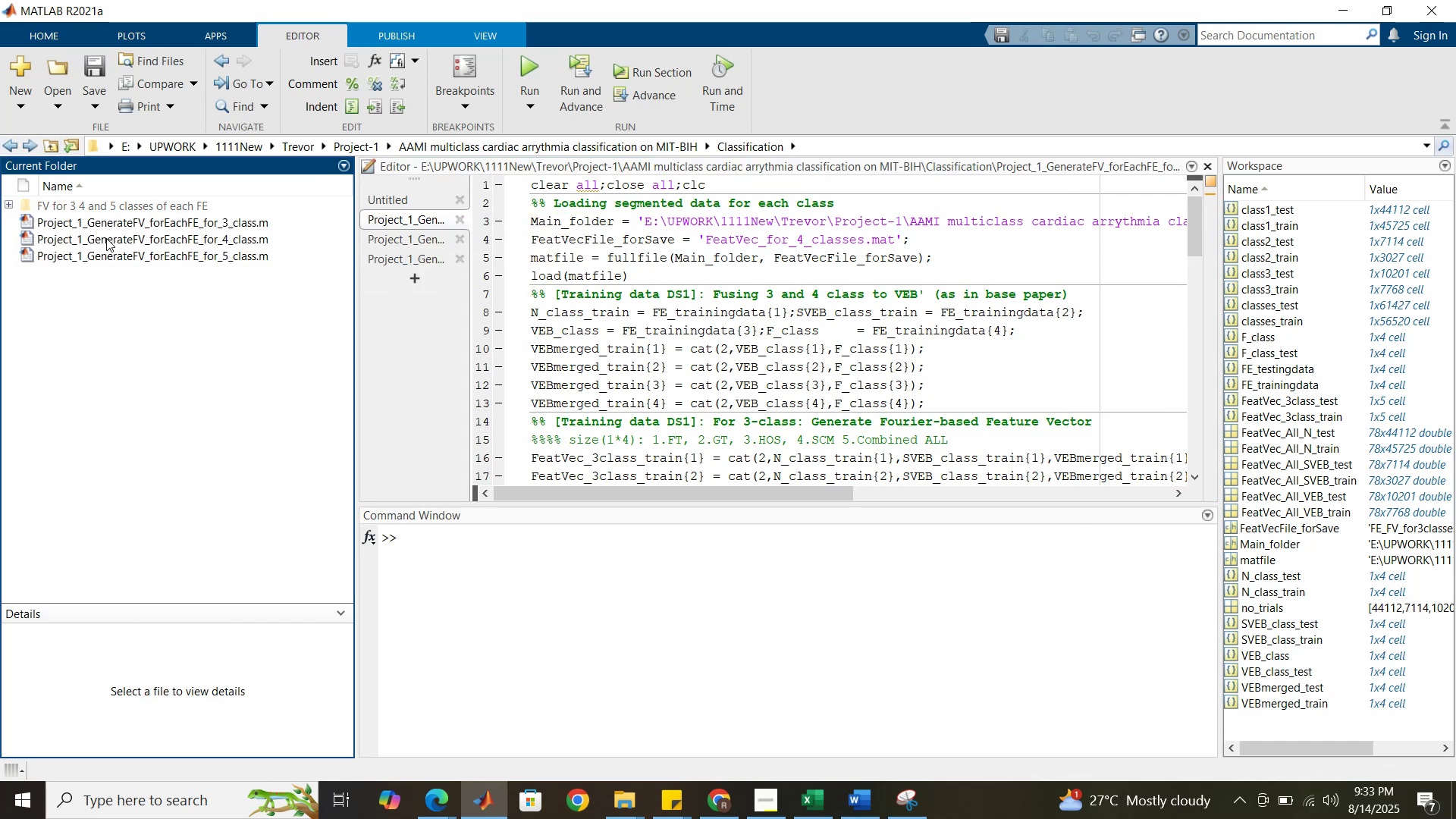 
double_click([106, 238])
 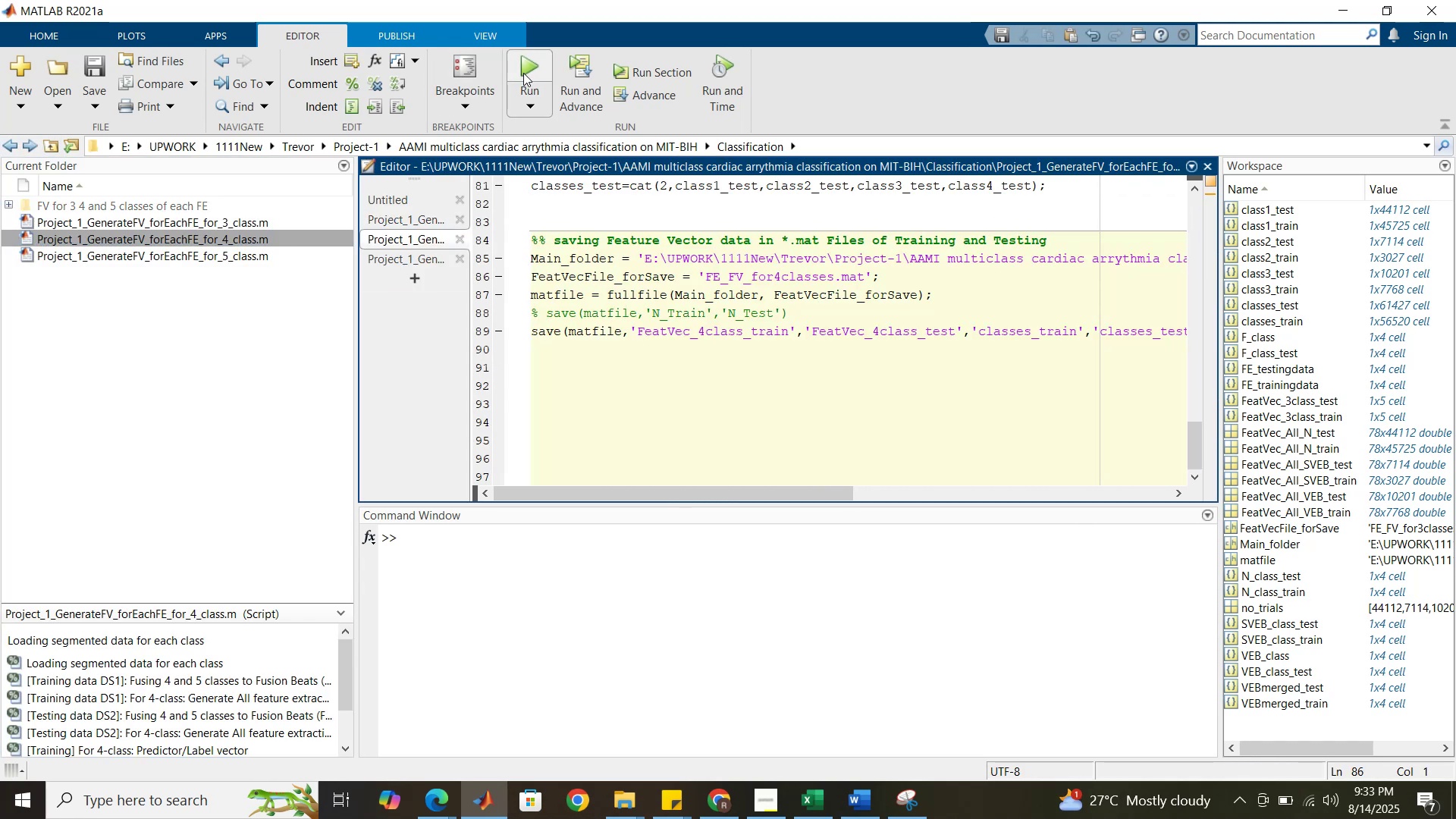 
left_click([523, 73])
 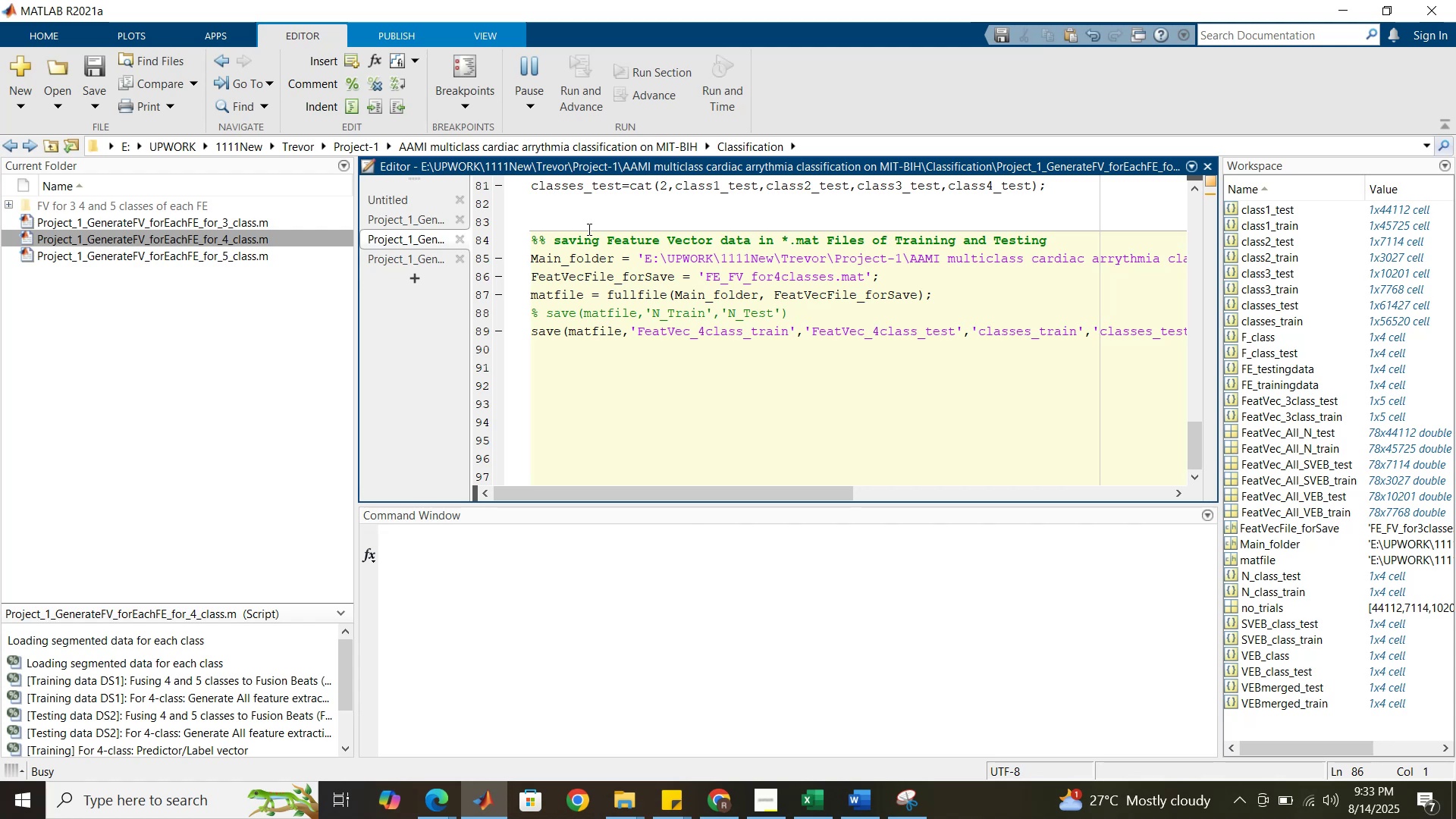 
wait(8.6)
 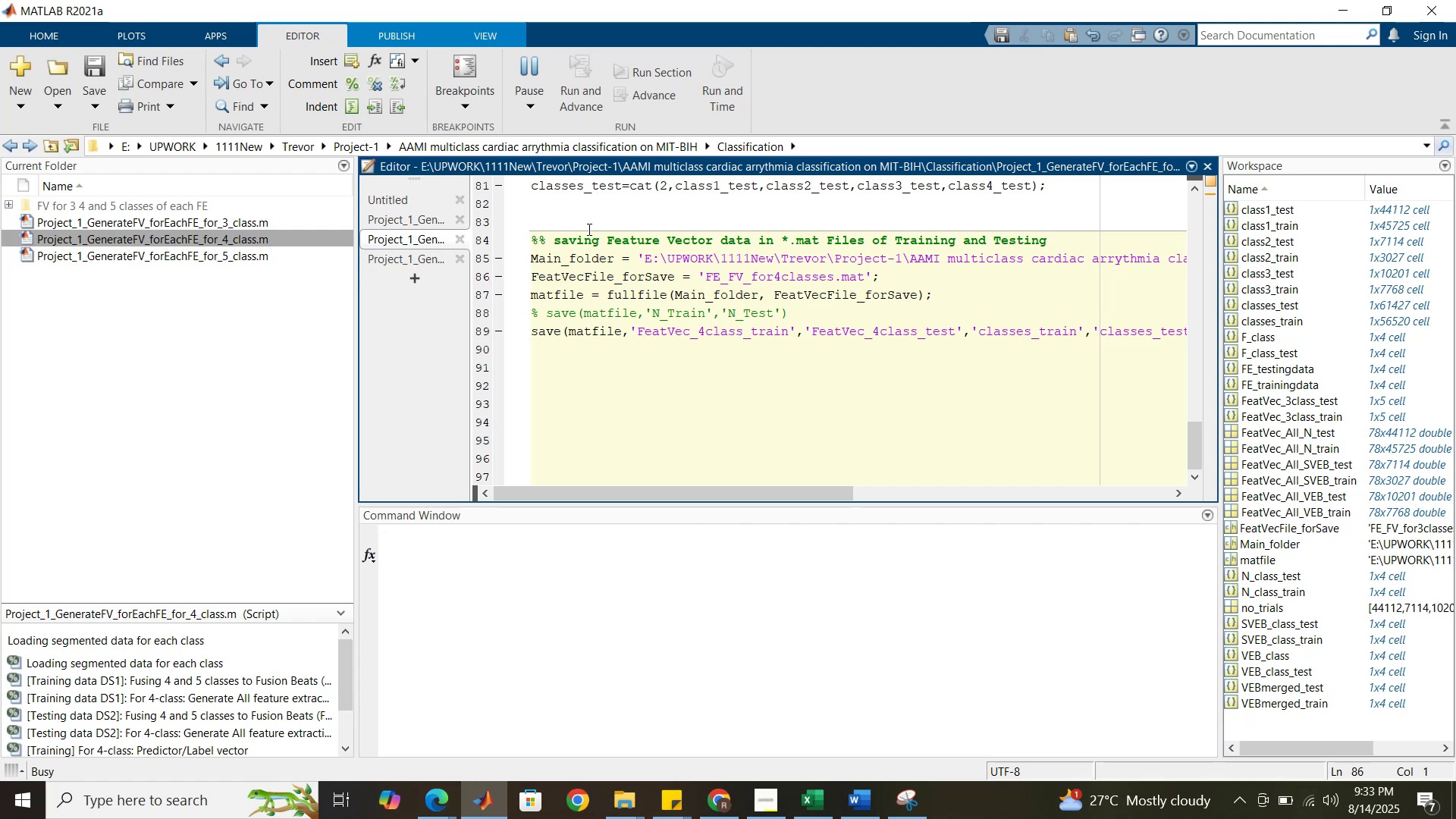 
left_click([184, 256])
 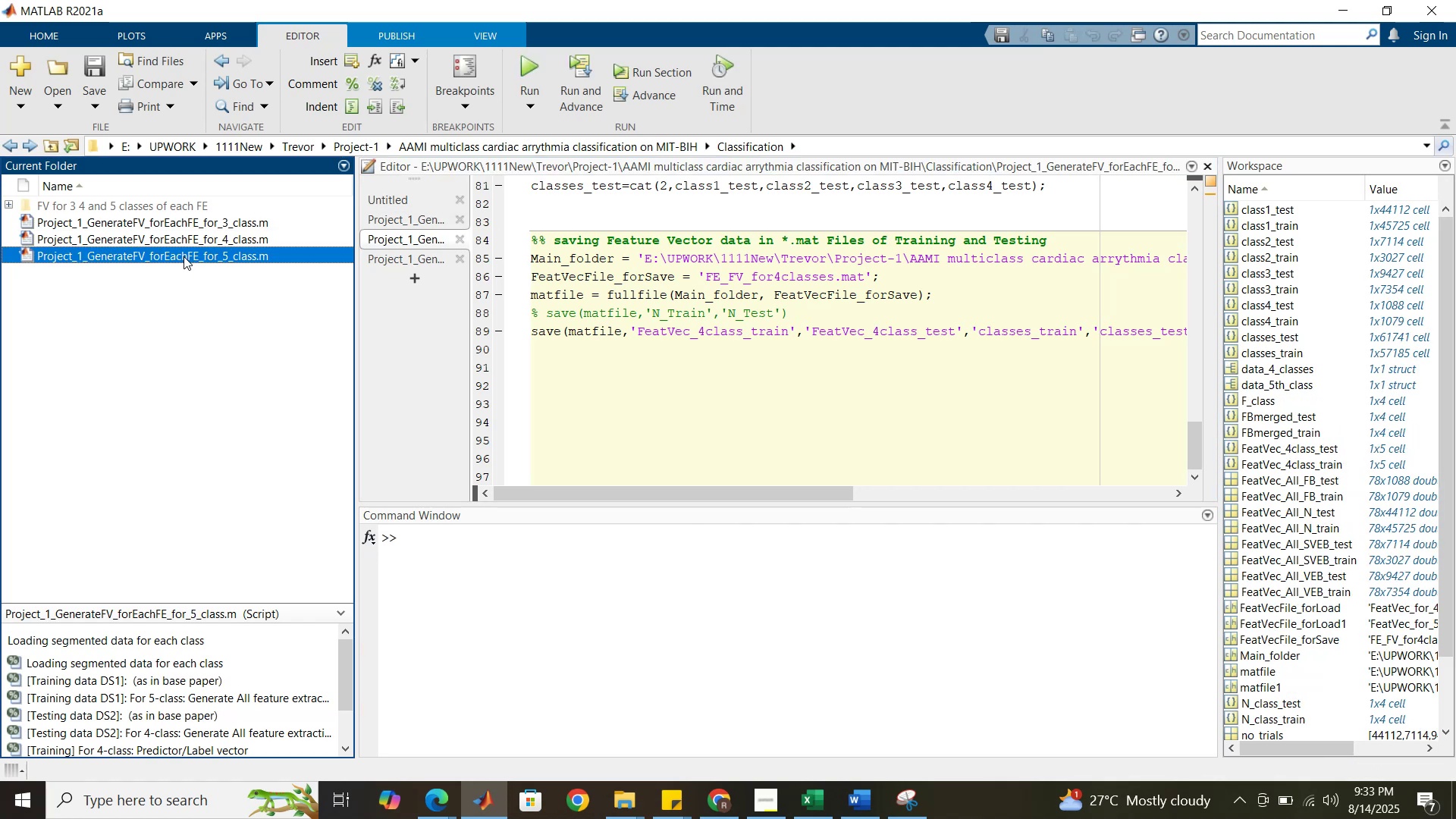 
double_click([184, 256])
 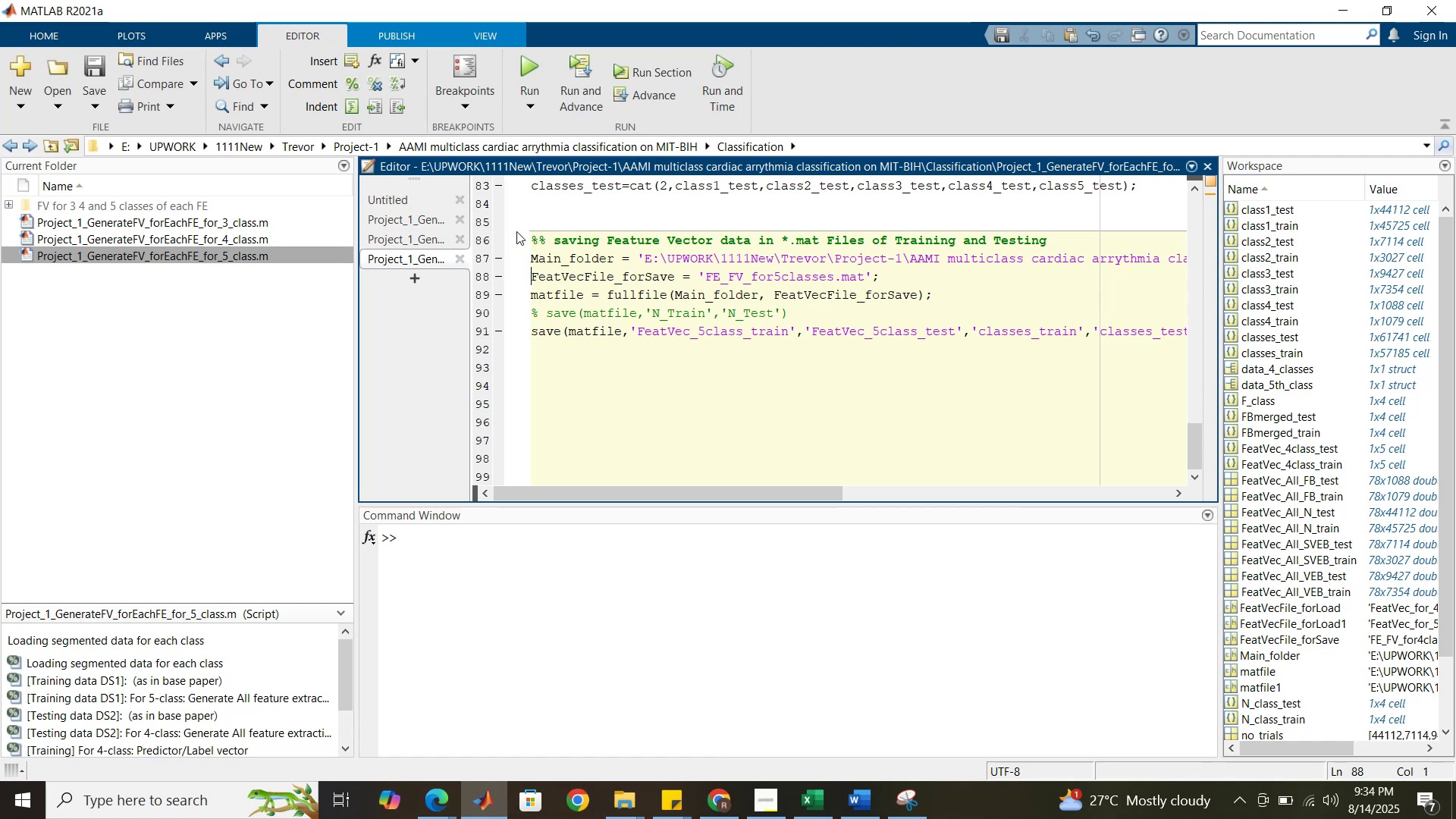 
wait(5.61)
 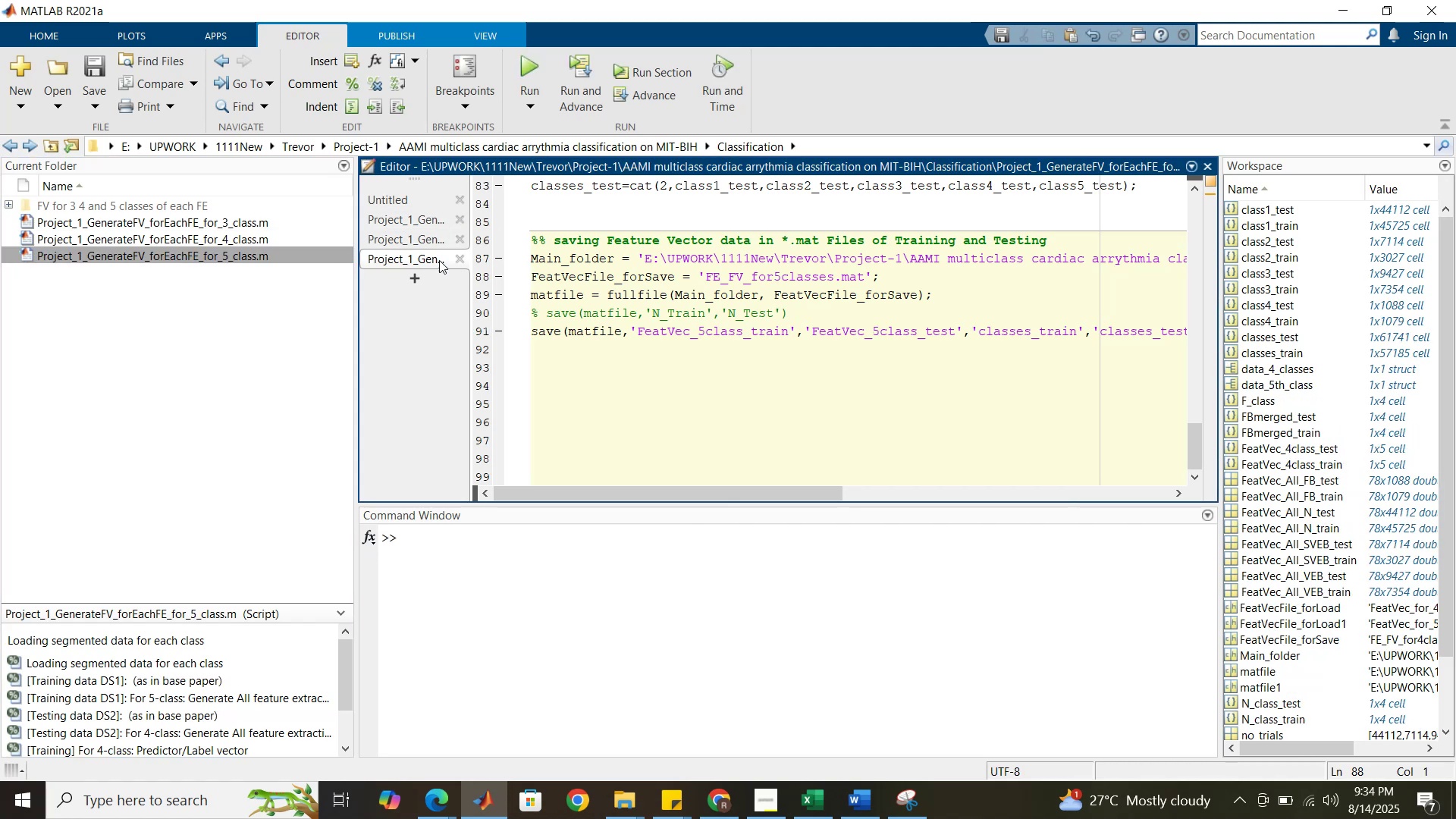 
double_click([138, 206])
 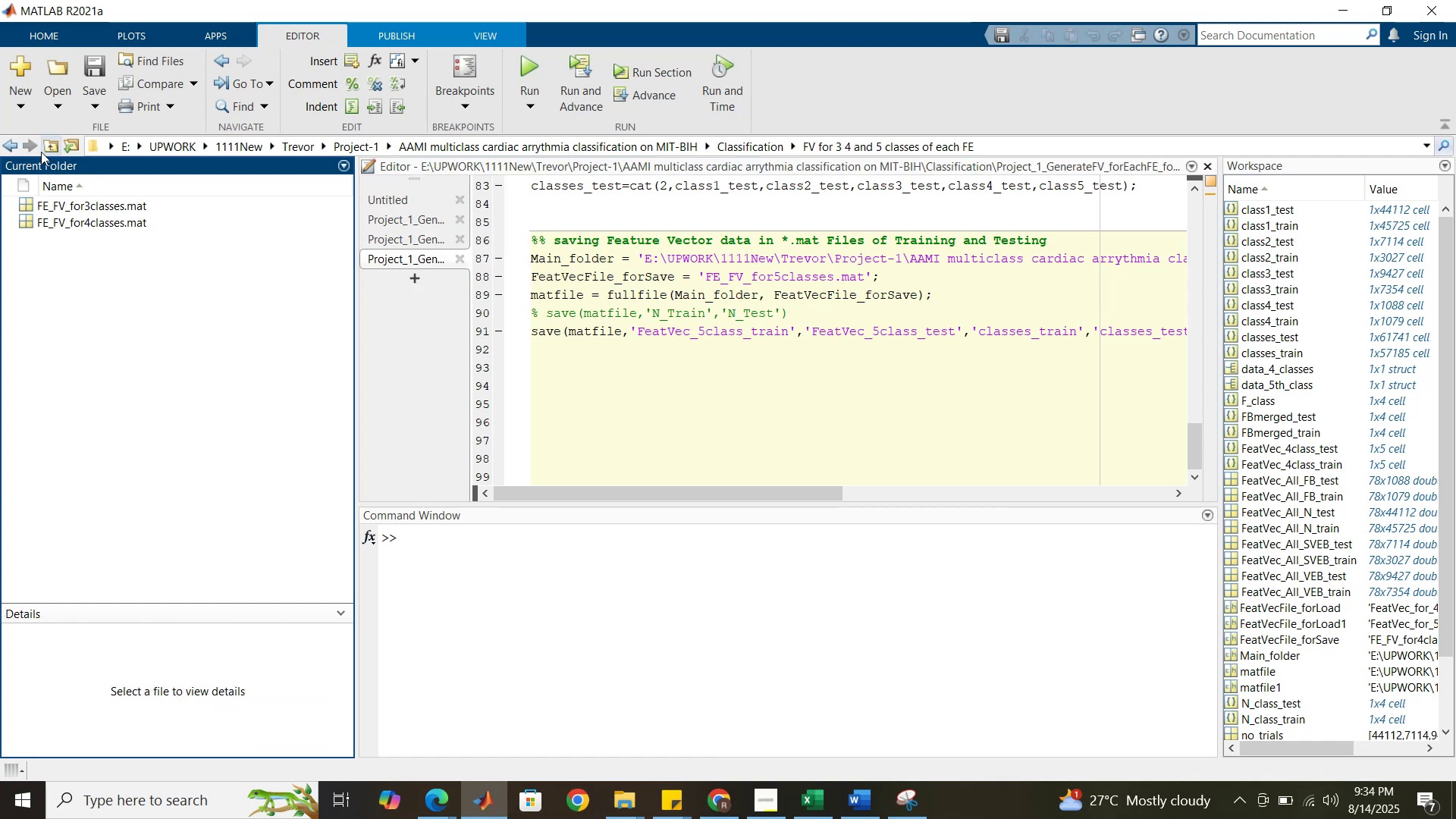 
left_click([12, 149])
 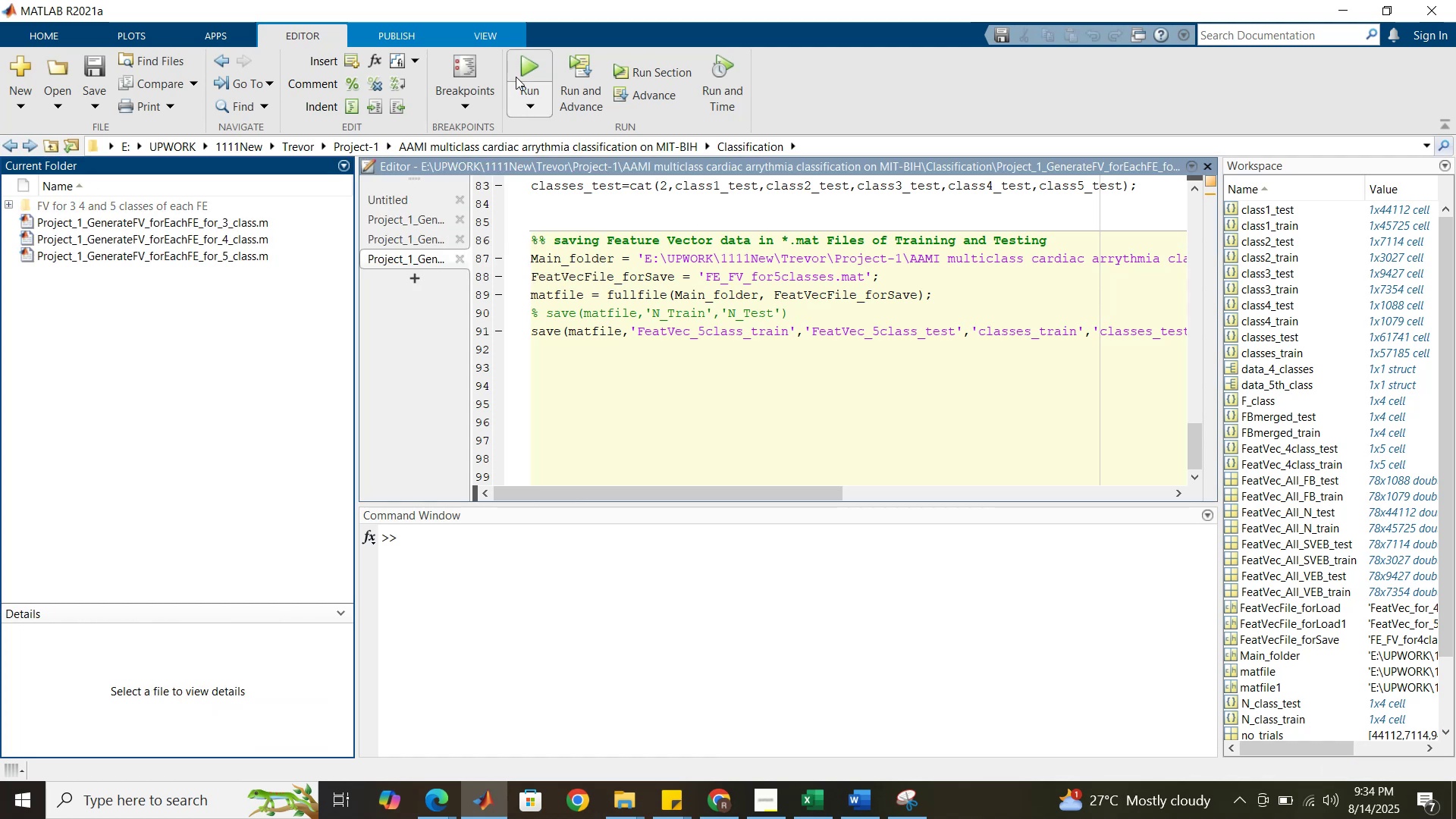 
left_click([520, 72])
 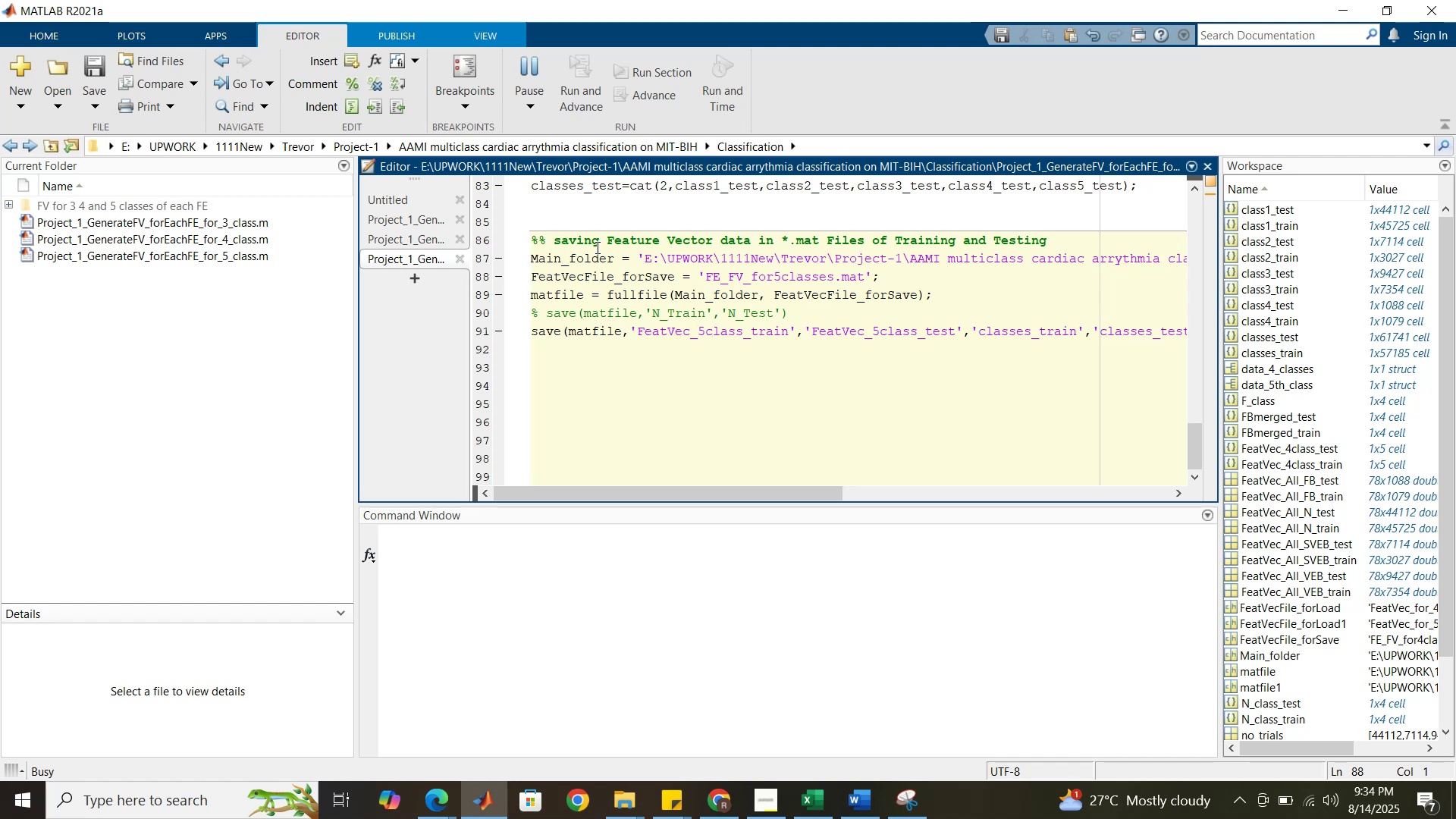 
wait(9.05)
 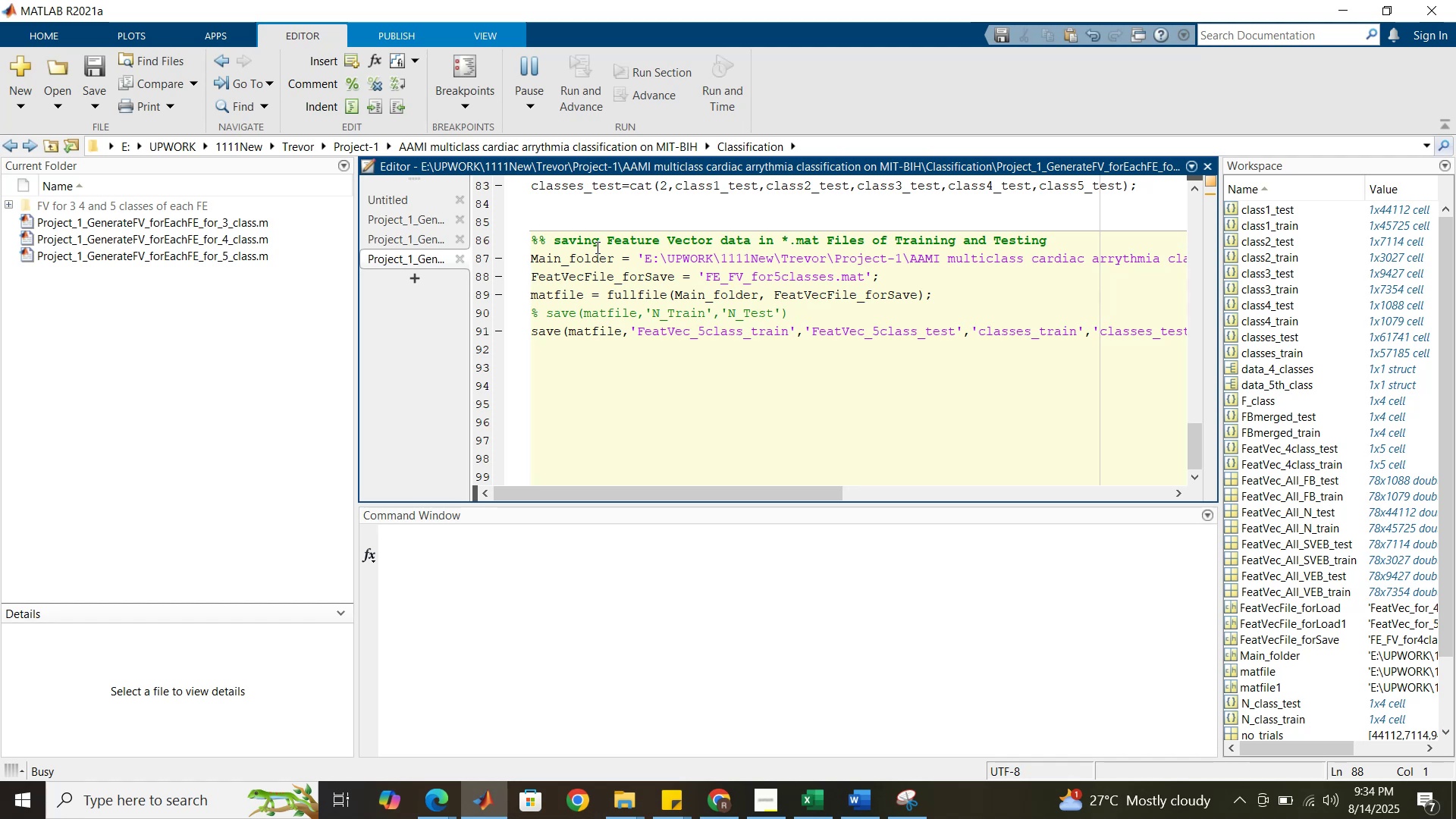 
double_click([108, 208])
 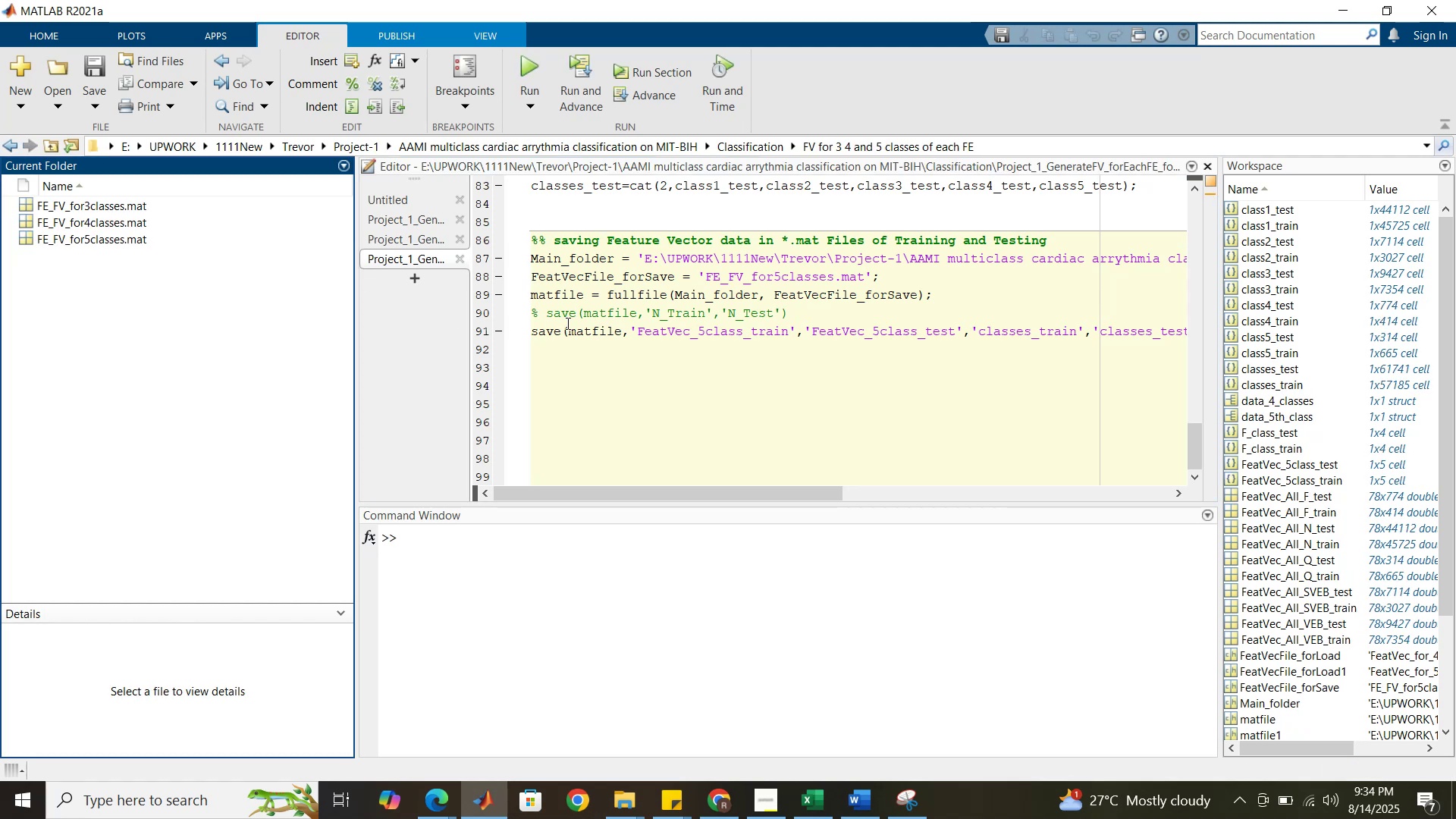 
left_click([577, 324])
 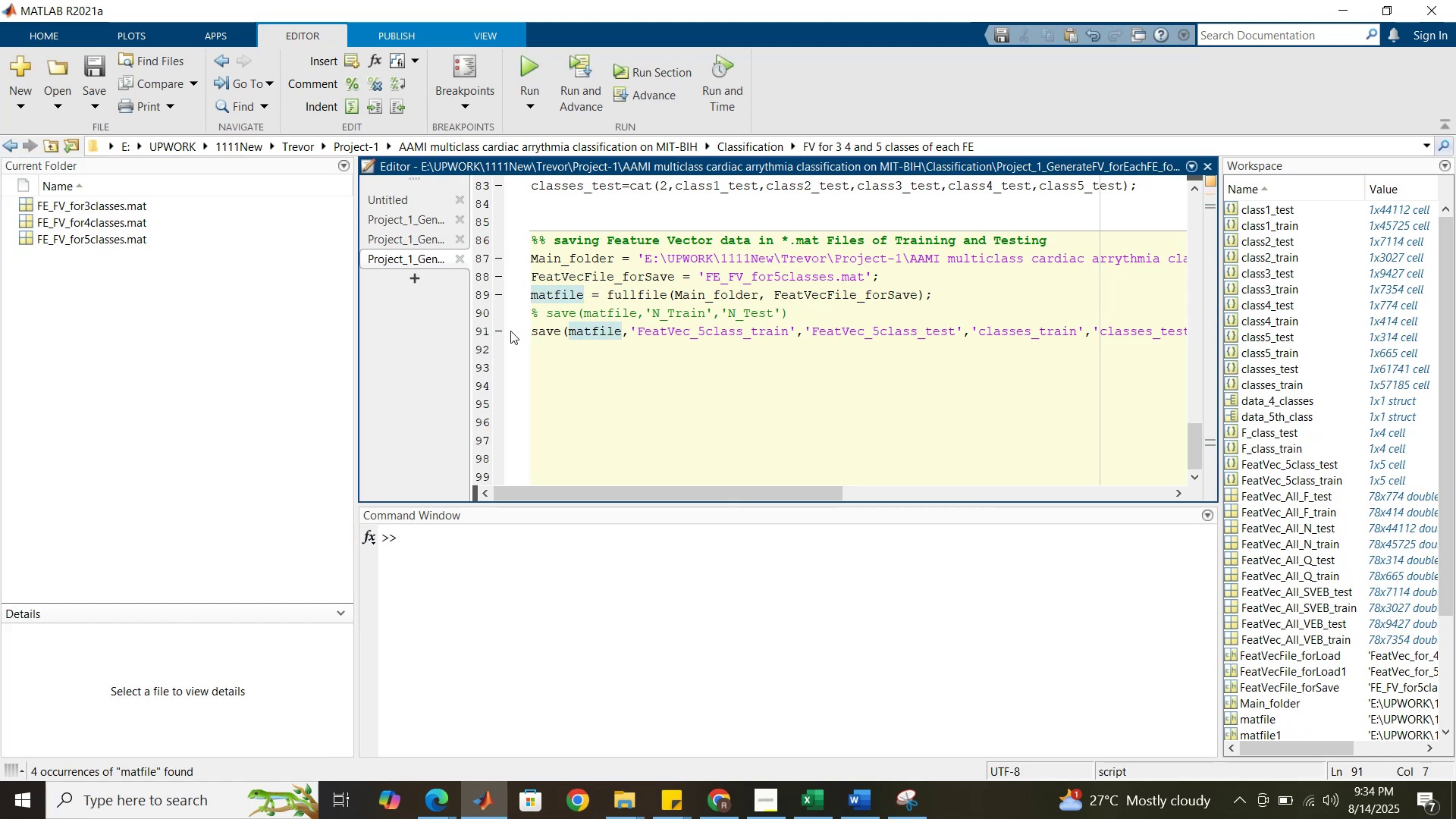 
left_click([516, 344])
 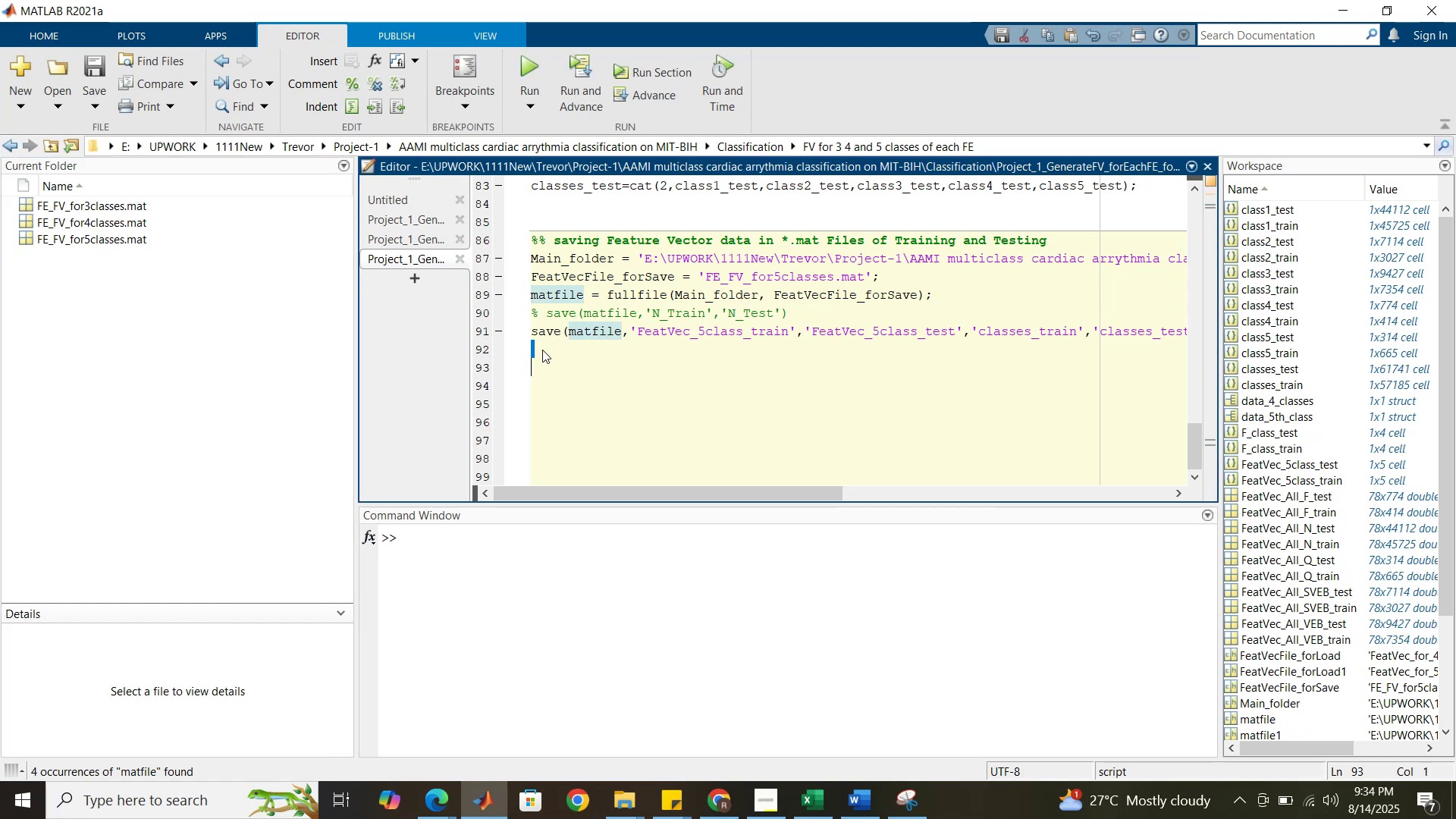 
left_click([543, 350])
 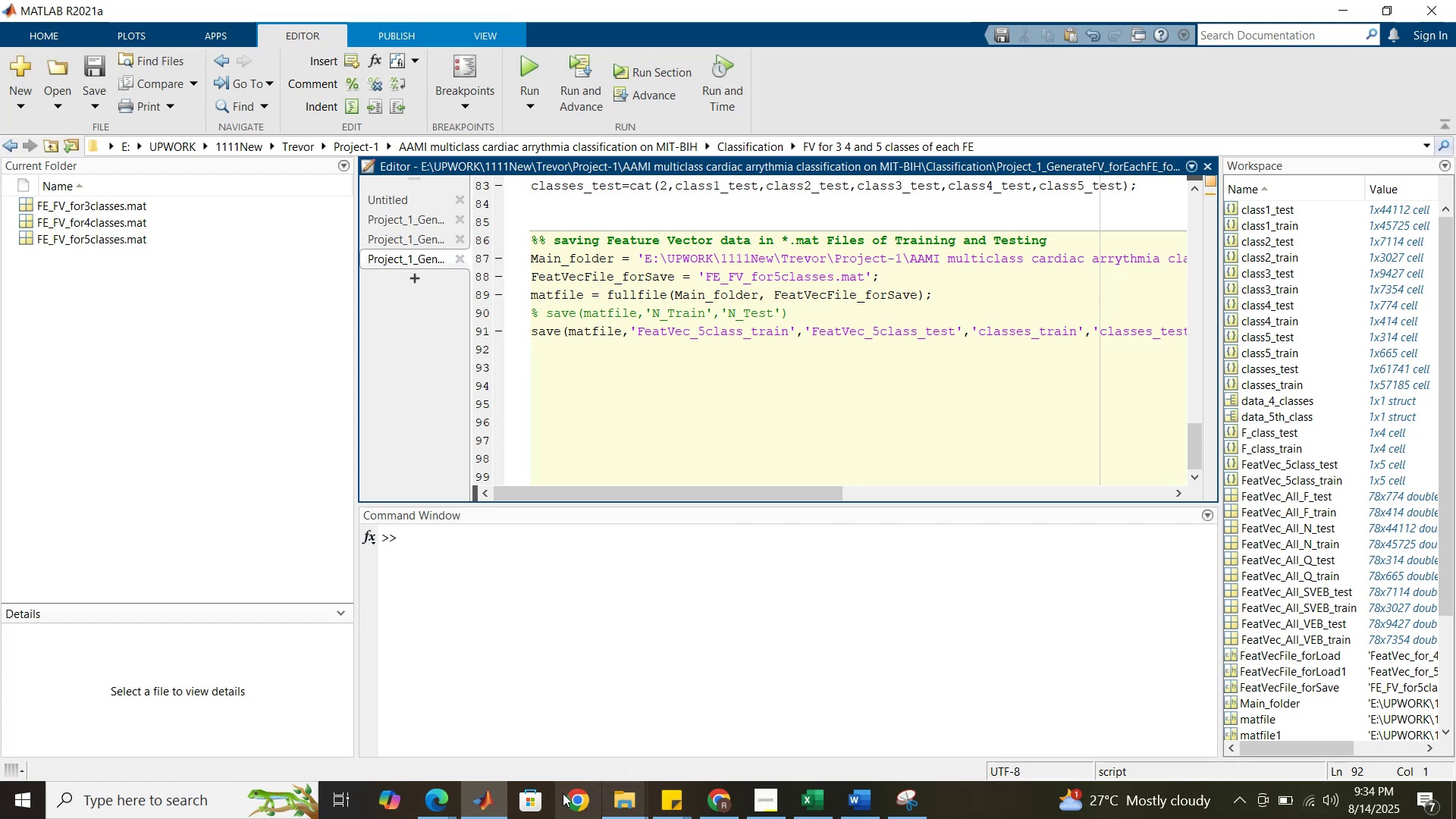 
left_click([626, 800])
 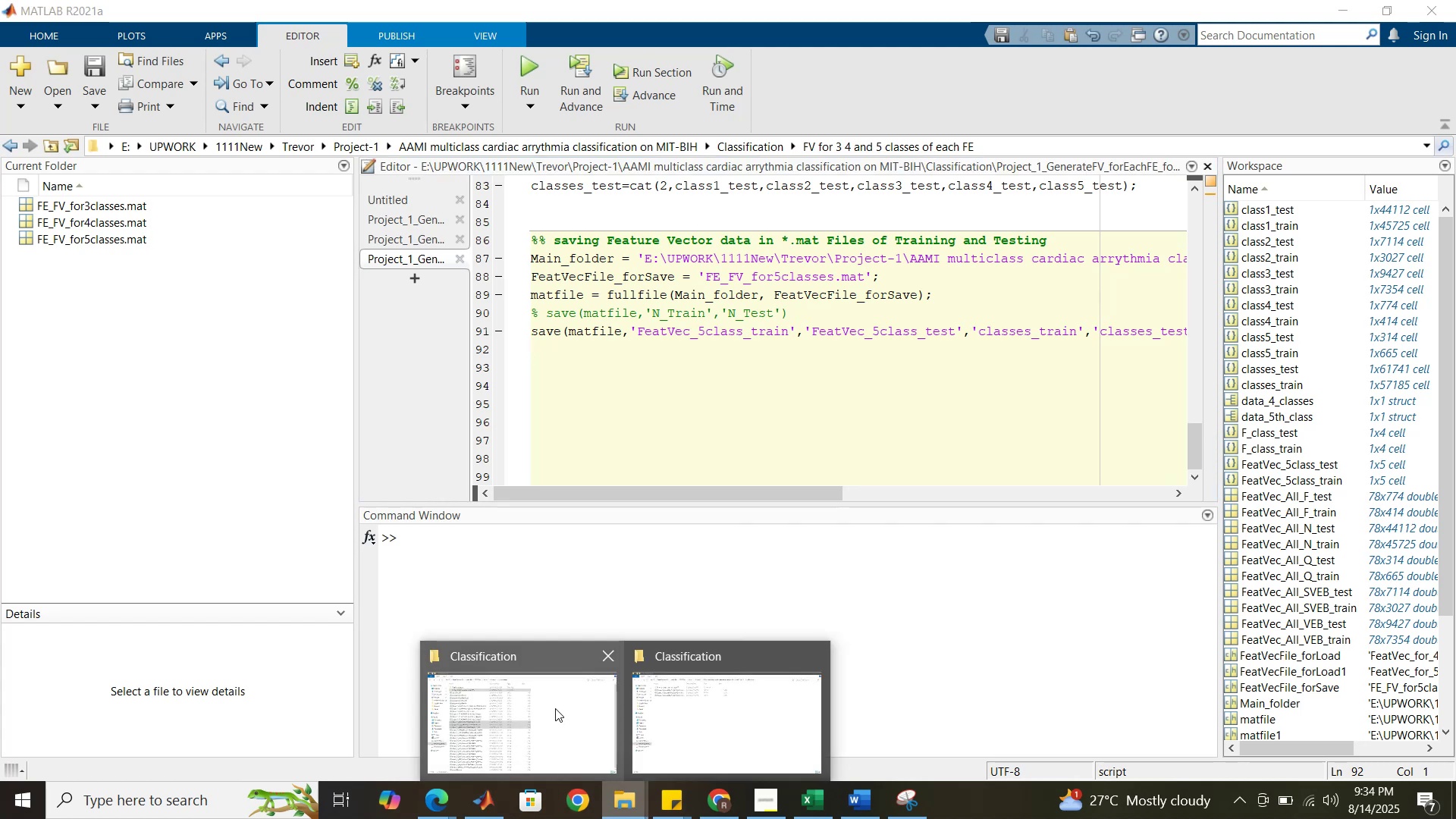 
left_click([555, 708])
 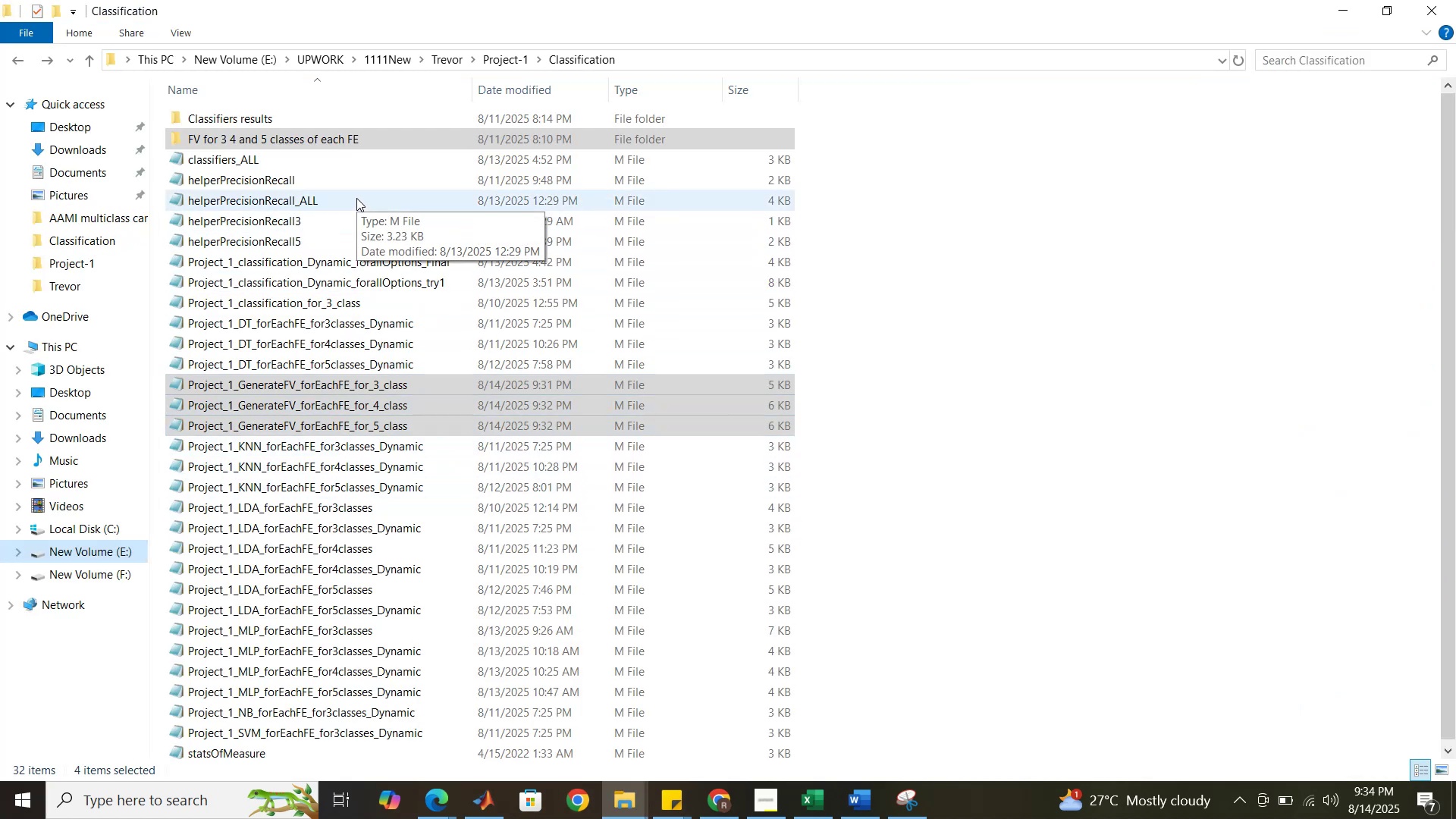 
wait(6.58)
 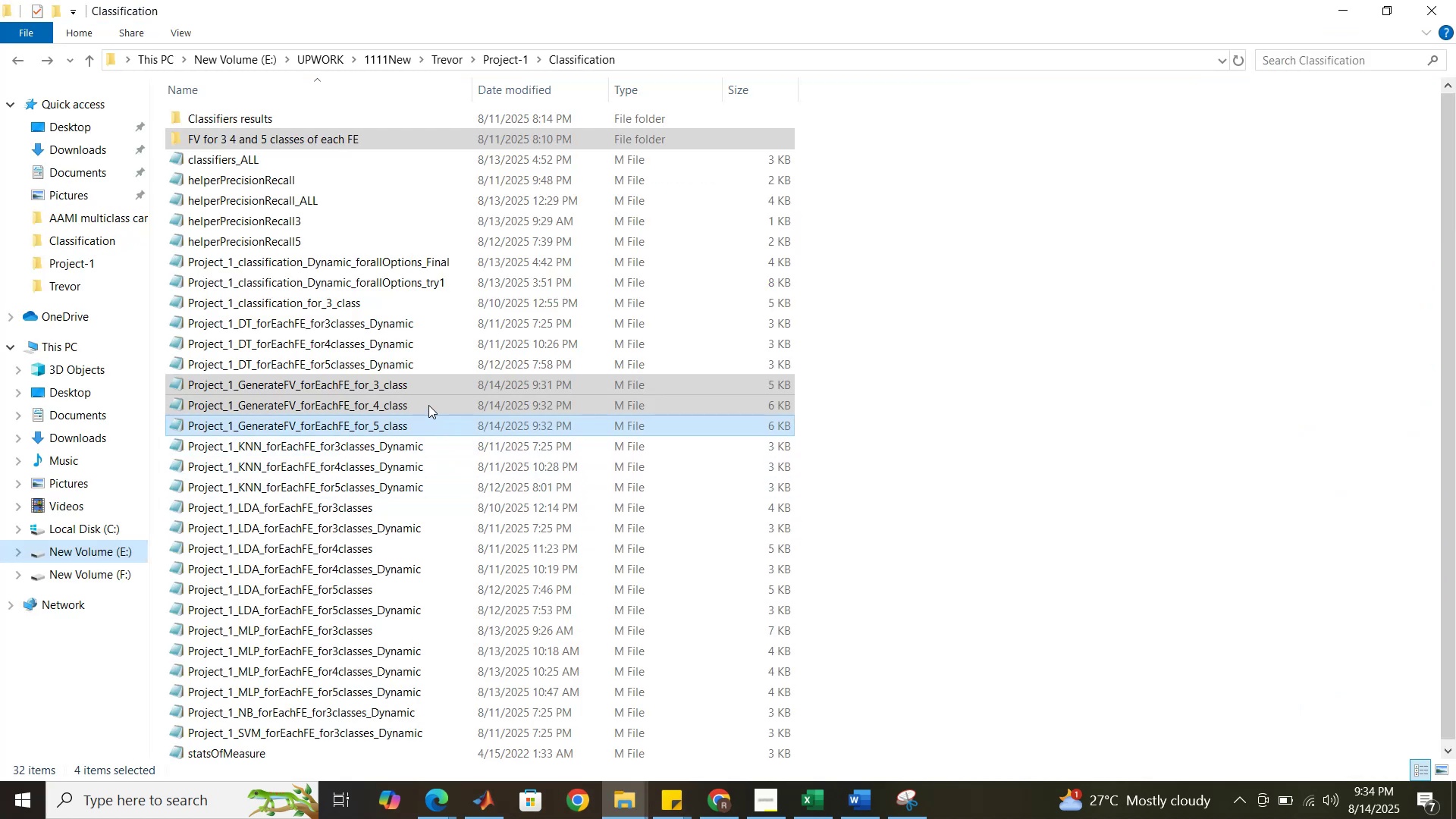 
left_click([356, 198])
 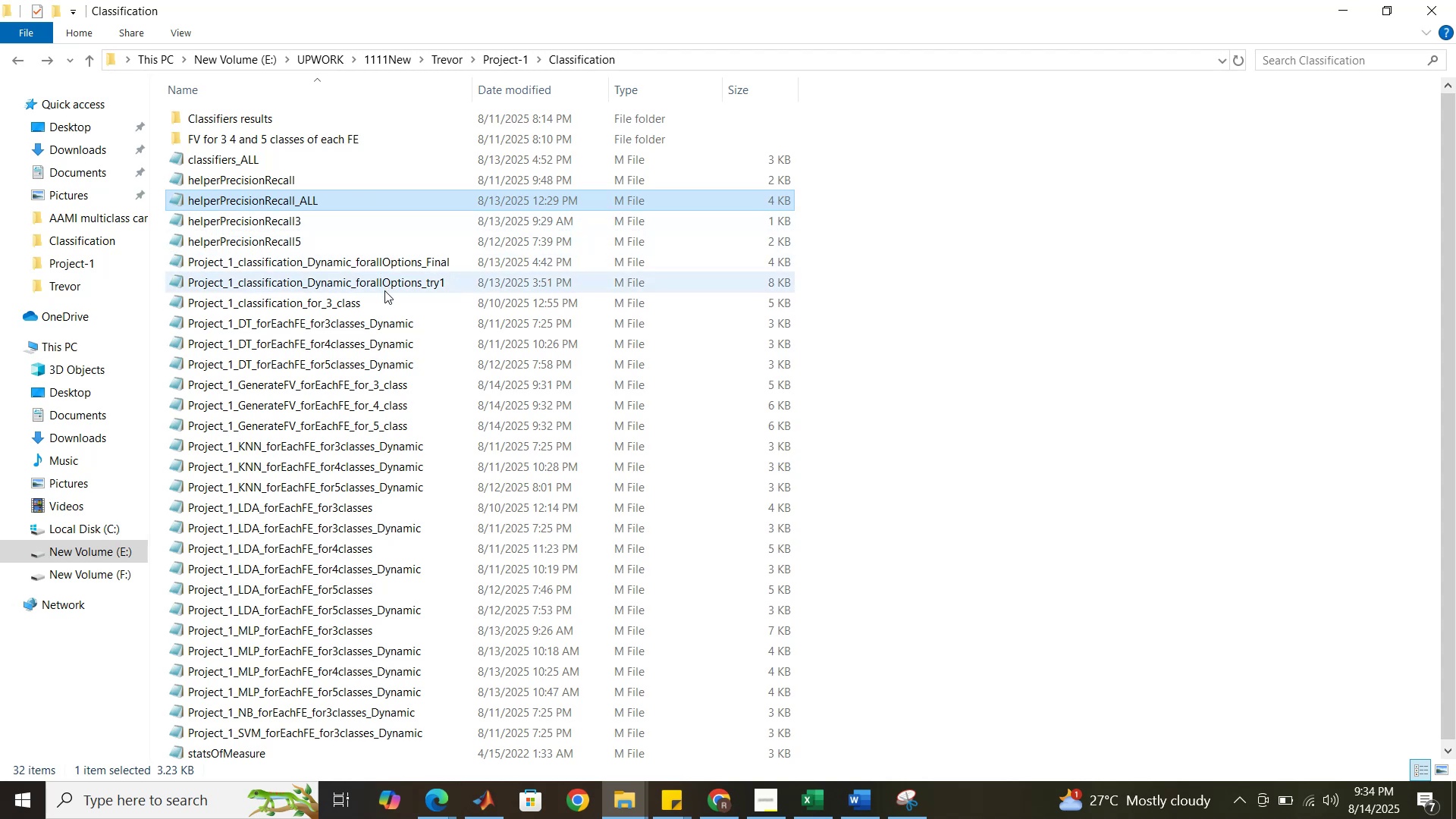 
wait(6.37)
 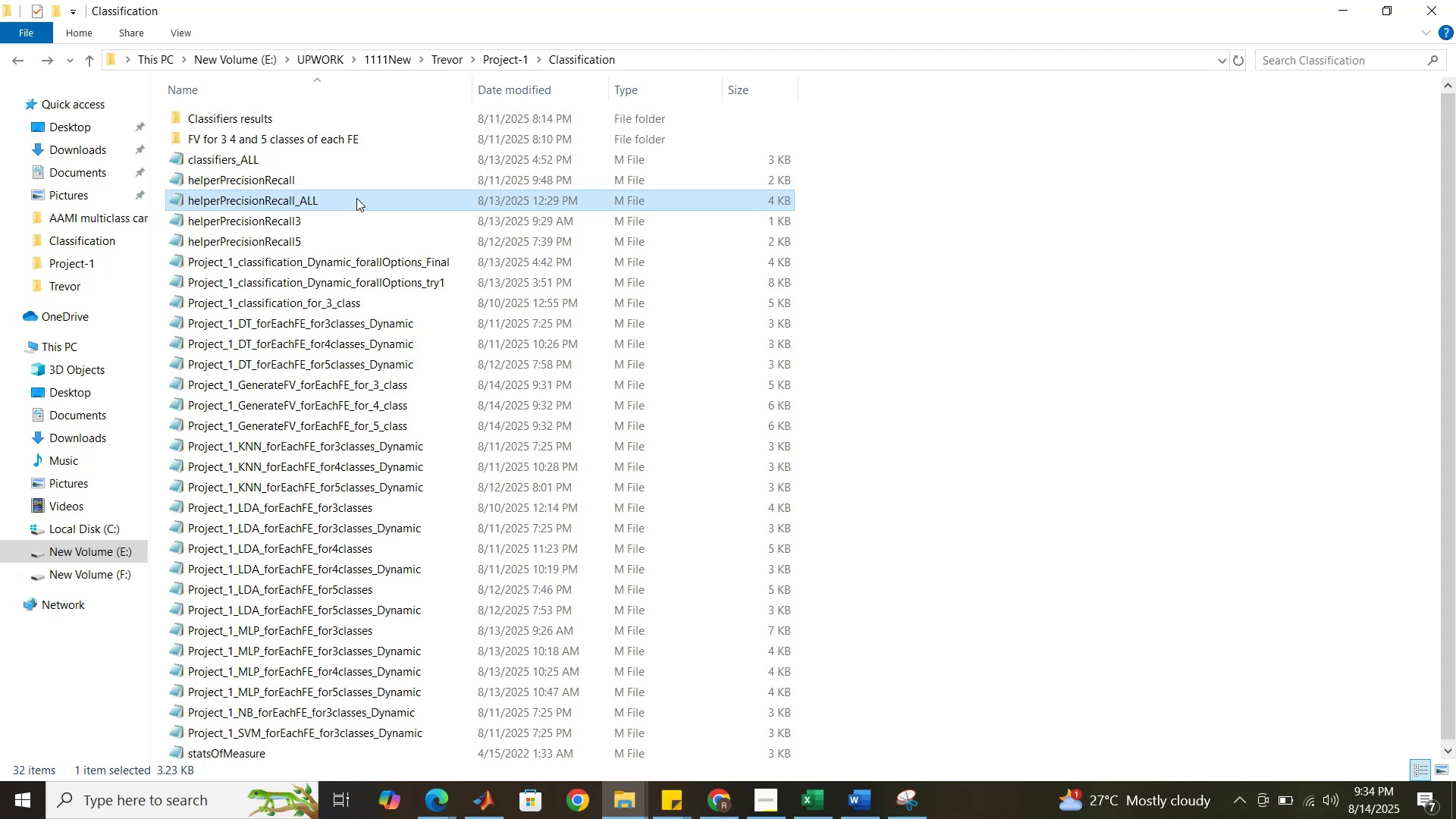 
hold_key(key=ControlLeft, duration=1.5)
left_click([371, 263])
 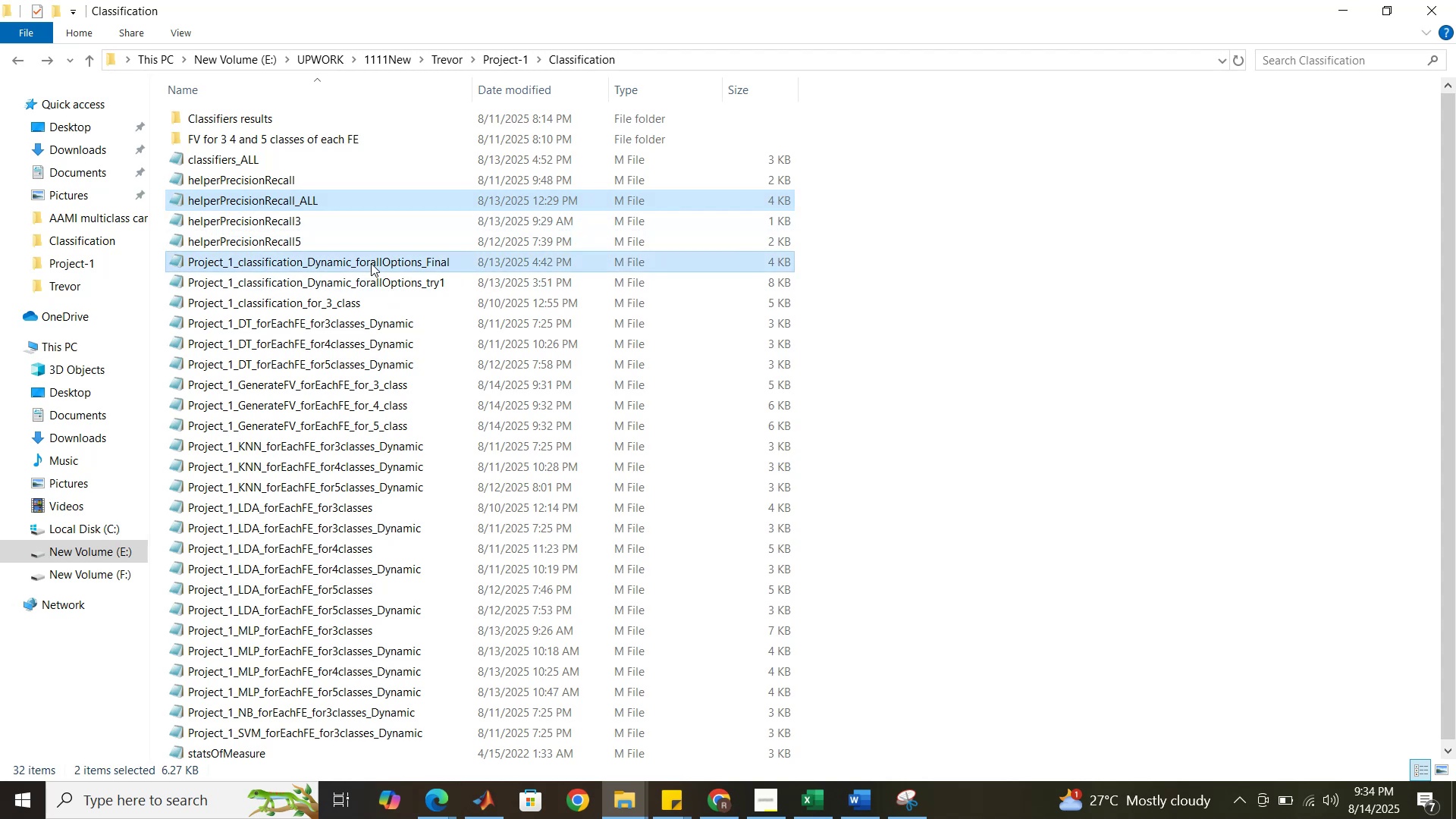 
hold_key(key=ControlLeft, duration=0.57)
 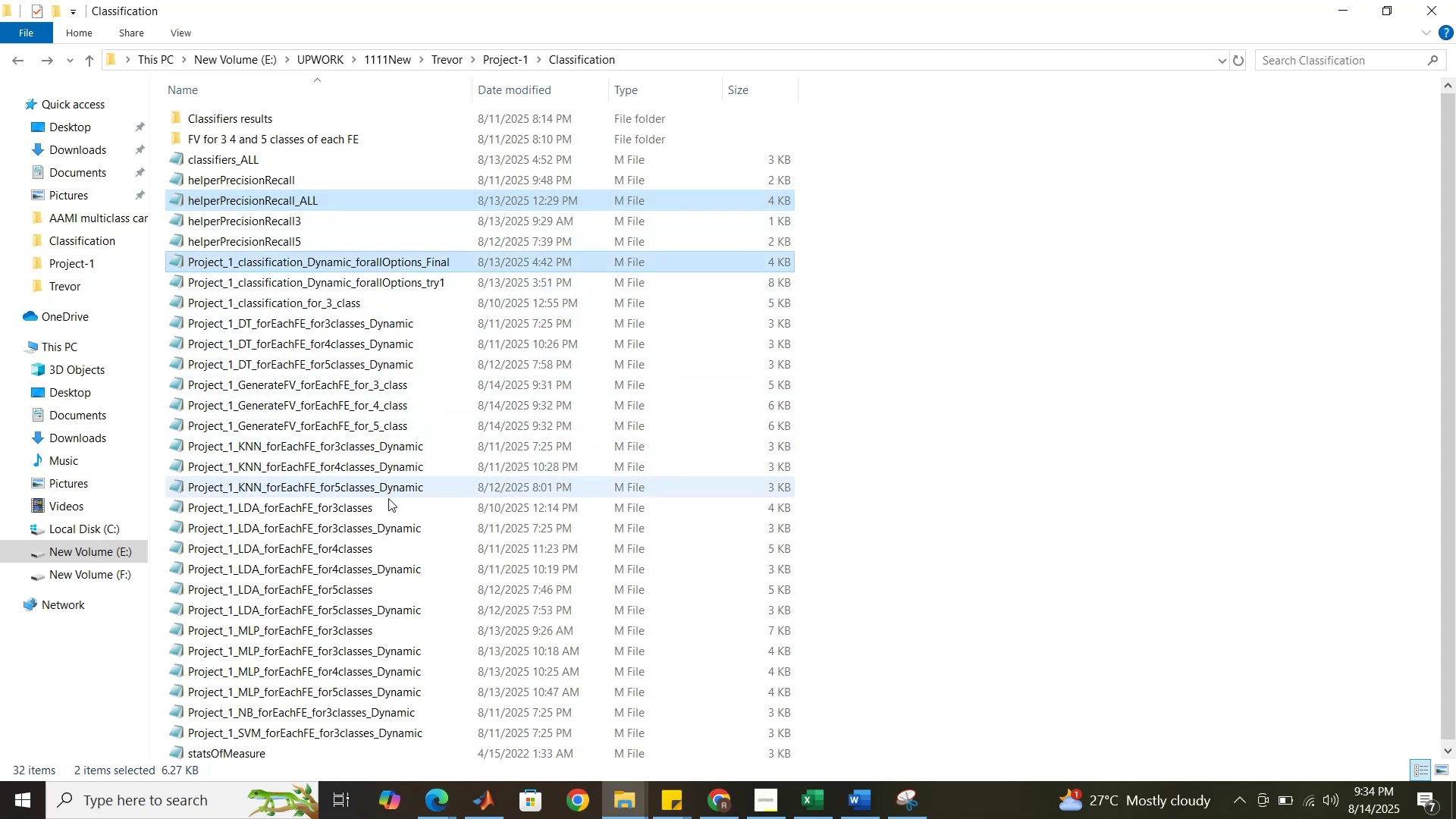 
scroll: coordinate [391, 539], scroll_direction: down, amount: 3.0
 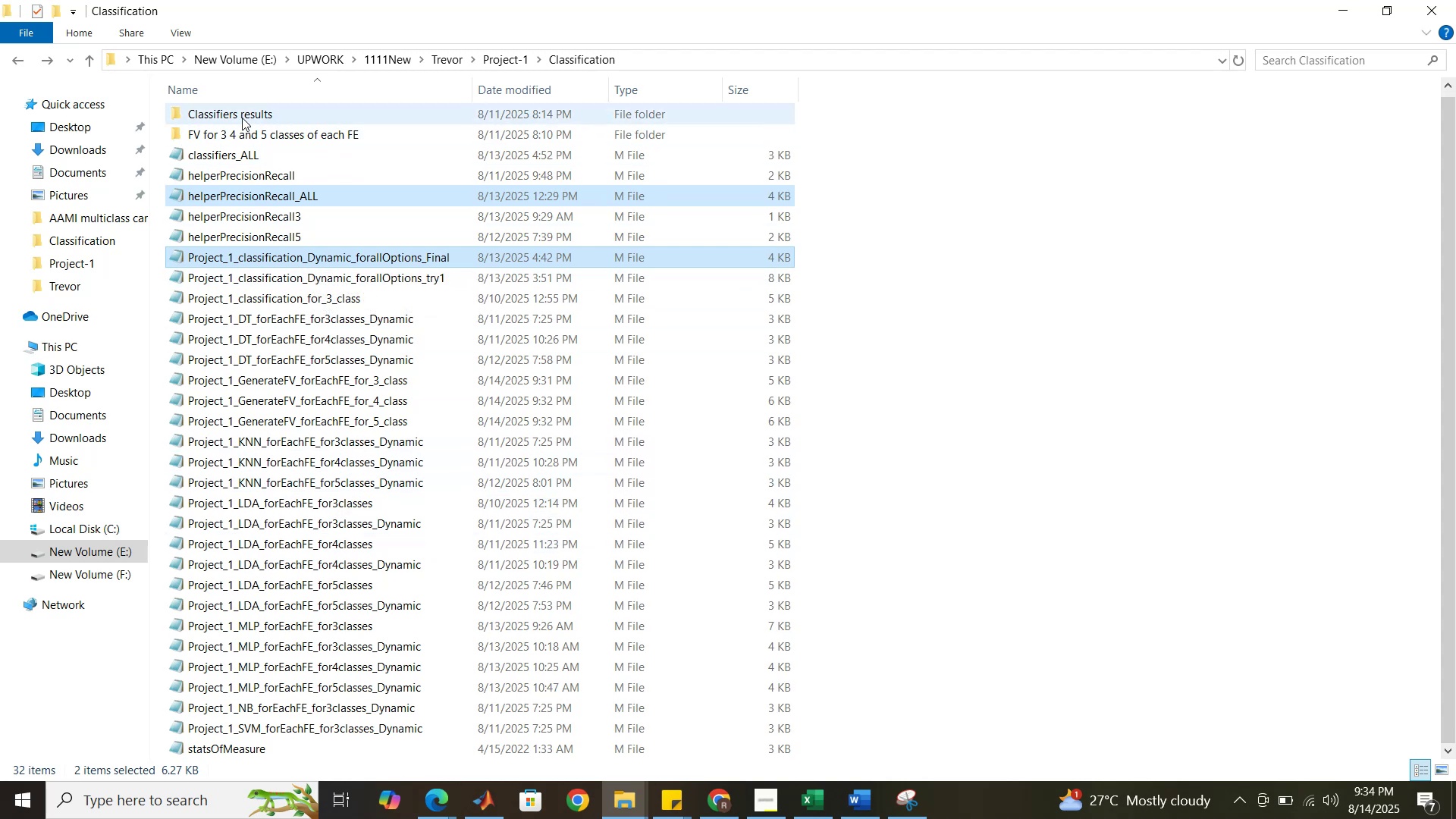 
wait(9.92)
 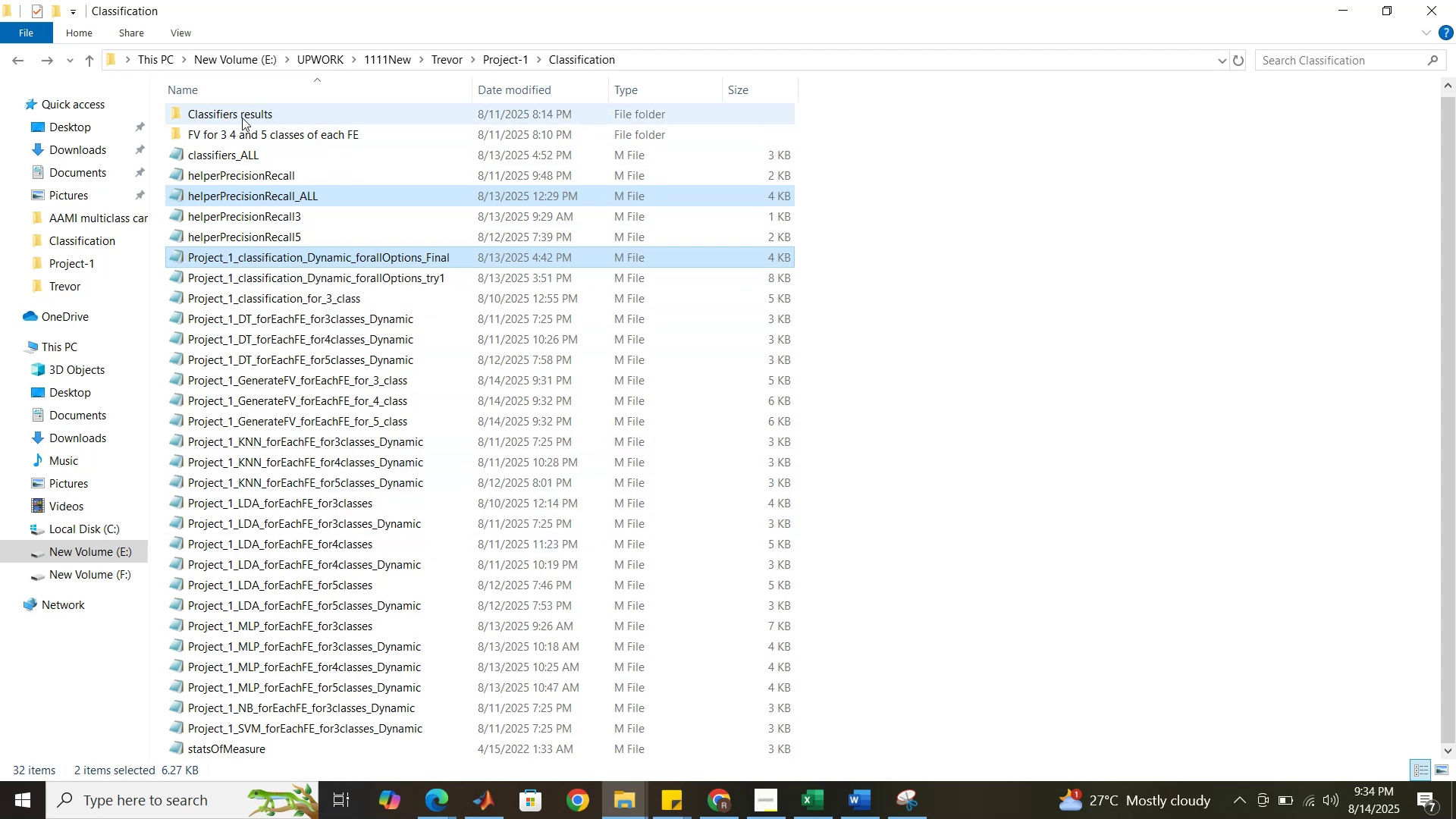 
hold_key(key=ControlLeft, duration=1.53)
 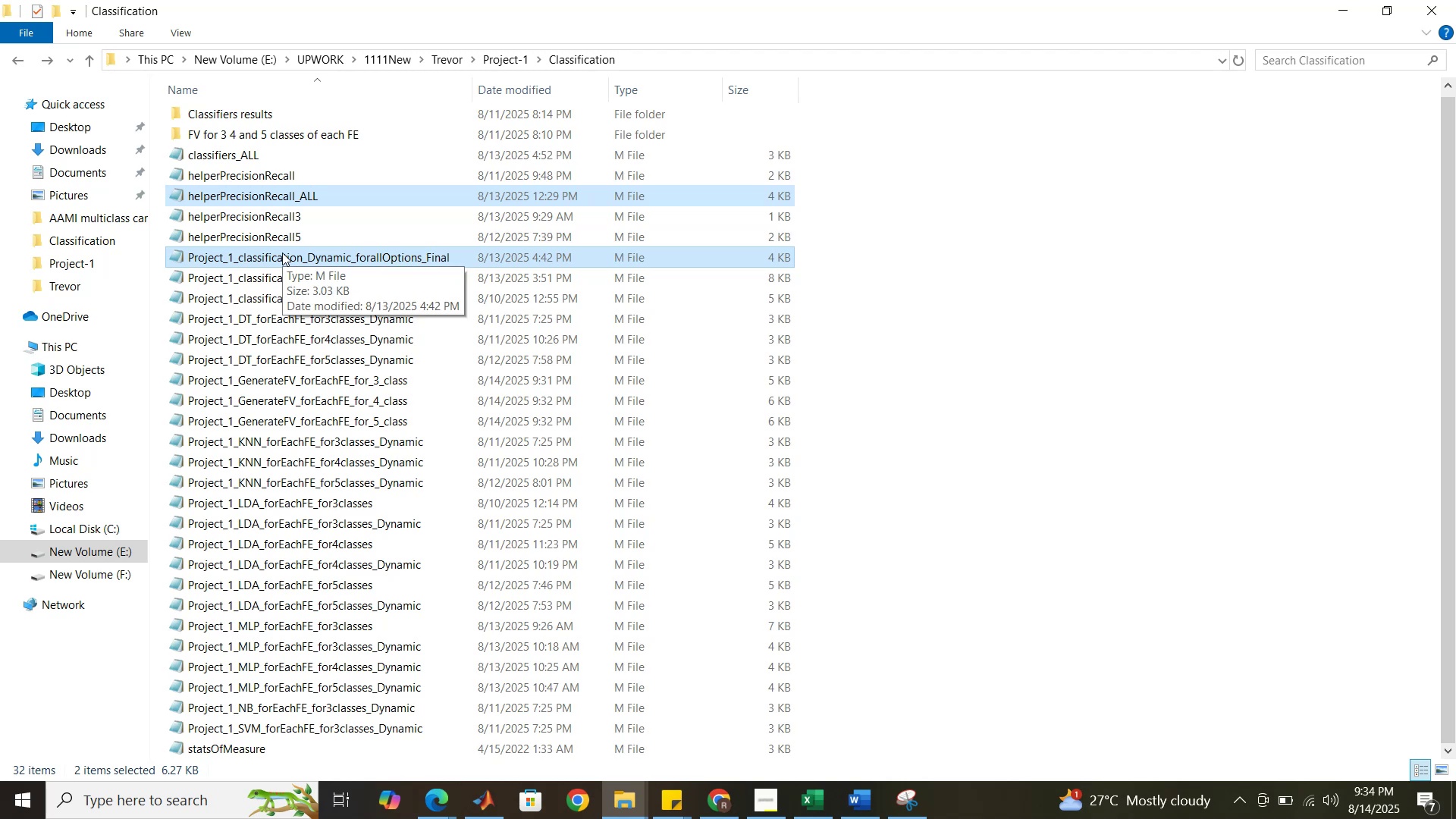 
hold_key(key=ControlLeft, duration=1.63)
 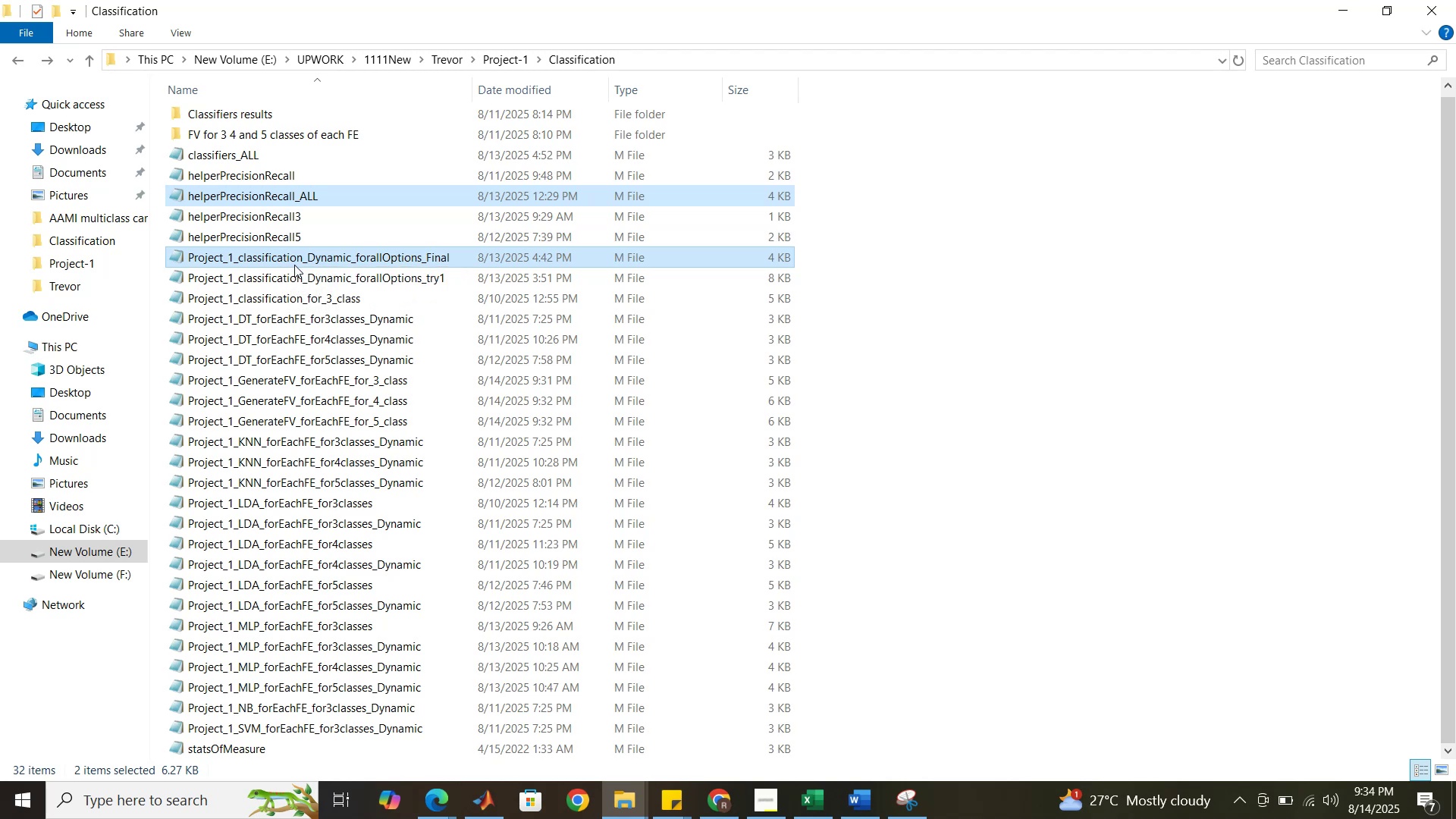 
hold_key(key=C, duration=0.44)
 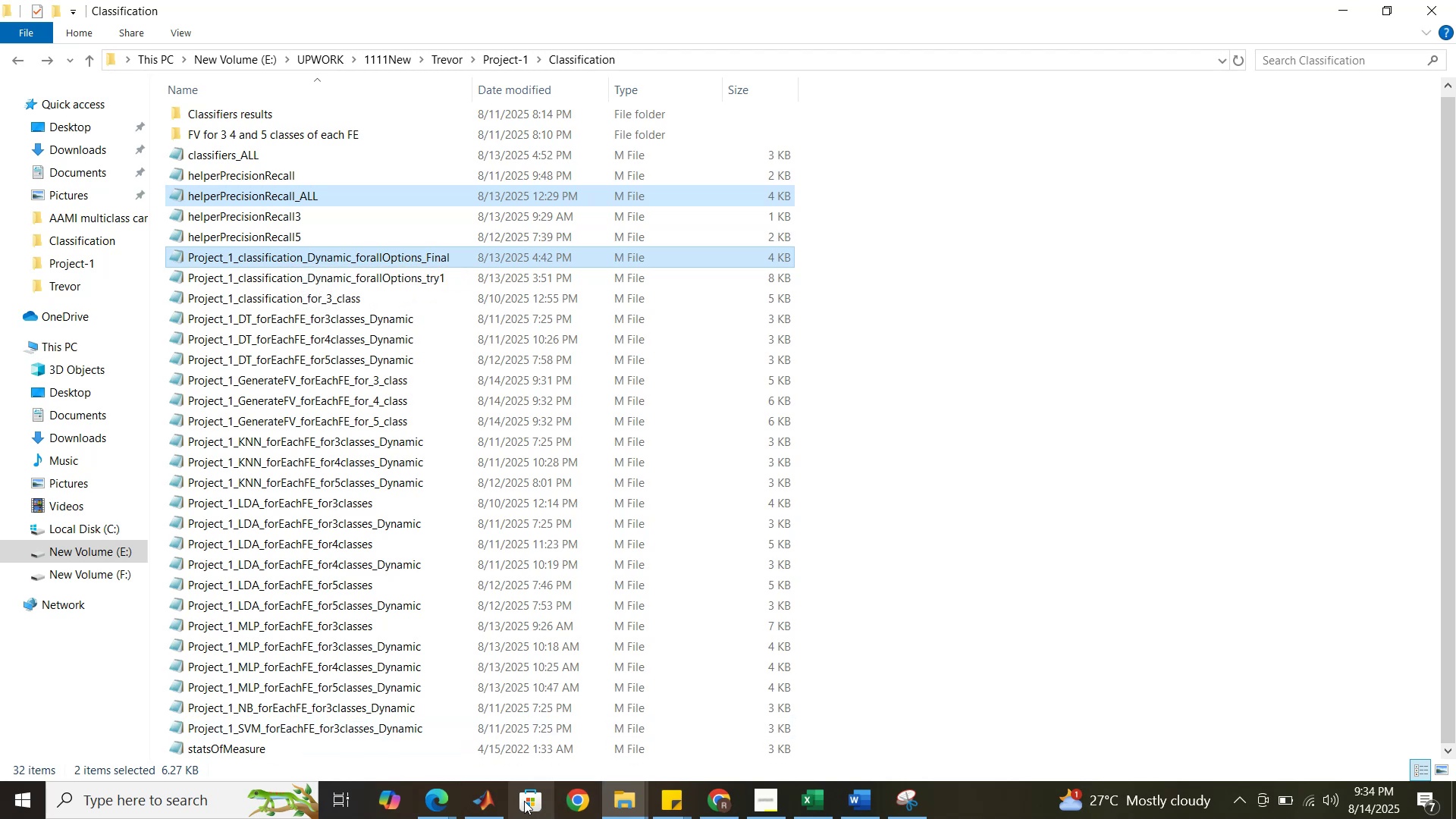 
left_click([500, 804])
 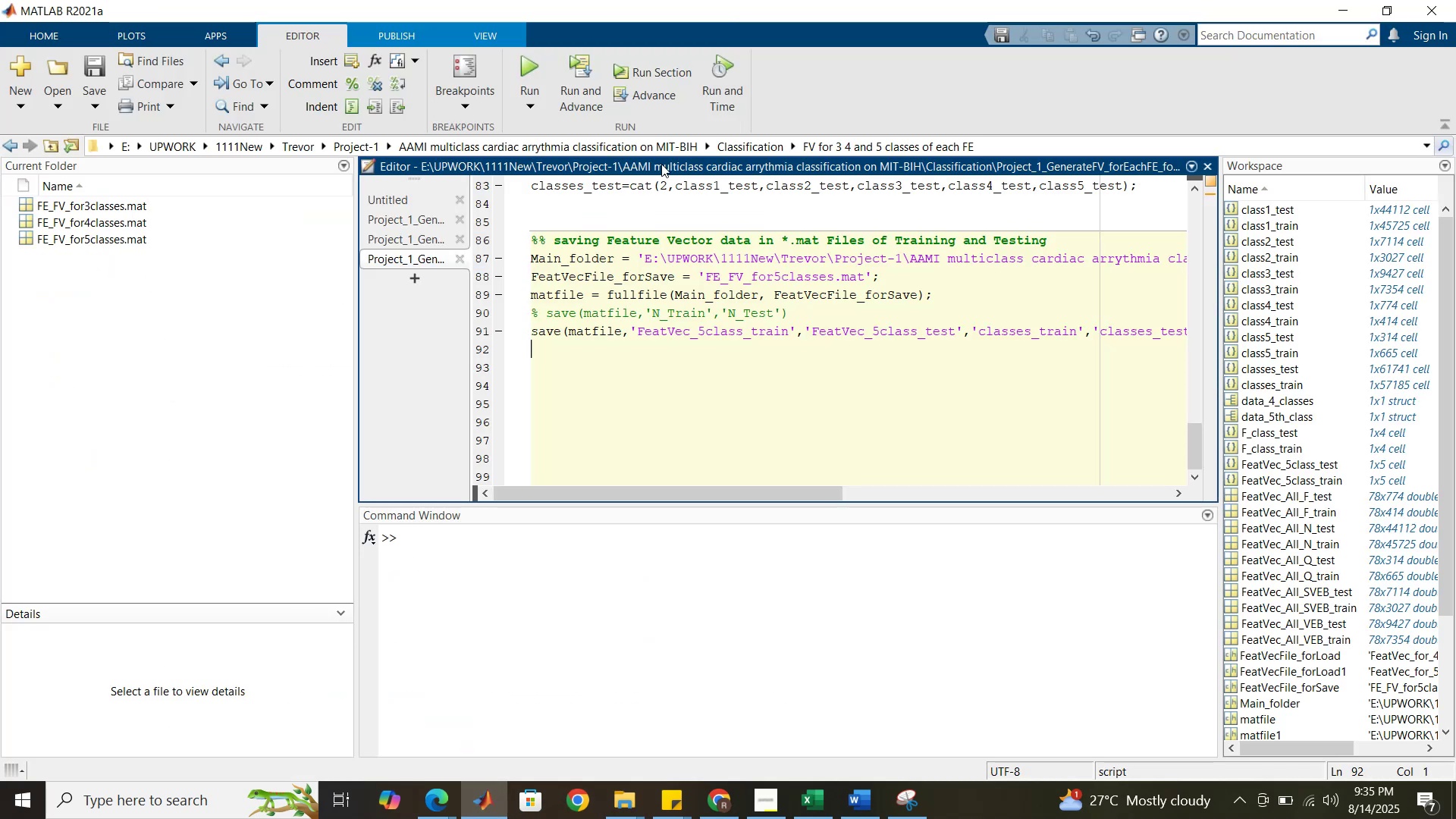 
left_click([755, 149])
 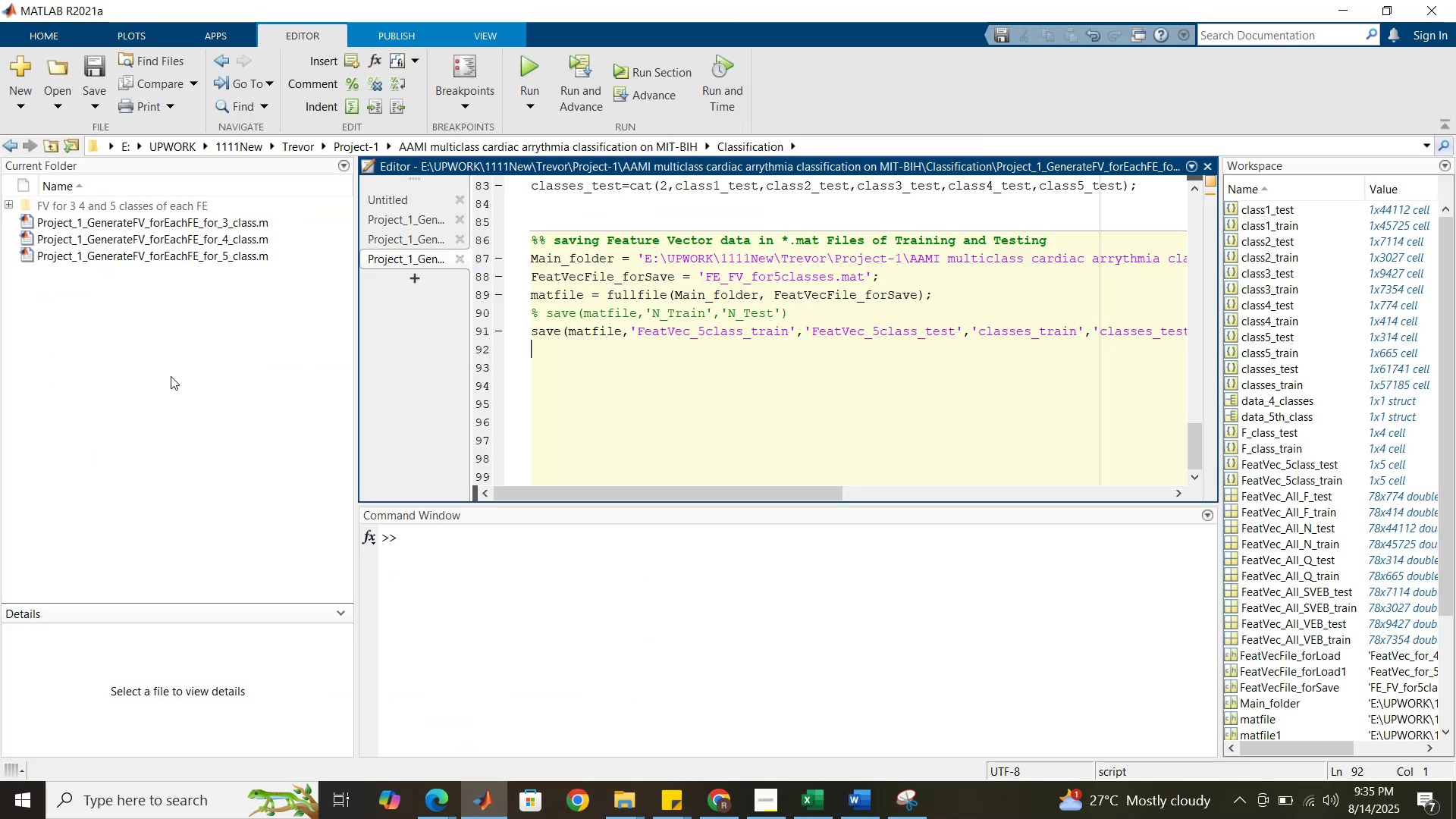 
left_click([170, 378])
 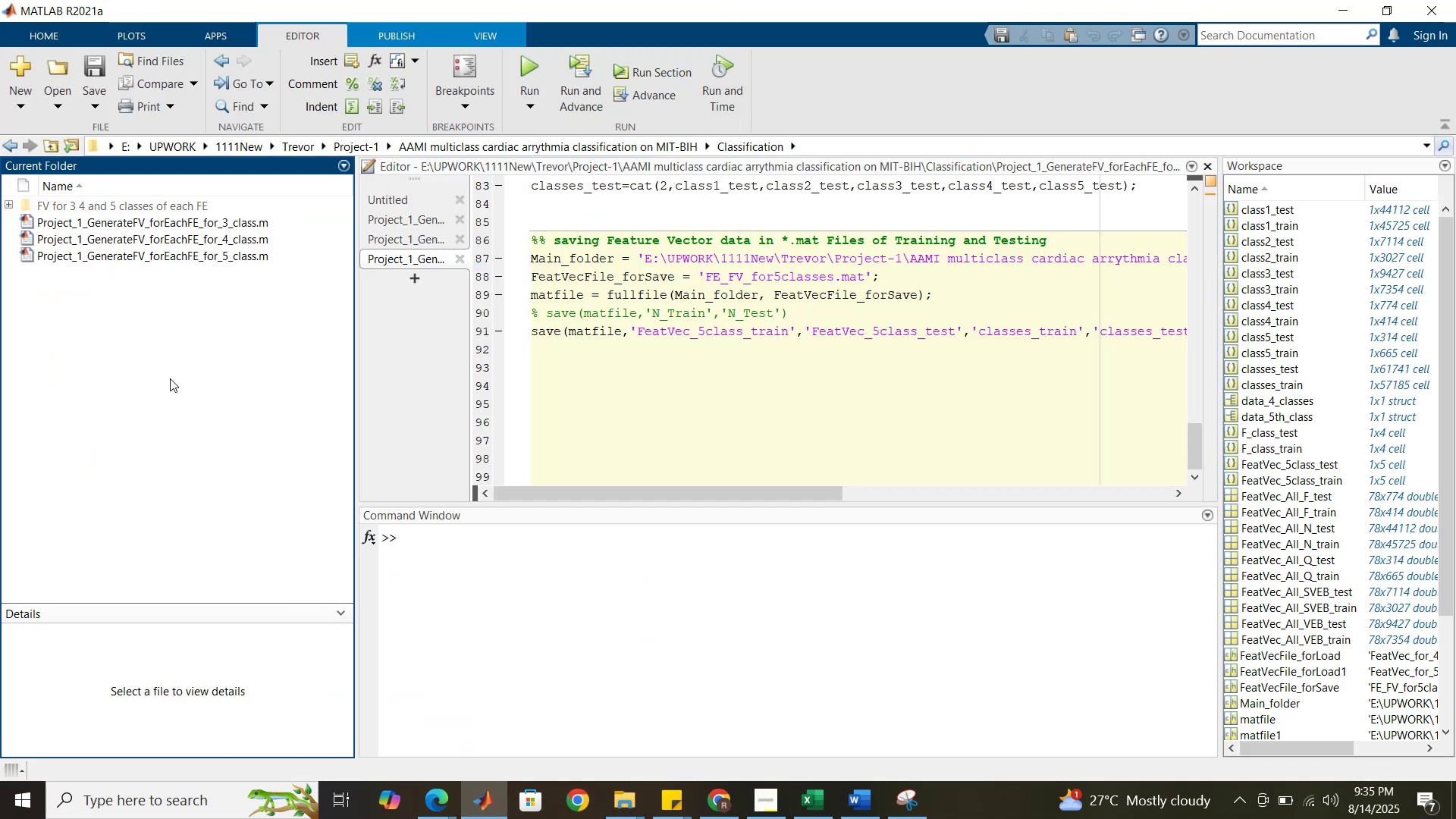 
key(Control+V)
 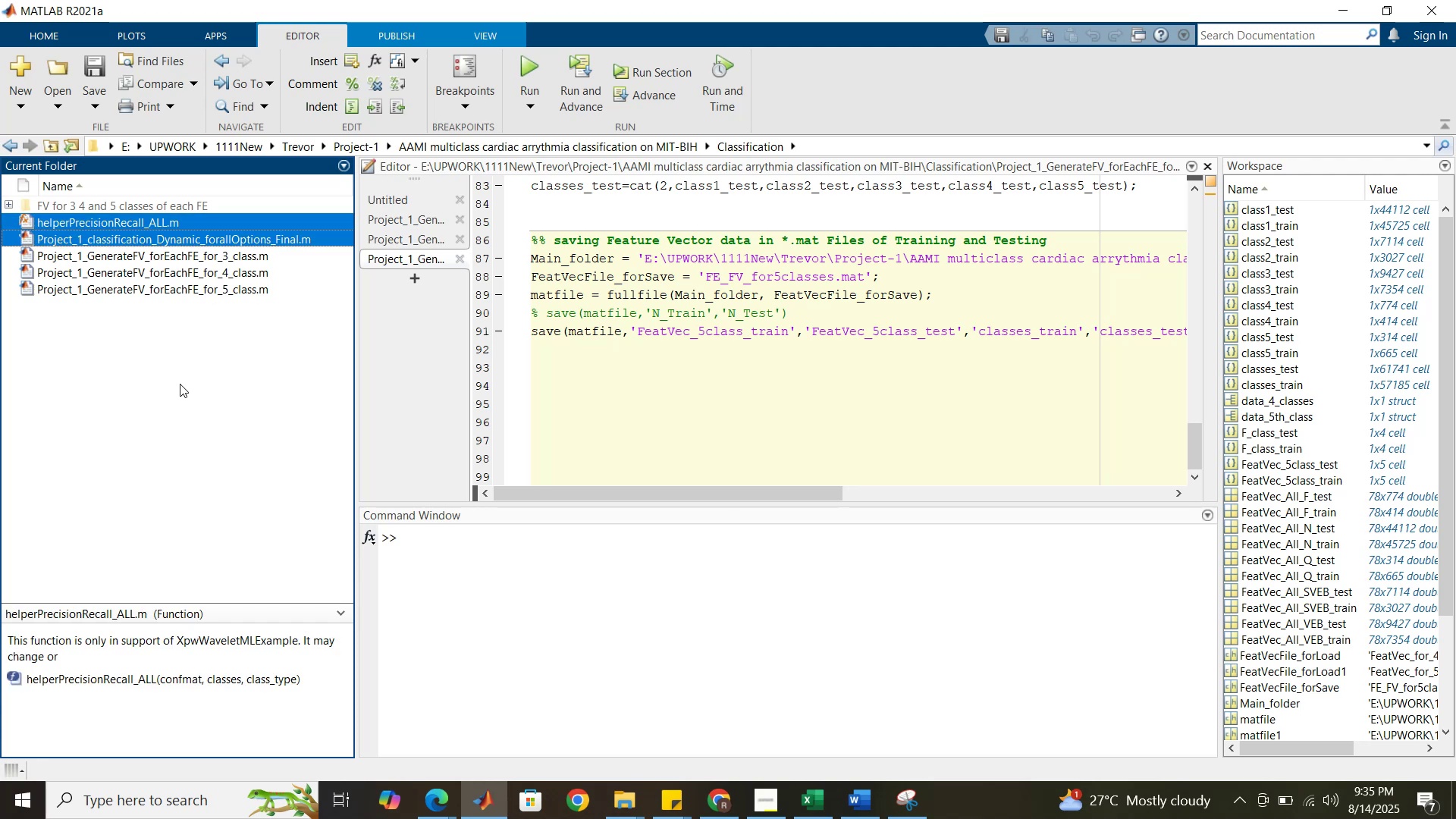 
left_click([180, 384])
 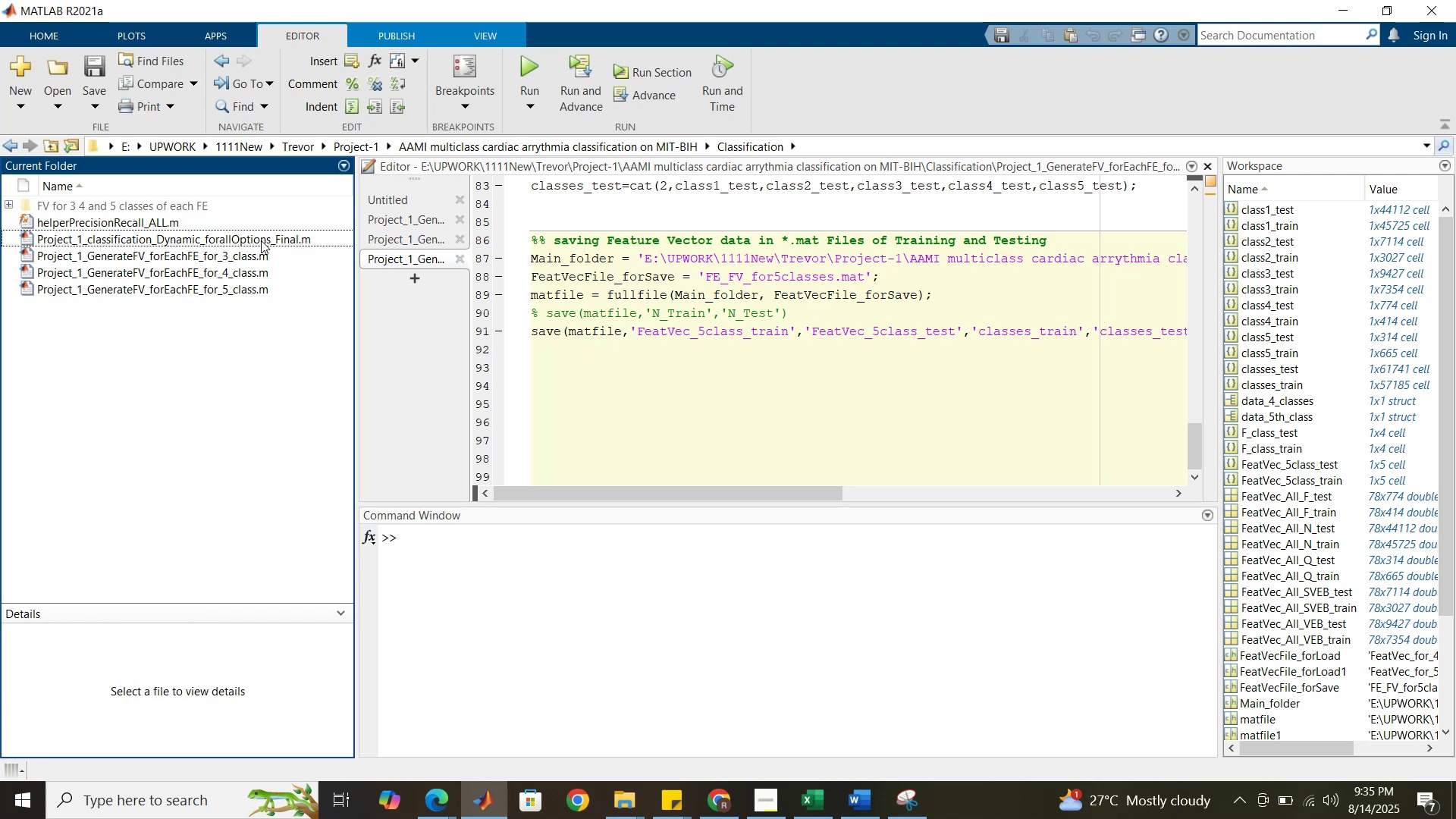 
wait(5.87)
 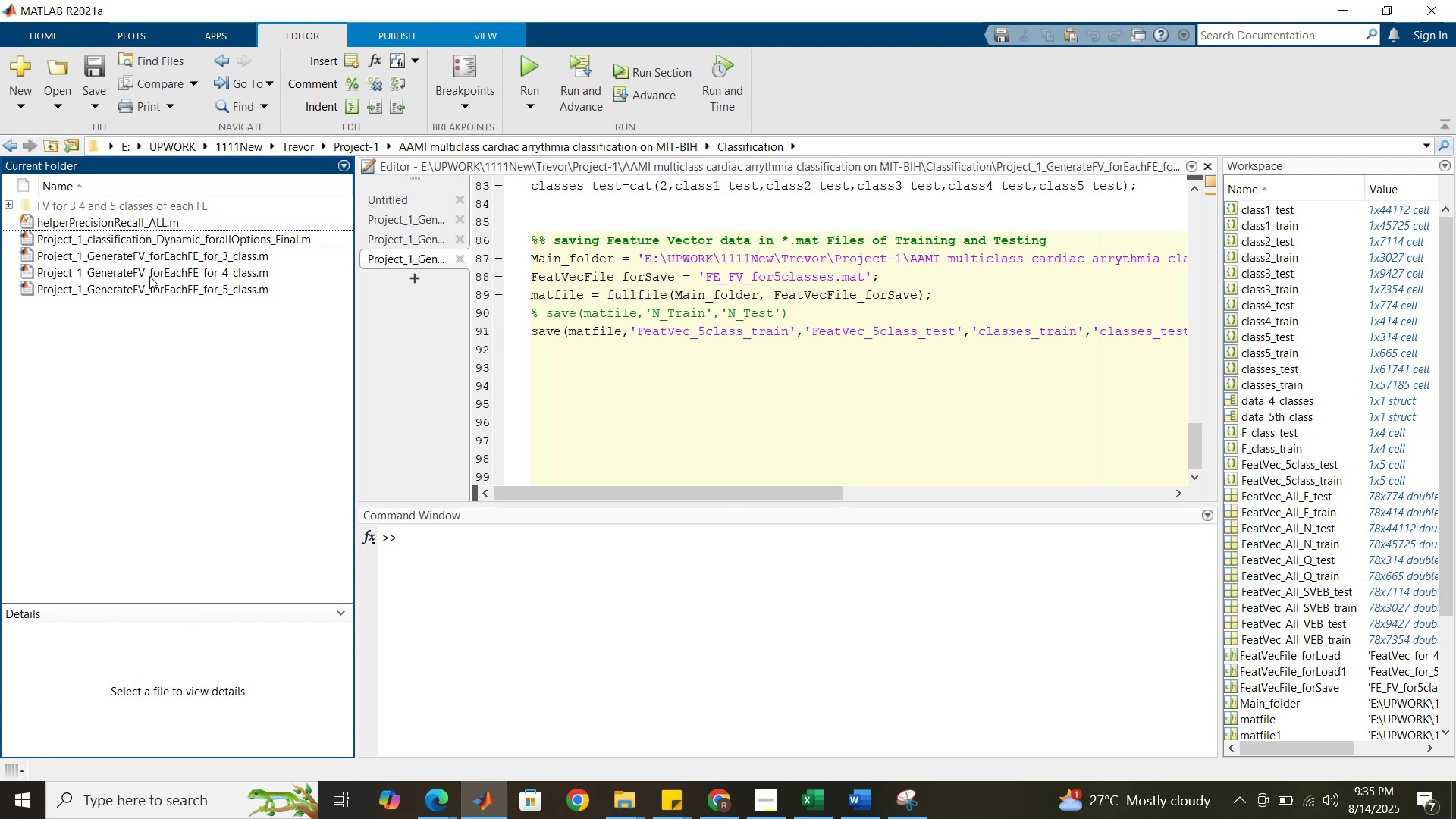 
double_click([261, 240])
 